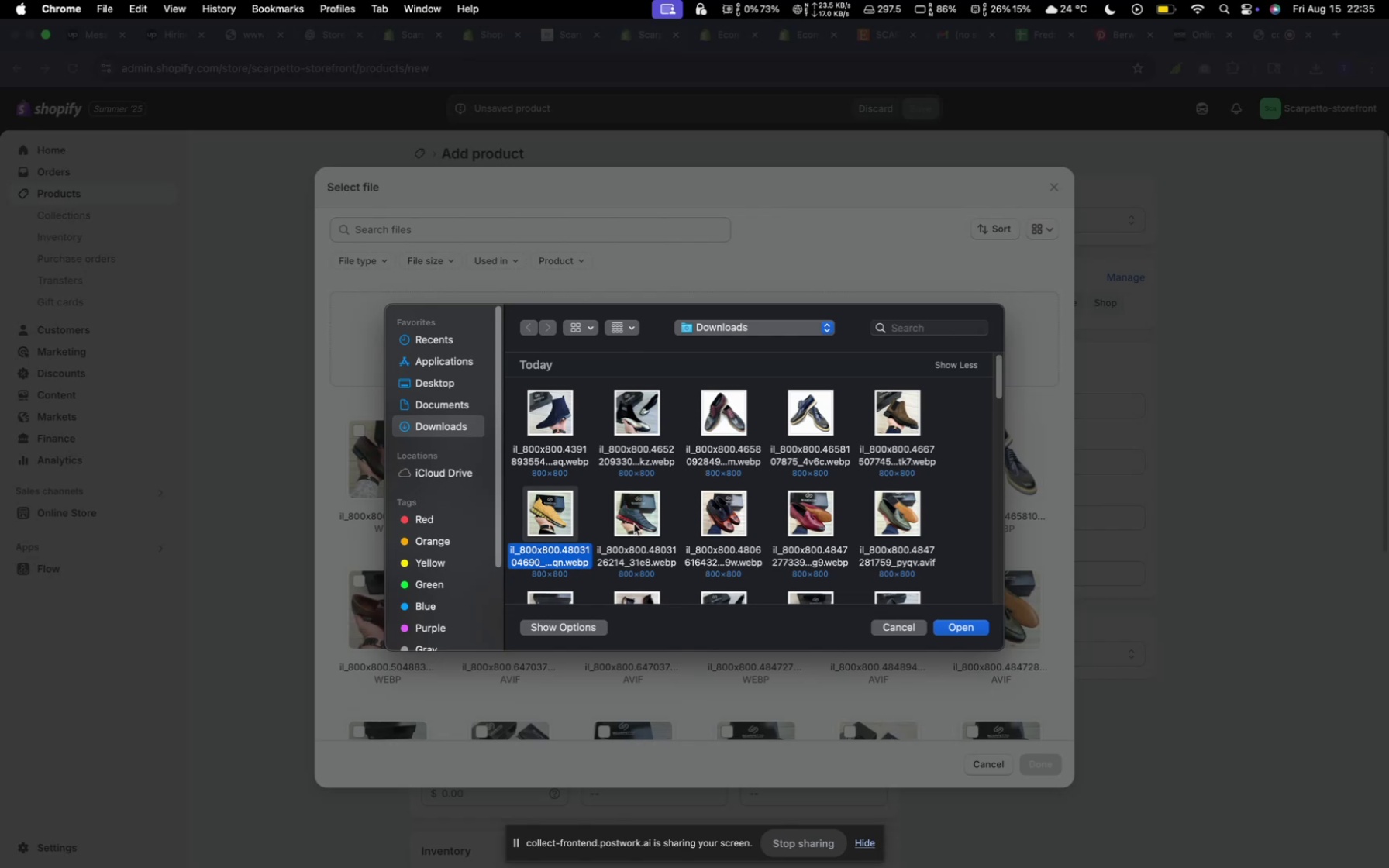 
hold_key(key=CommandLeft, duration=0.49)
left_click([634, 524])
 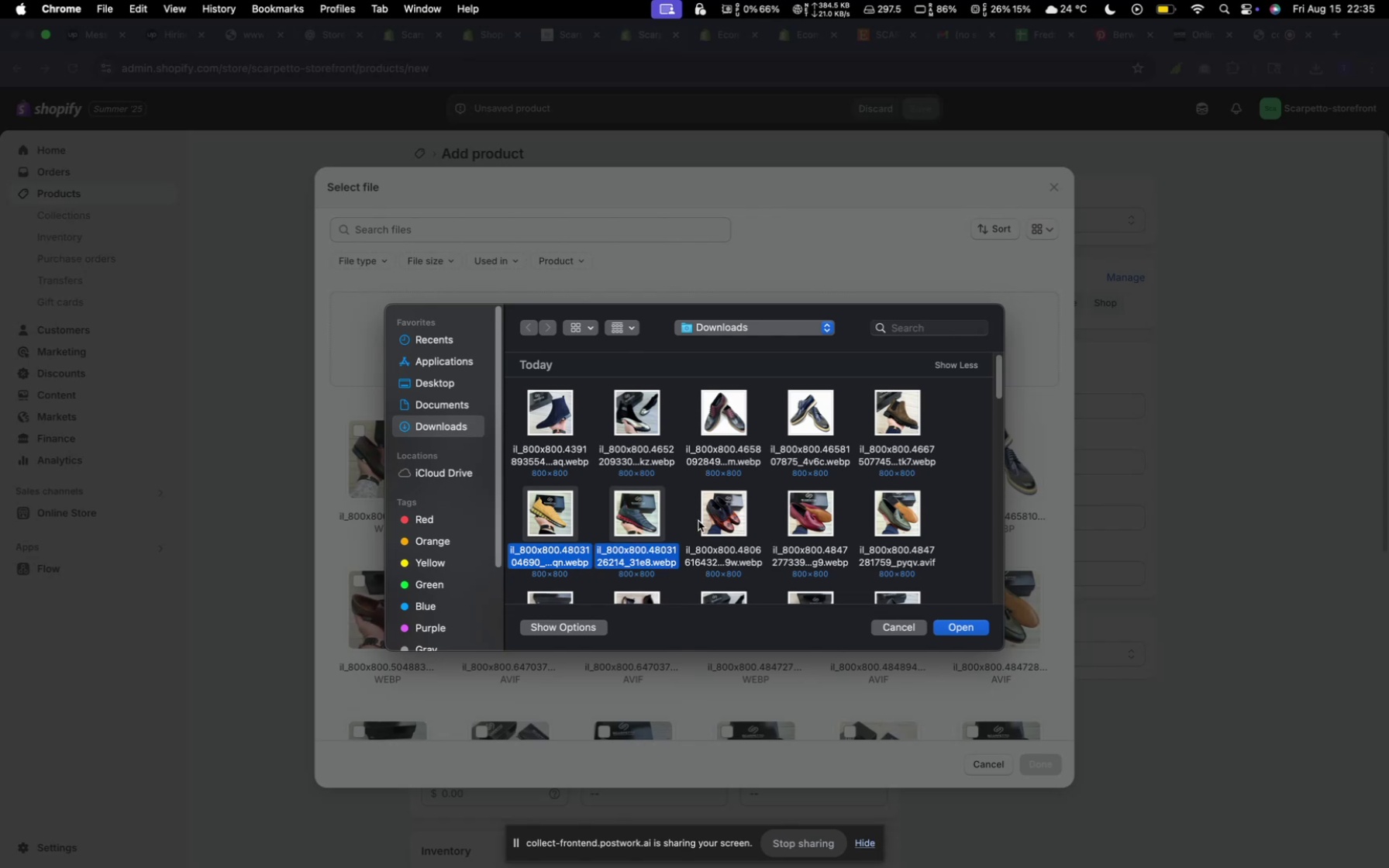 
key(Meta+CommandLeft)
 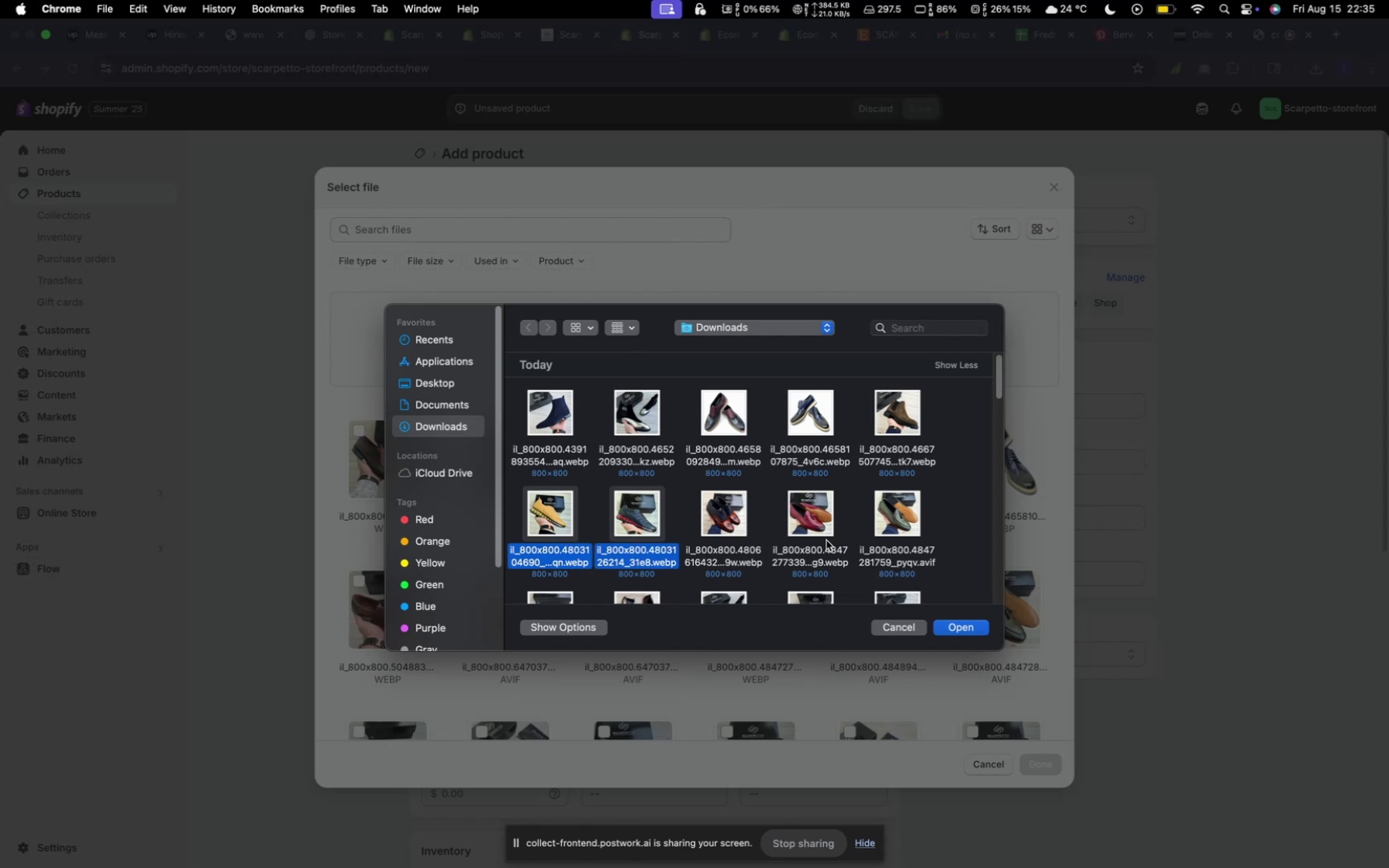 
key(Meta+CommandLeft)
 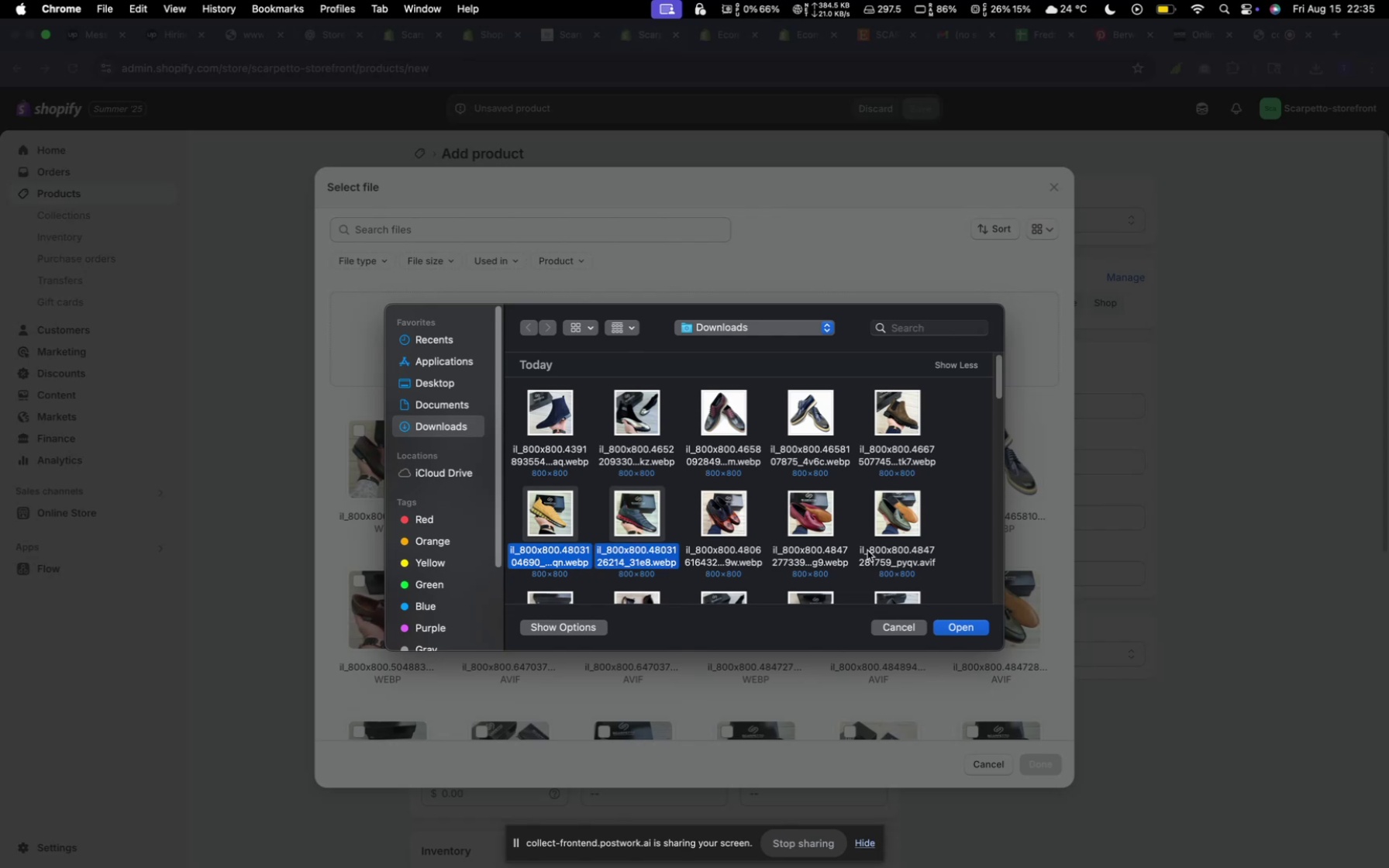 
scroll: coordinate [870, 549], scroll_direction: down, amount: 6.0
 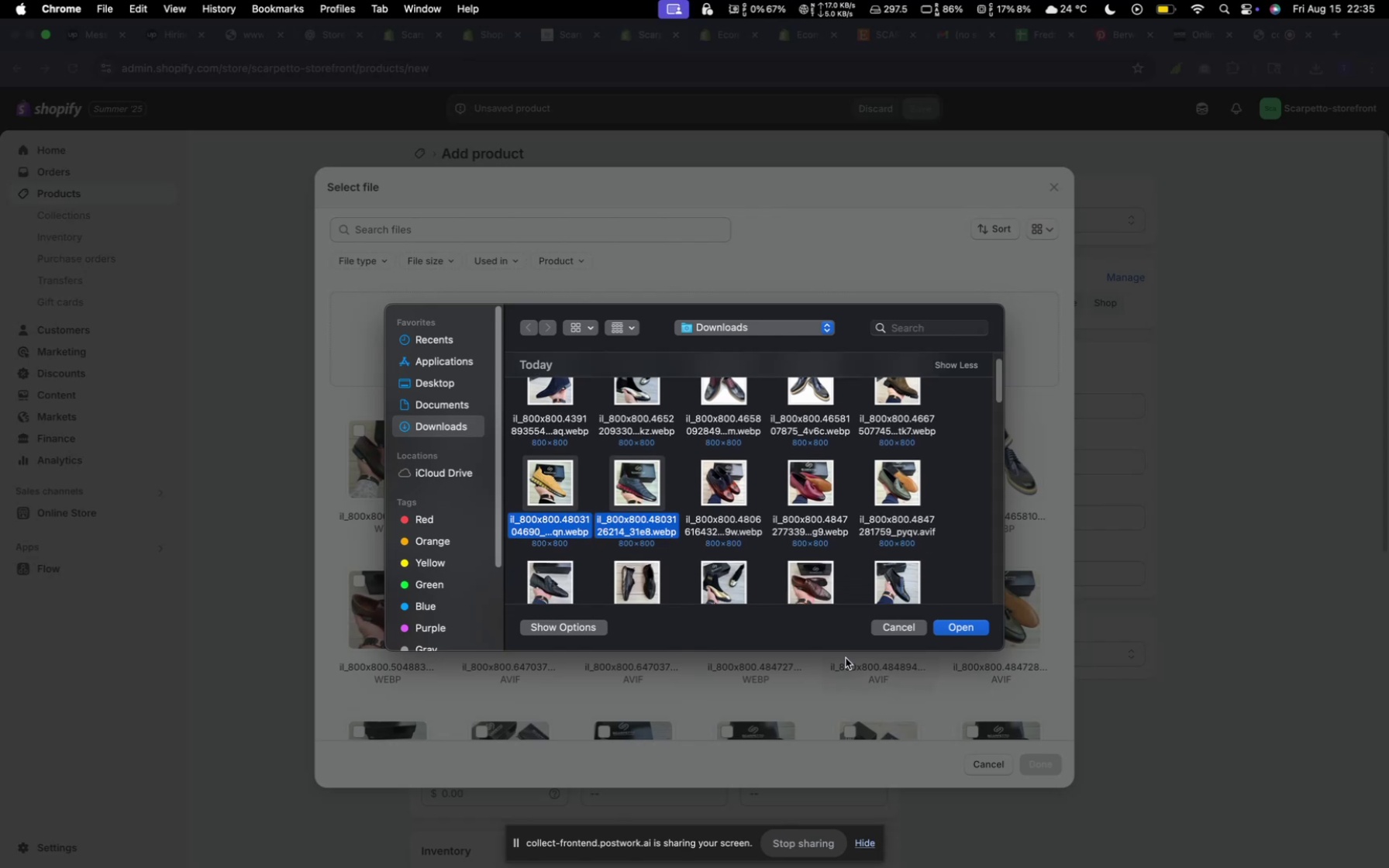 
left_click_drag(start_coordinate=[844, 649], to_coordinate=[805, 773])
 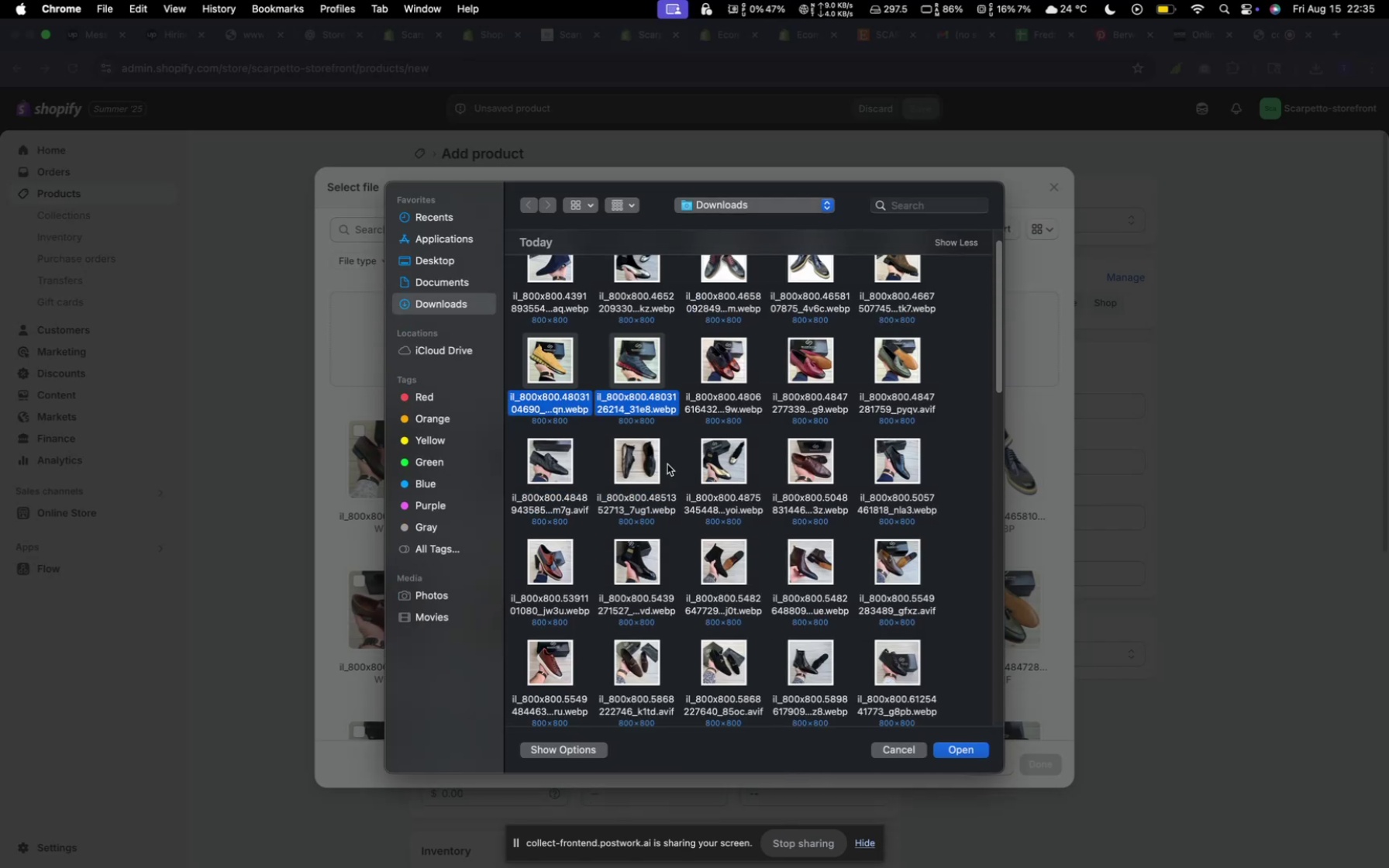 
hold_key(key=CommandLeft, duration=0.68)
 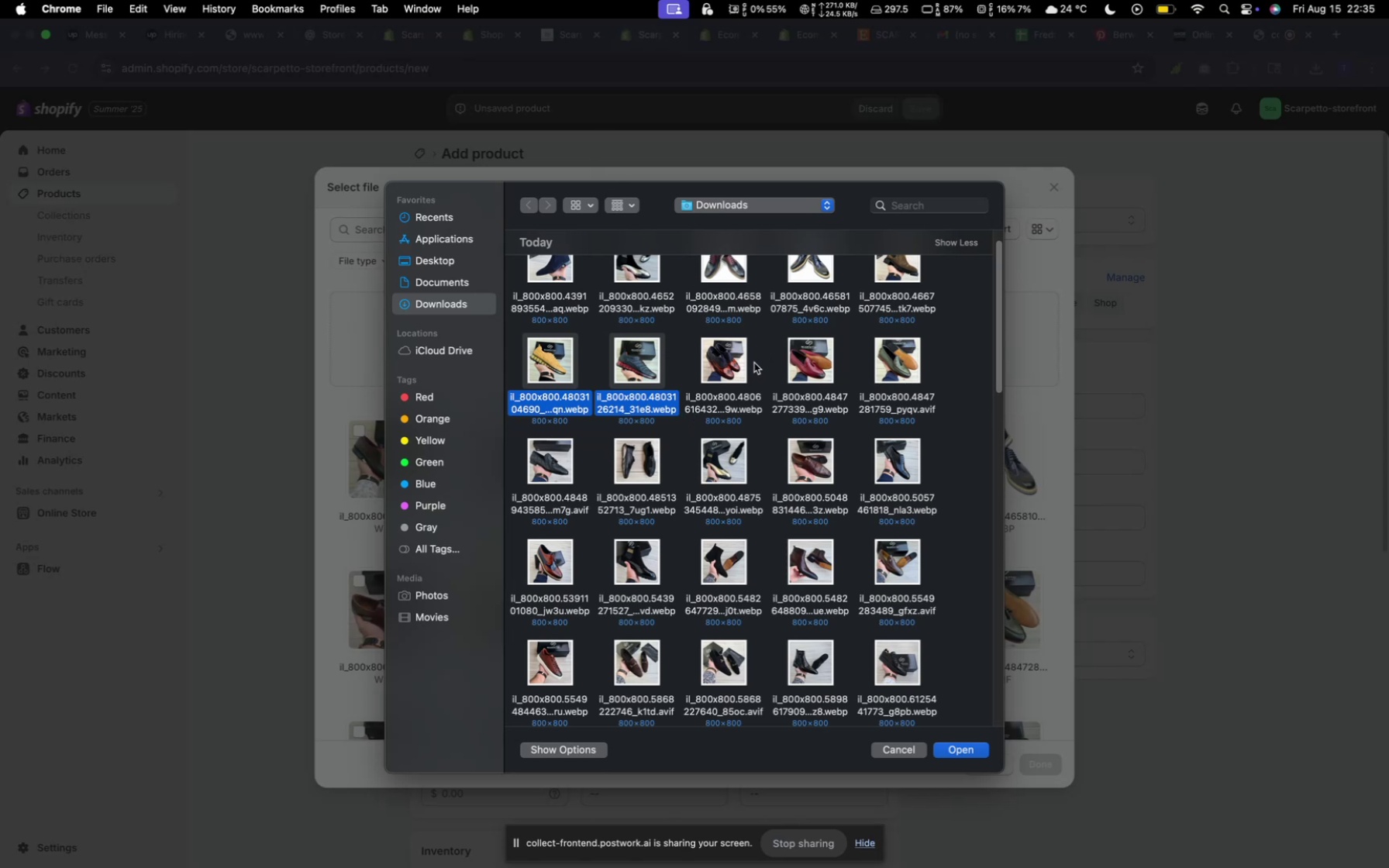 
hold_key(key=CommandLeft, duration=1.09)
 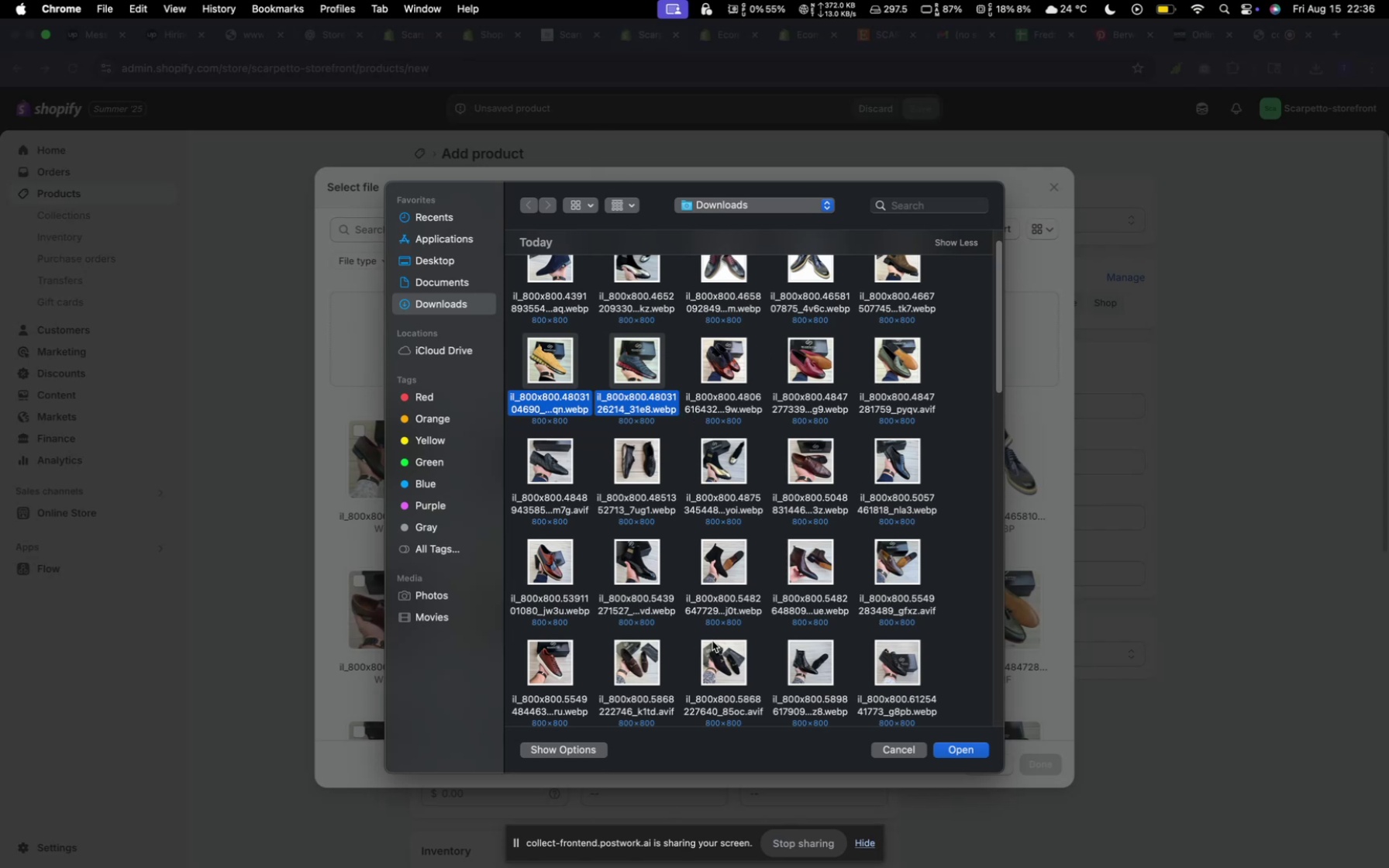 
scroll: coordinate [724, 642], scroll_direction: down, amount: 18.0
 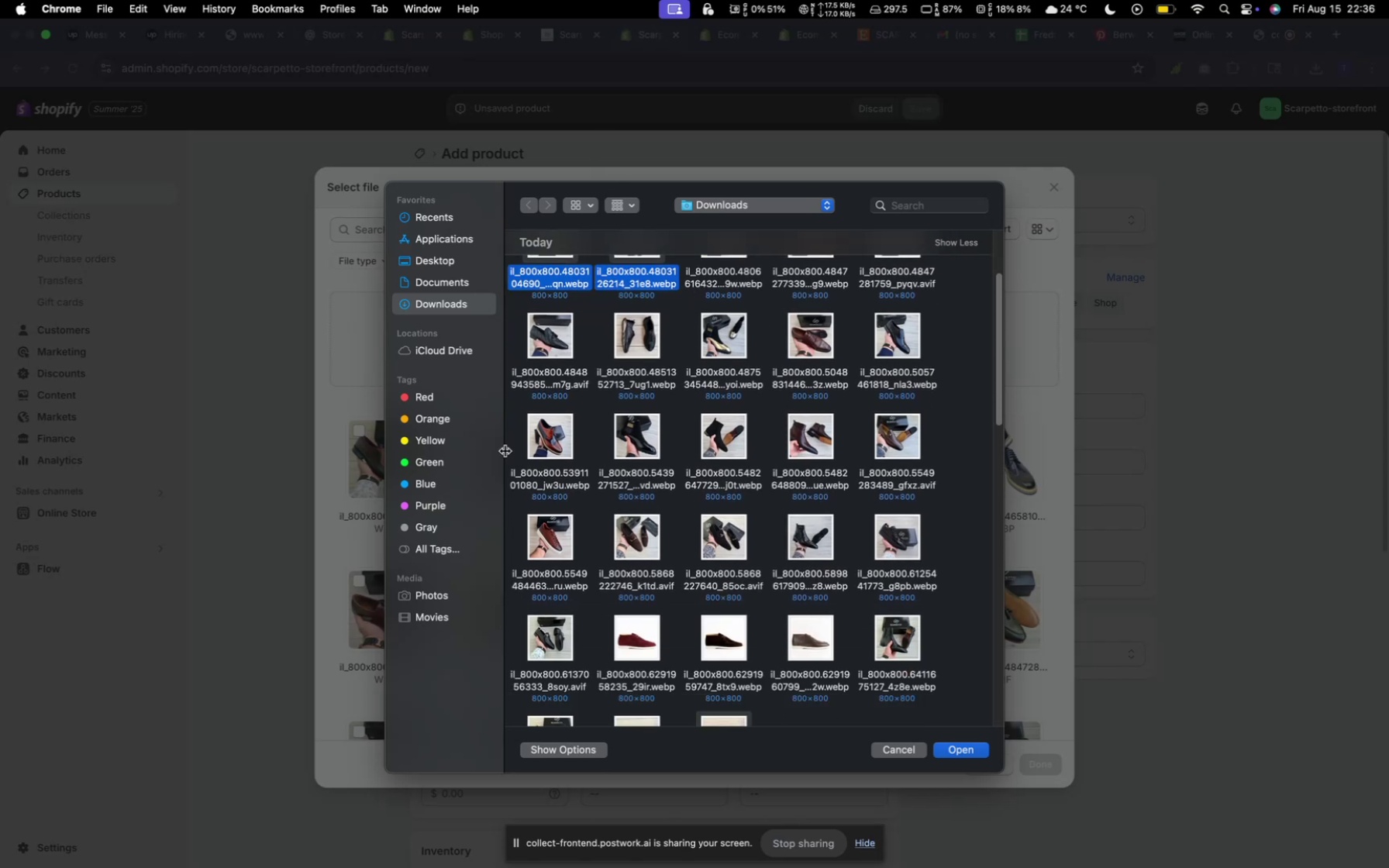 
hold_key(key=CommandLeft, duration=0.97)
left_click([565, 518])
 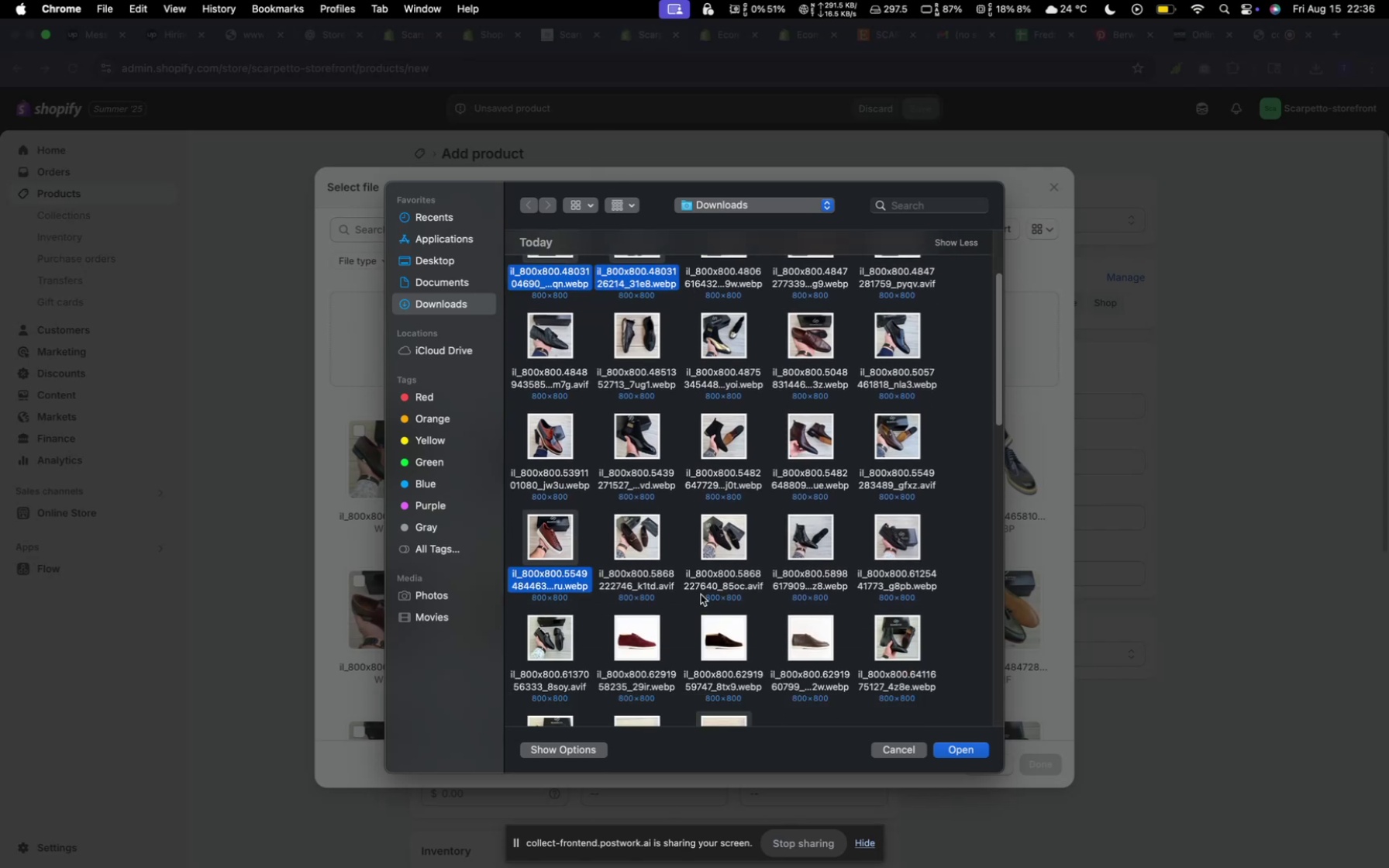 
scroll: coordinate [701, 594], scroll_direction: down, amount: 7.0
 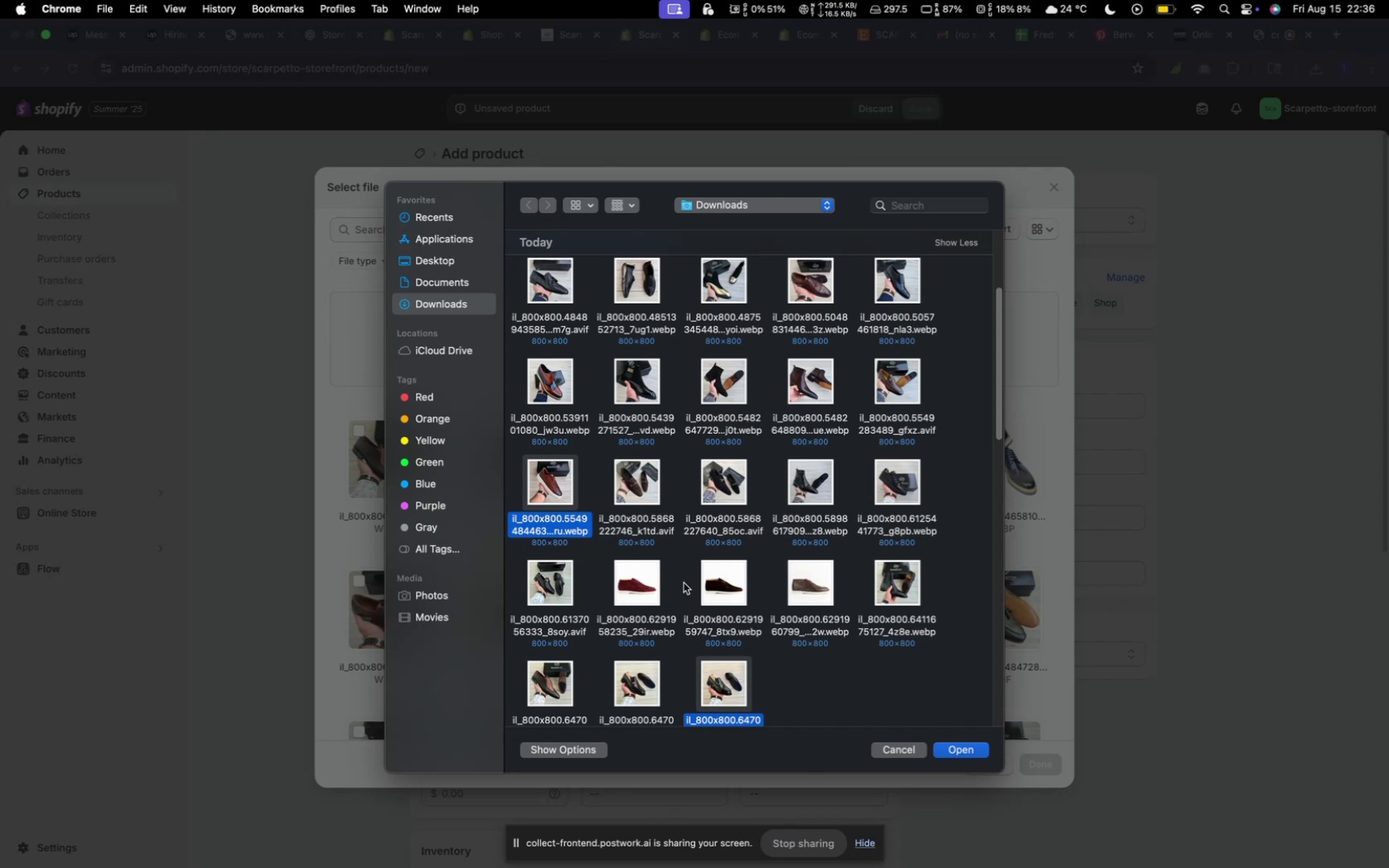 
hold_key(key=CommandLeft, duration=3.21)
left_click([662, 576])
 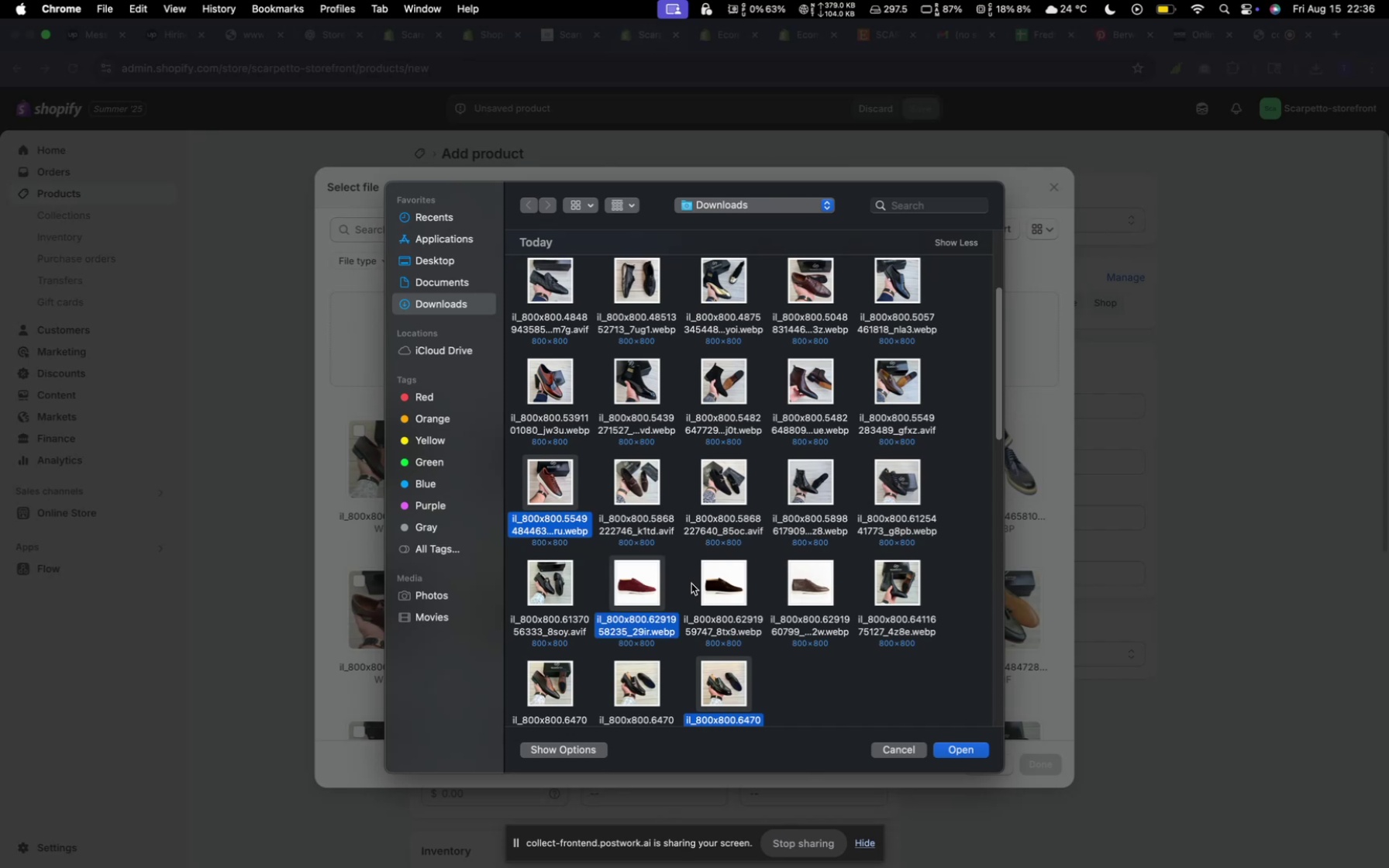 
left_click([712, 580])
 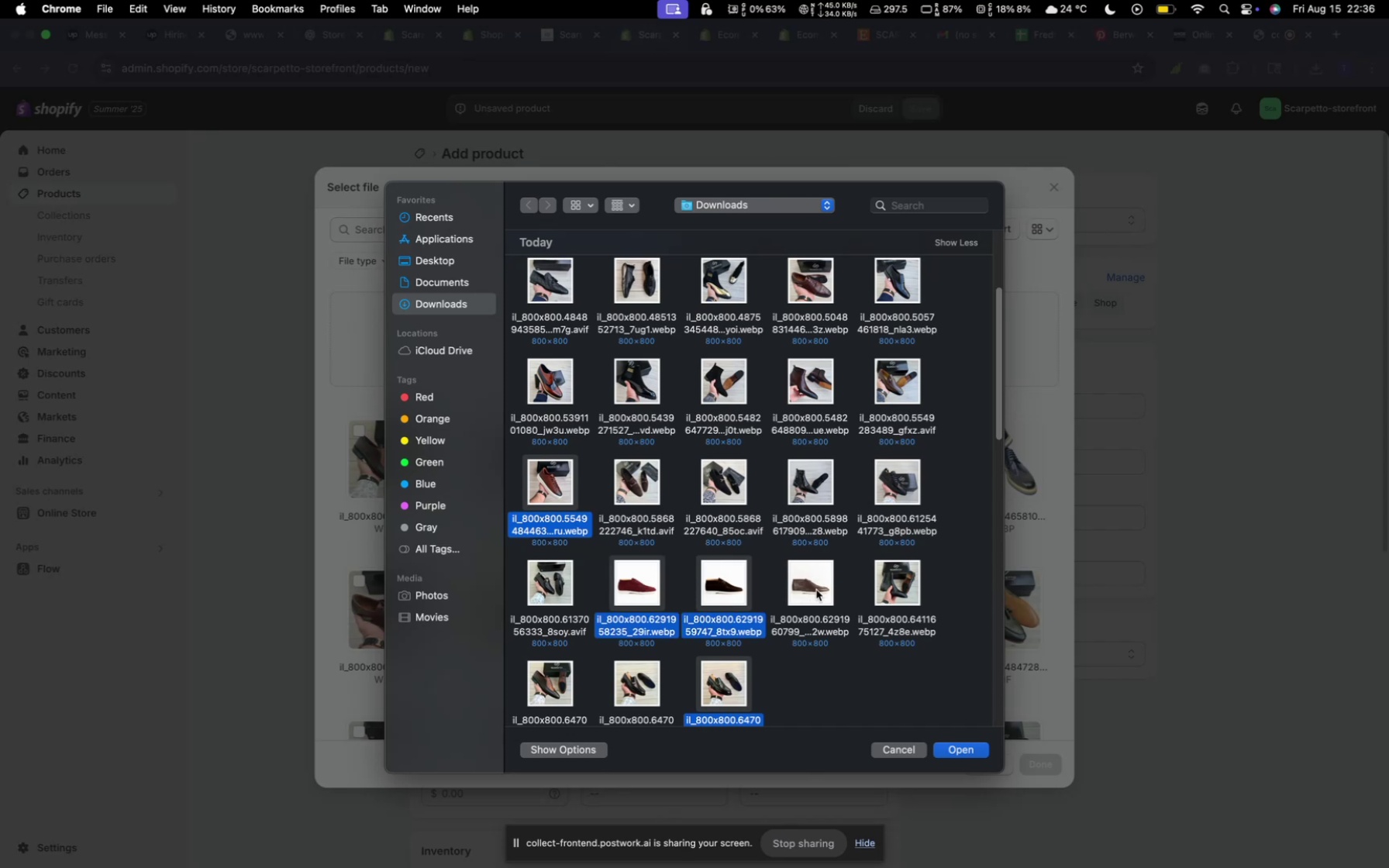 
left_click([816, 590])
 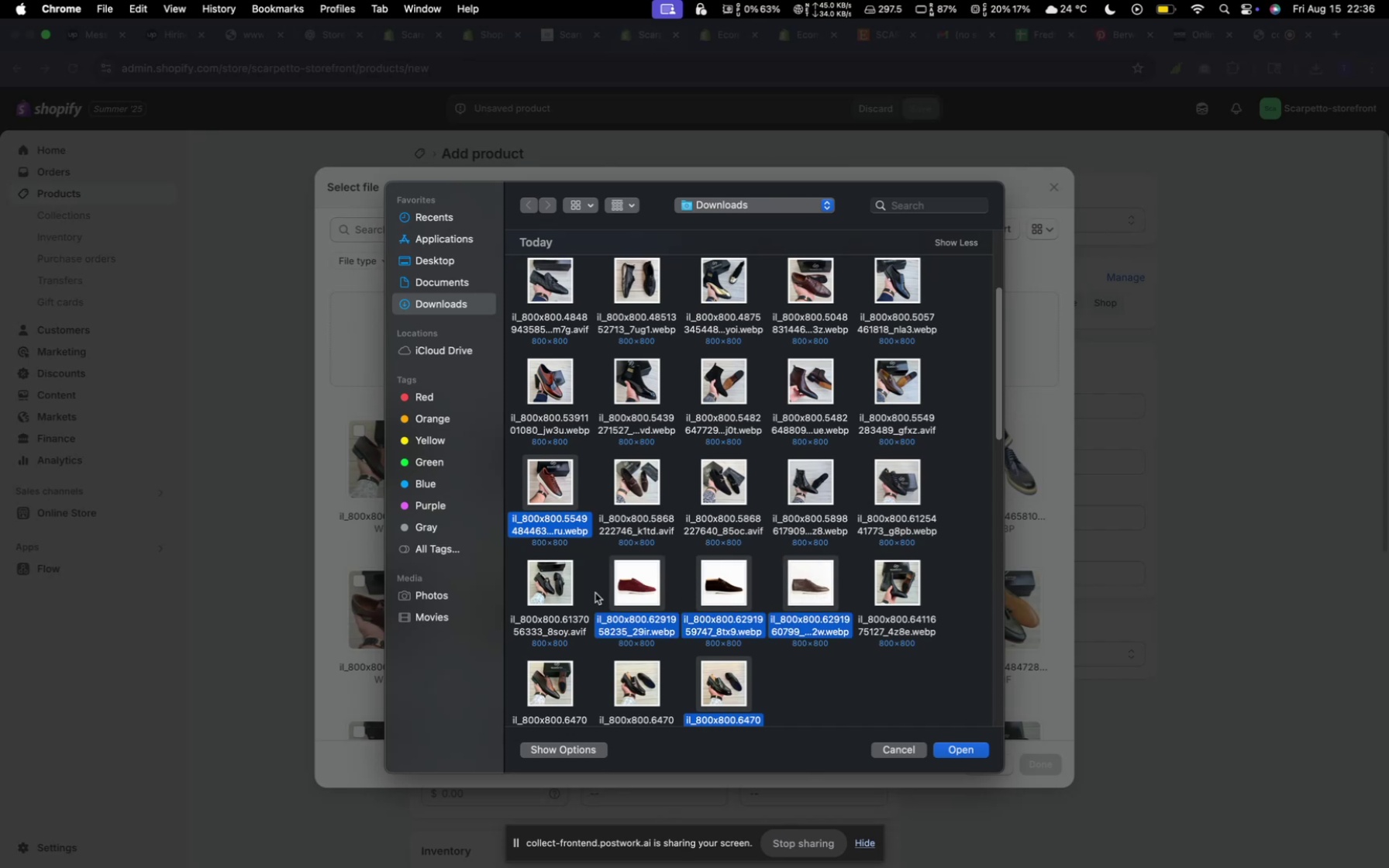 
scroll: coordinate [593, 594], scroll_direction: down, amount: 3.0
 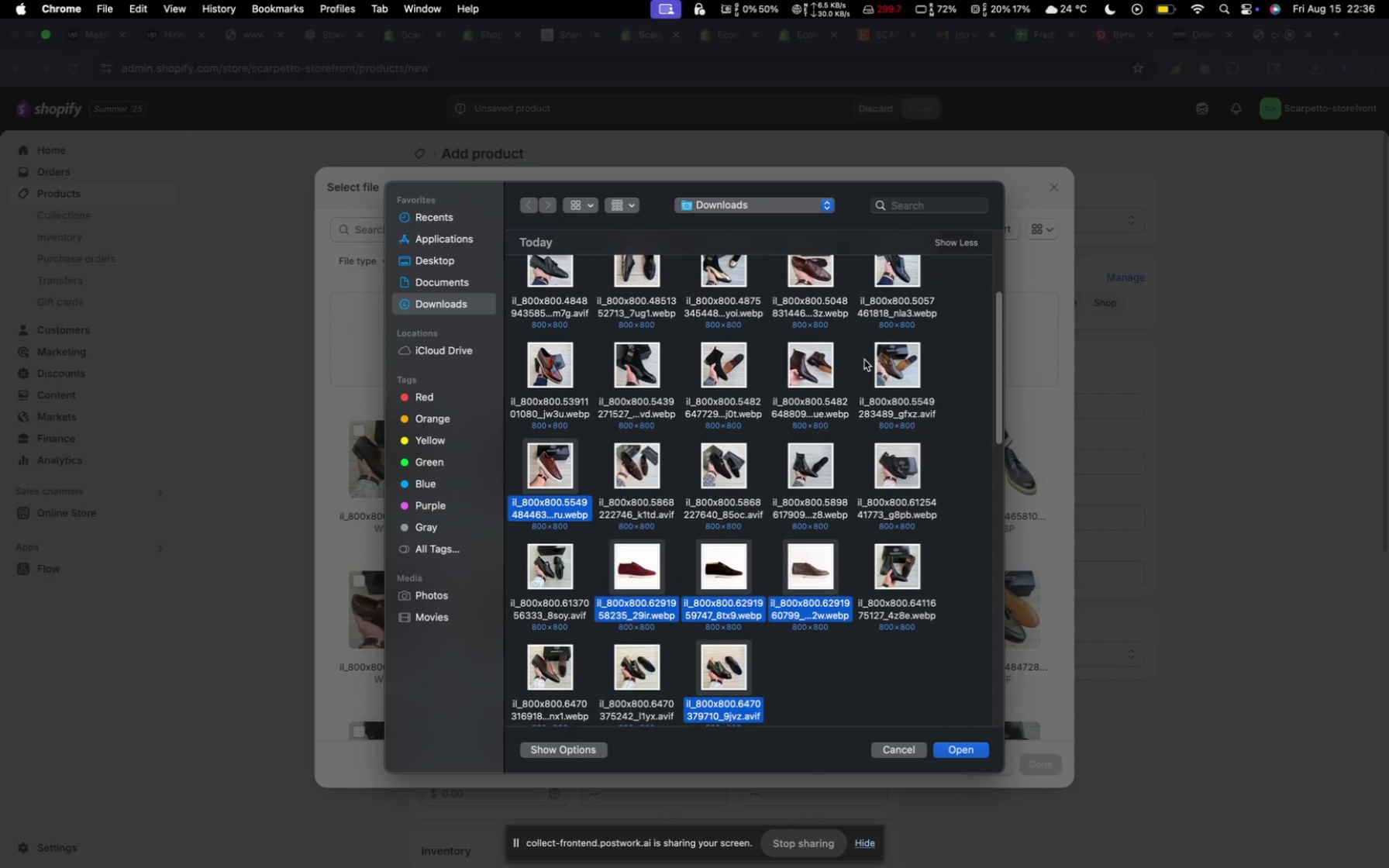 
scroll: coordinate [838, 363], scroll_direction: up, amount: 17.0
 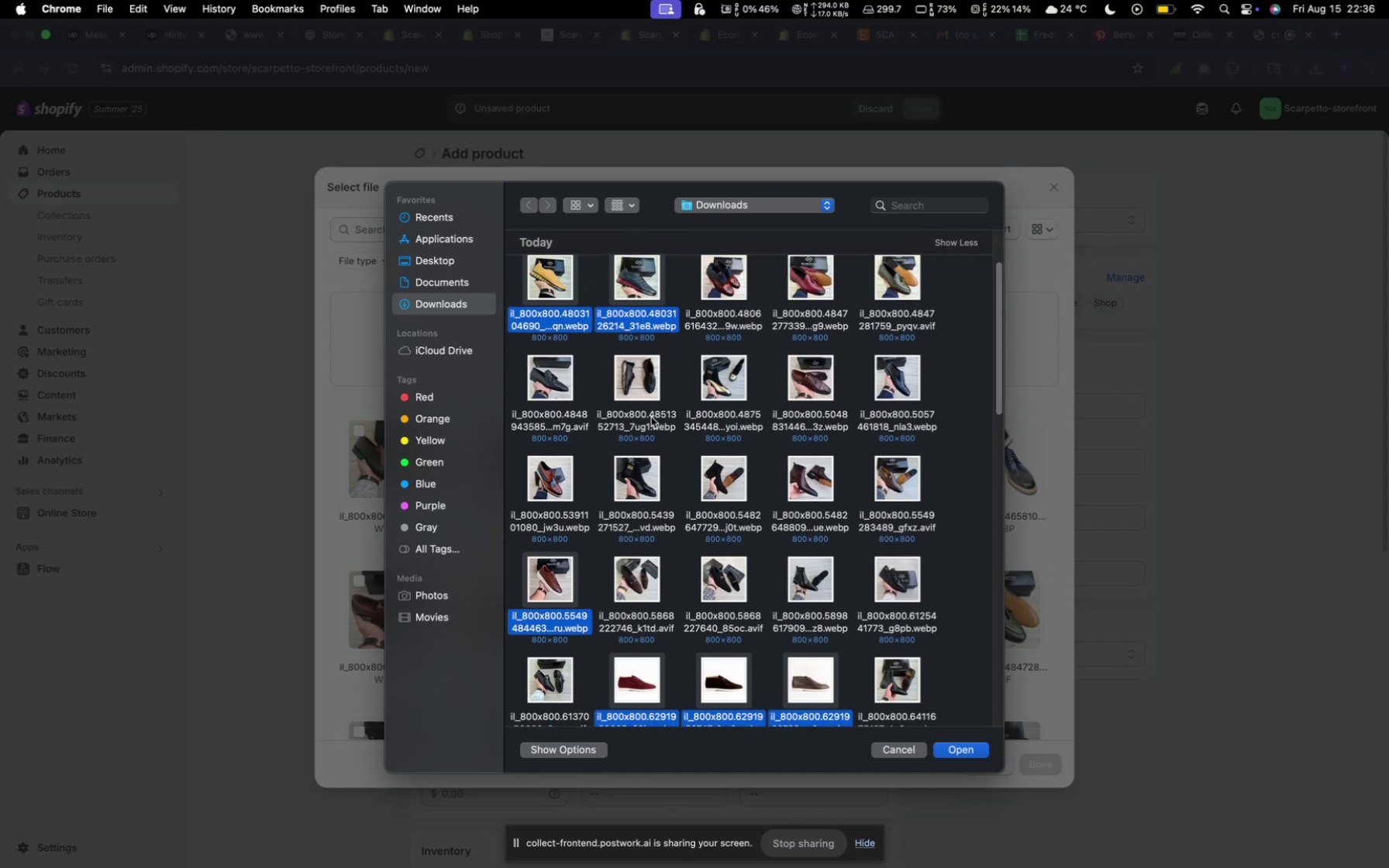 
hold_key(key=CommandLeft, duration=0.61)
left_click([635, 377])
 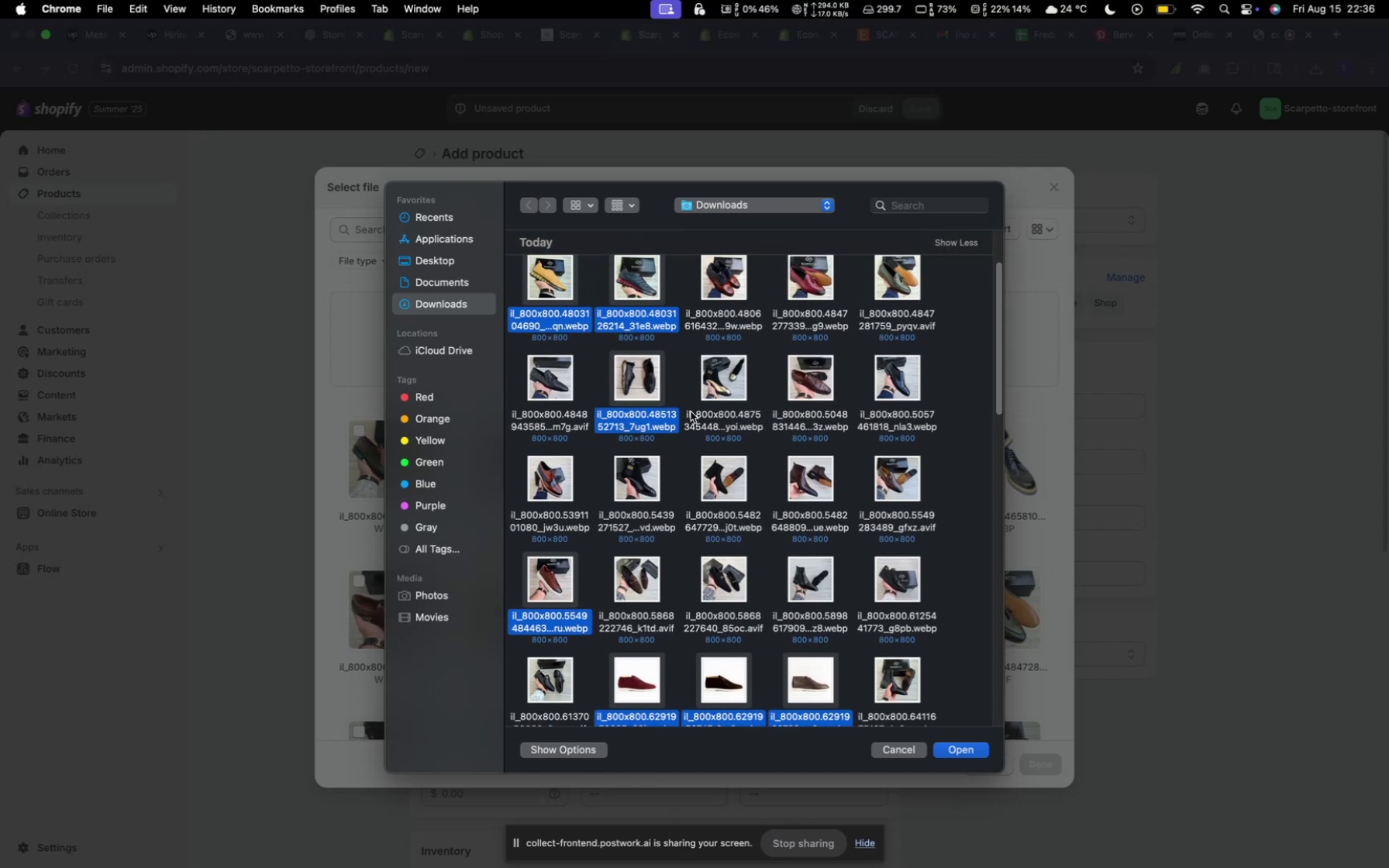 
scroll: coordinate [816, 353], scroll_direction: up, amount: 35.0
 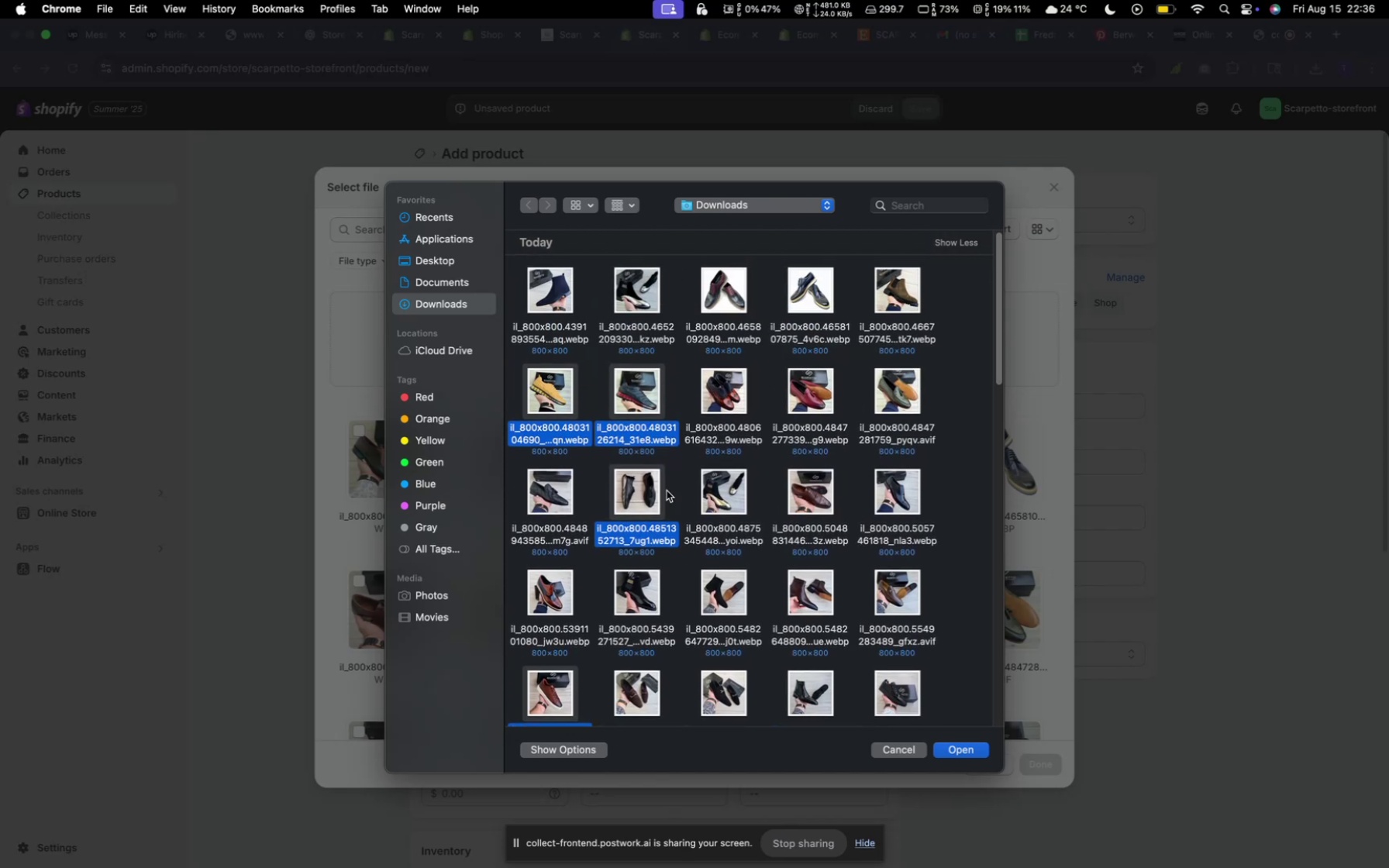 
scroll: coordinate [706, 498], scroll_direction: down, amount: 27.0
 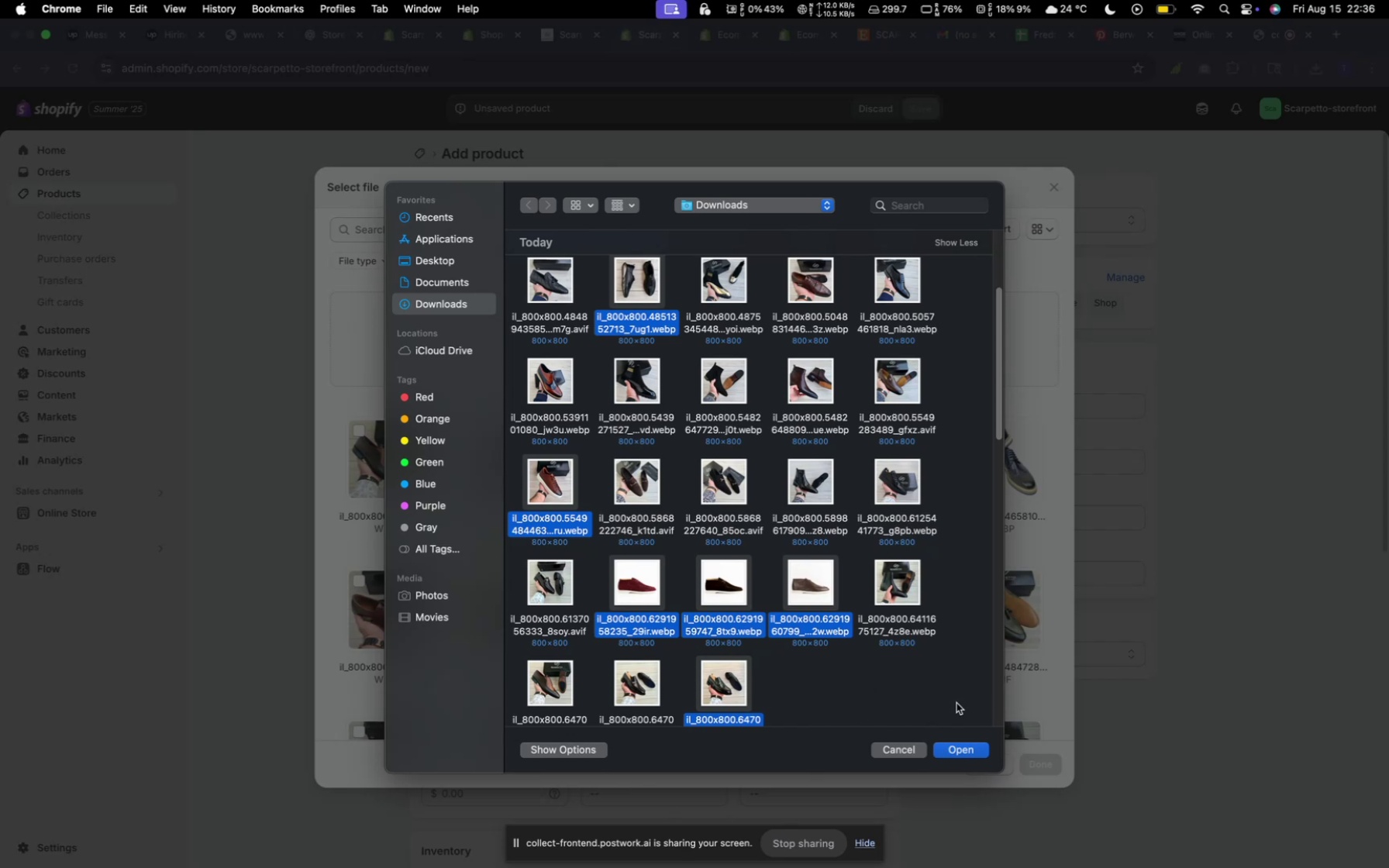 
wait(11.99)
 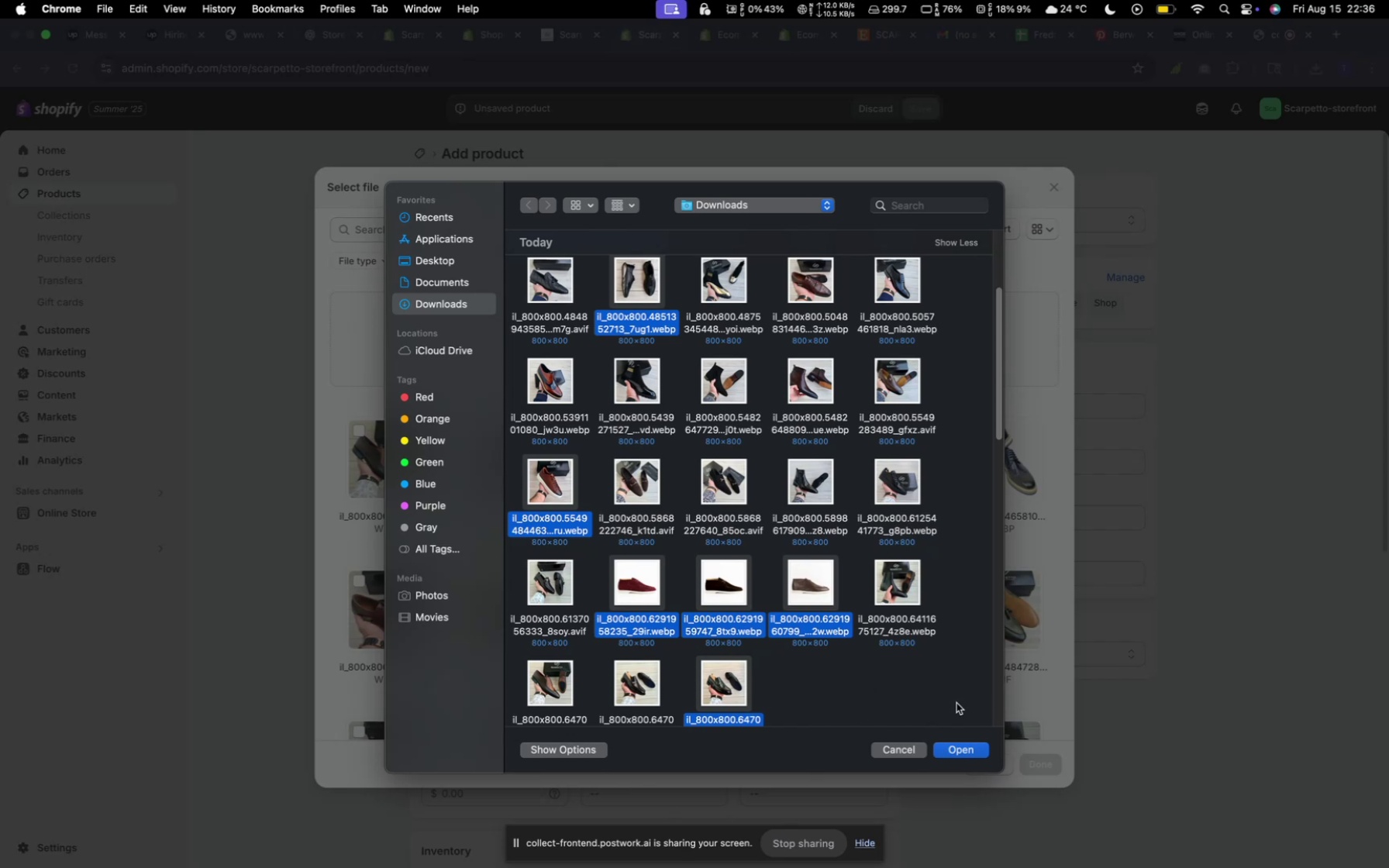 
hold_key(key=CommandLeft, duration=0.5)
left_click([908, 491])
 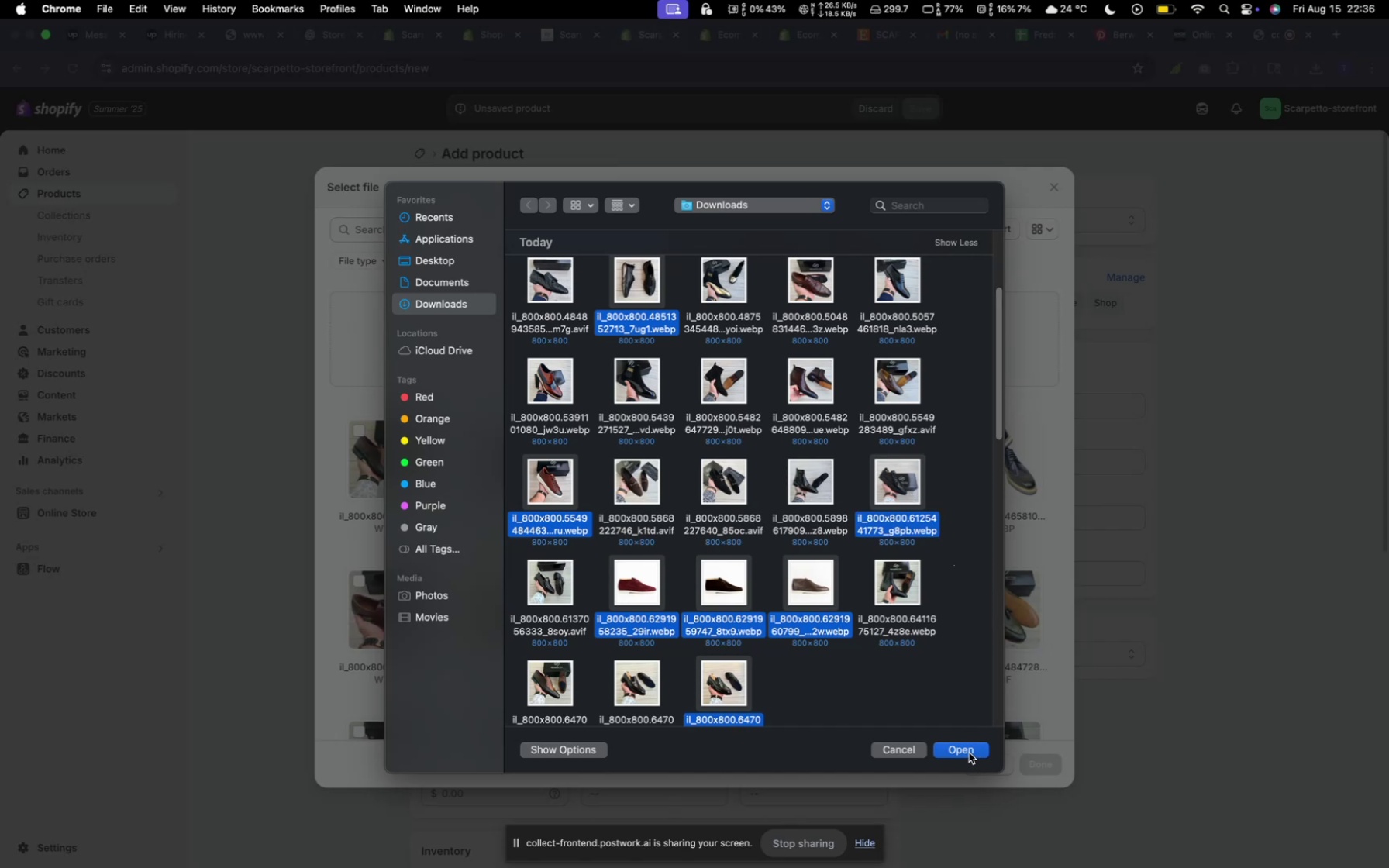 
left_click([968, 750])
 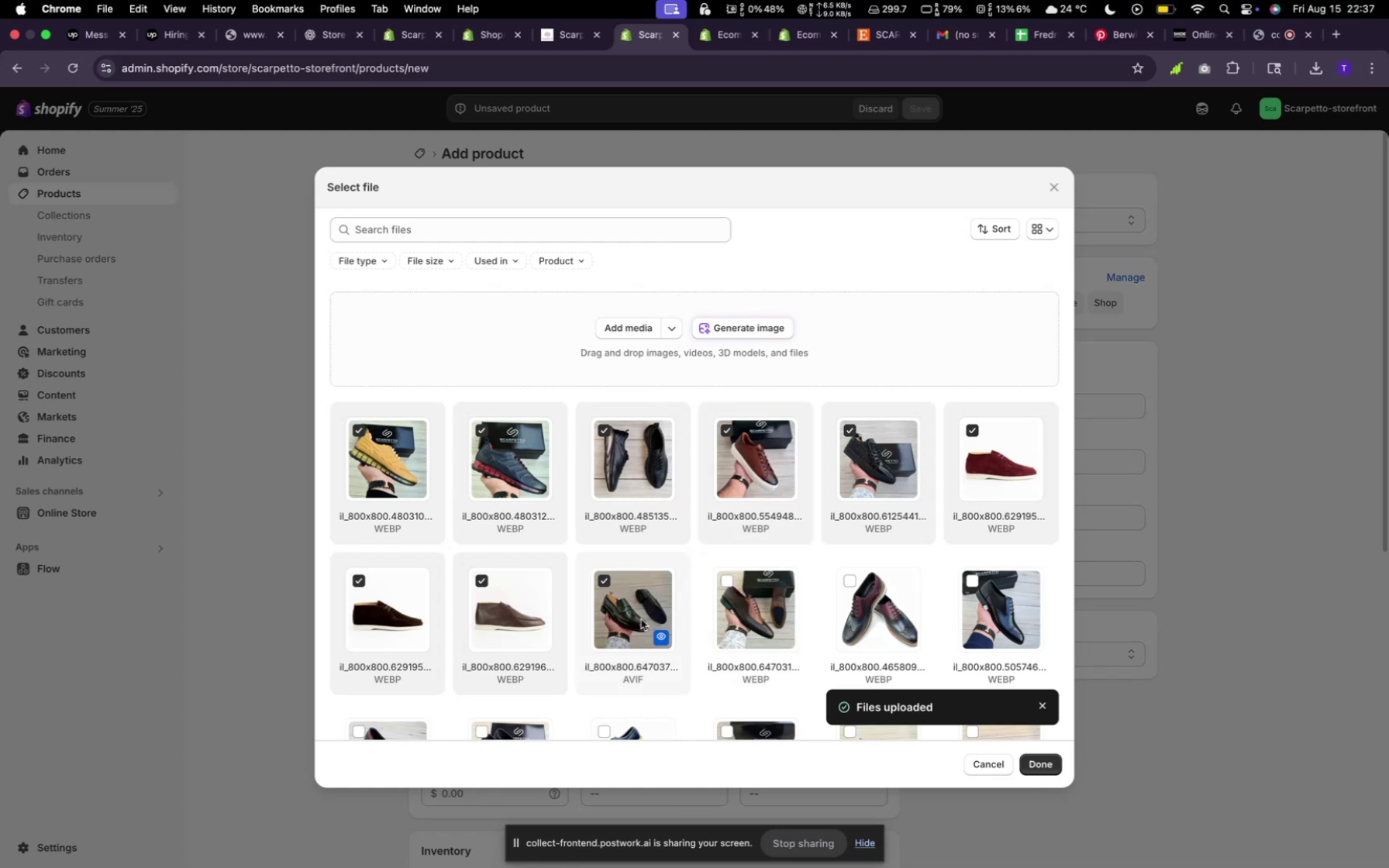 
wait(28.03)
 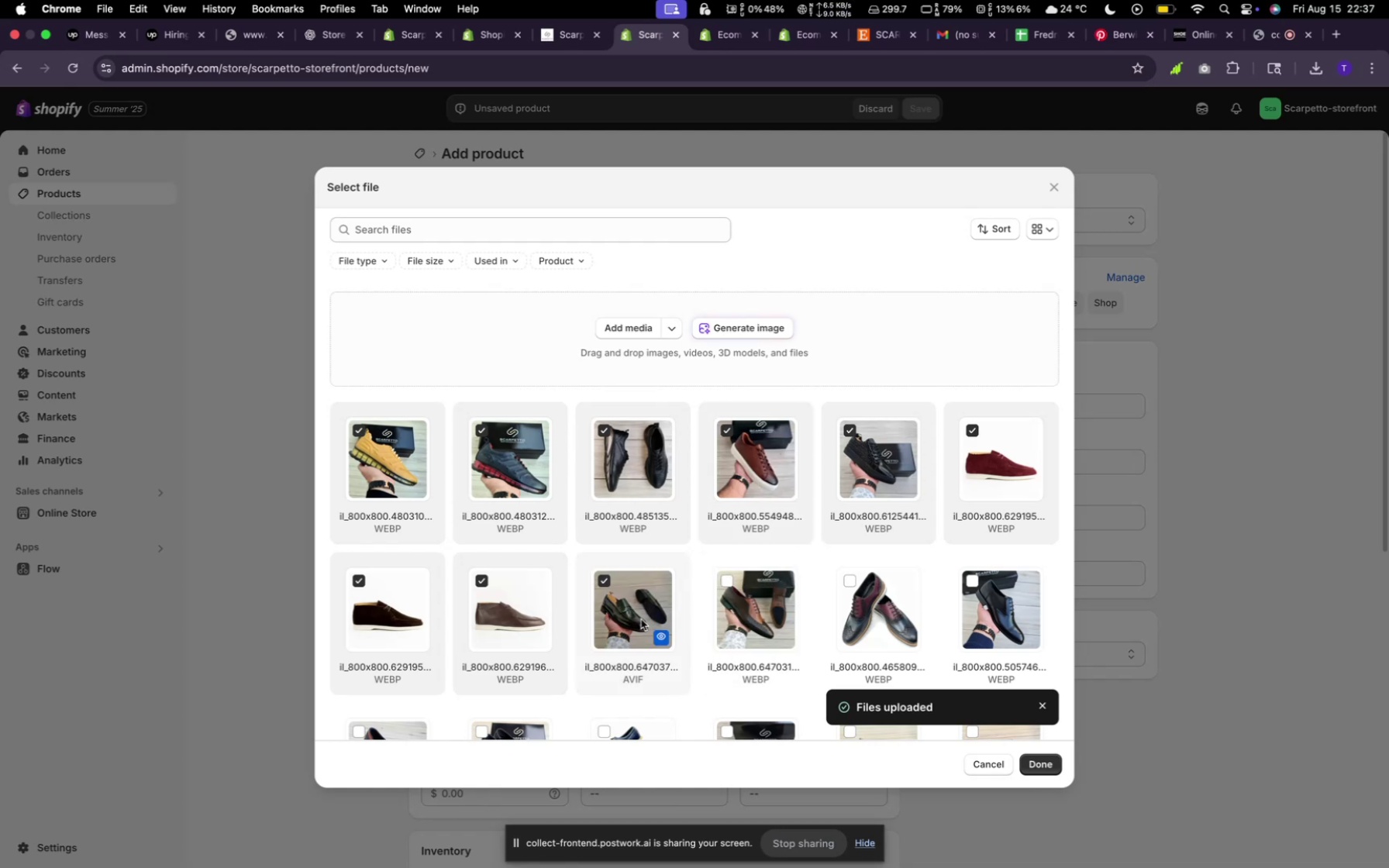 
mouse_move([891, 867])
 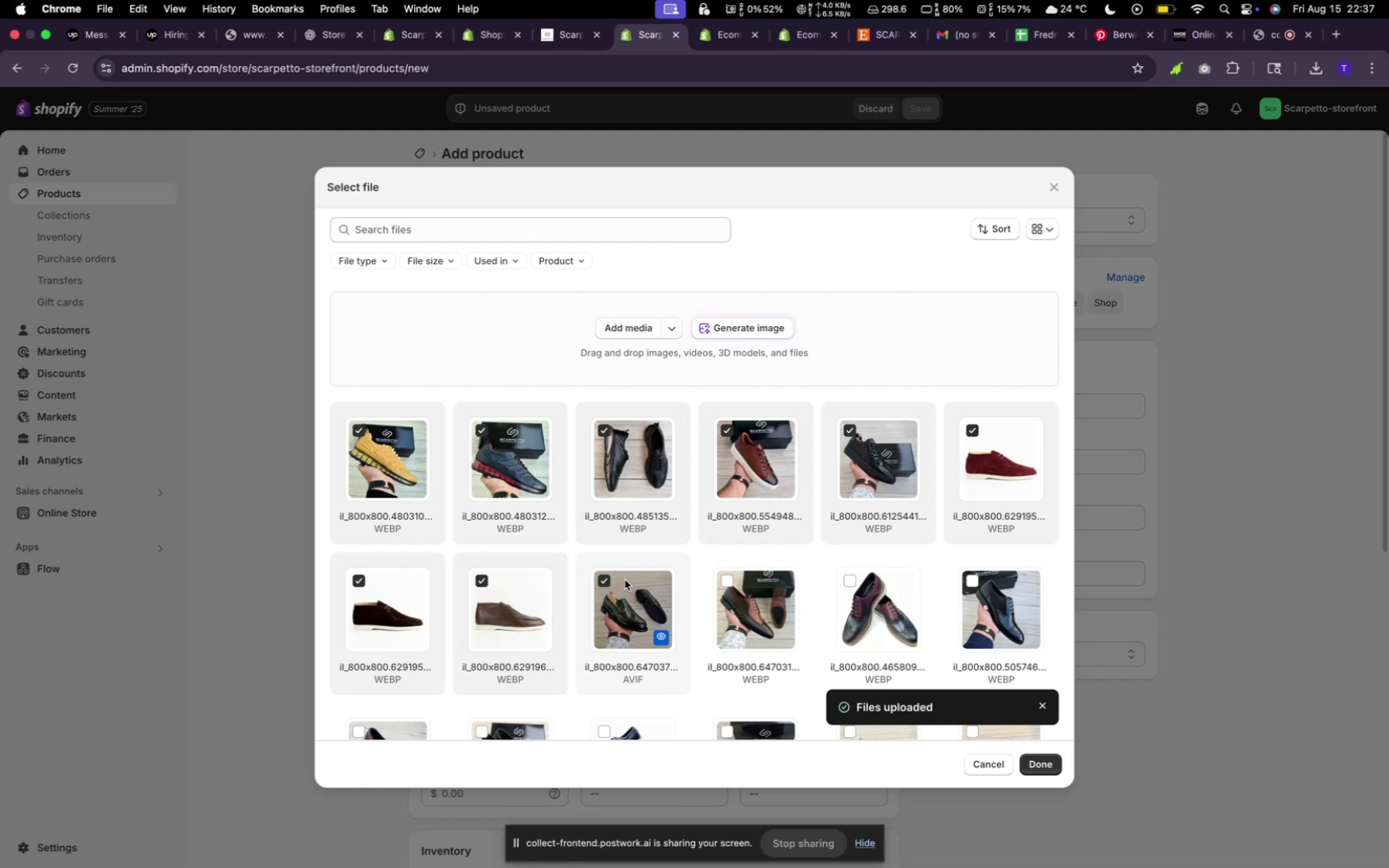 
wait(6.05)
 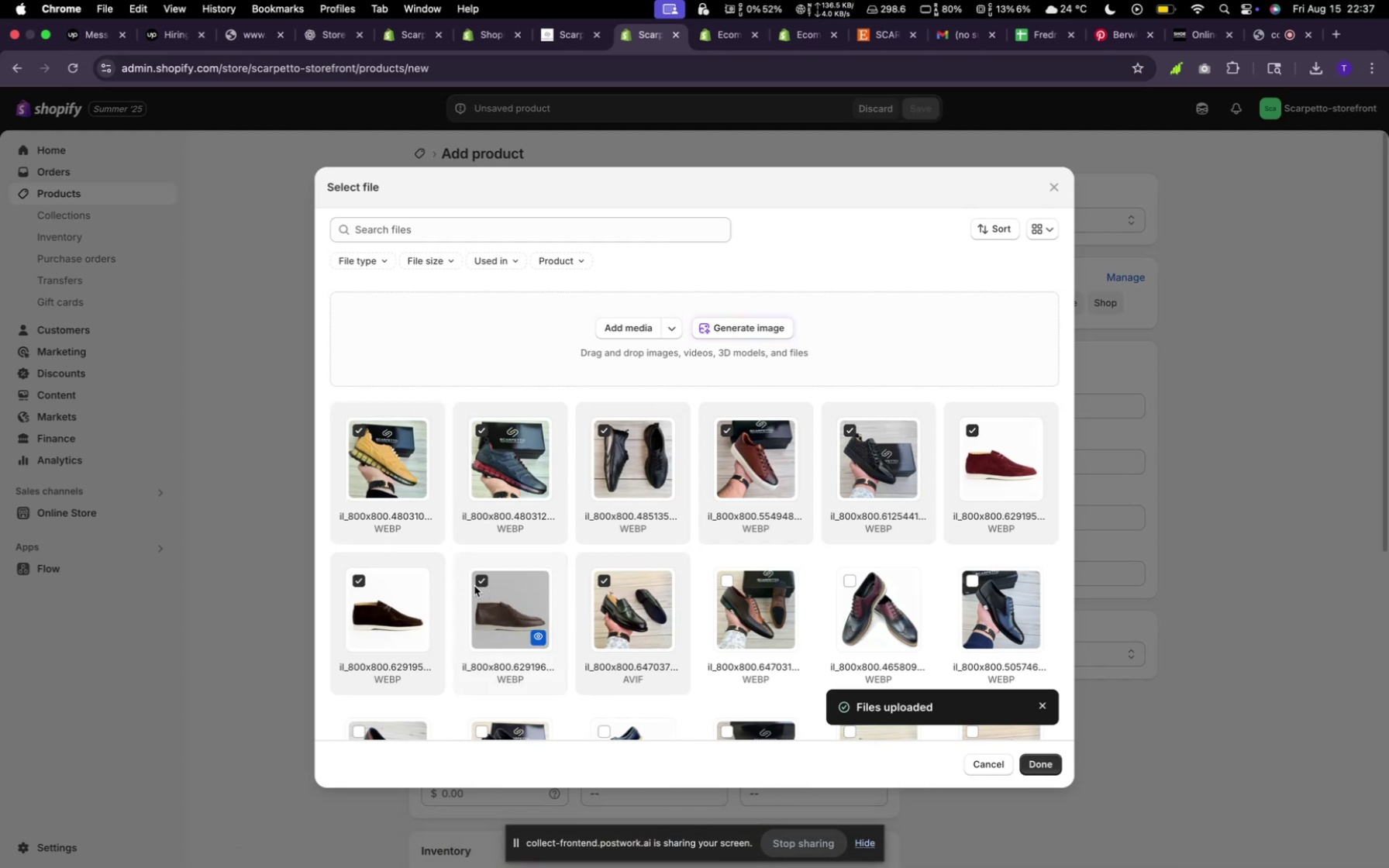 
left_click([586, 580])
 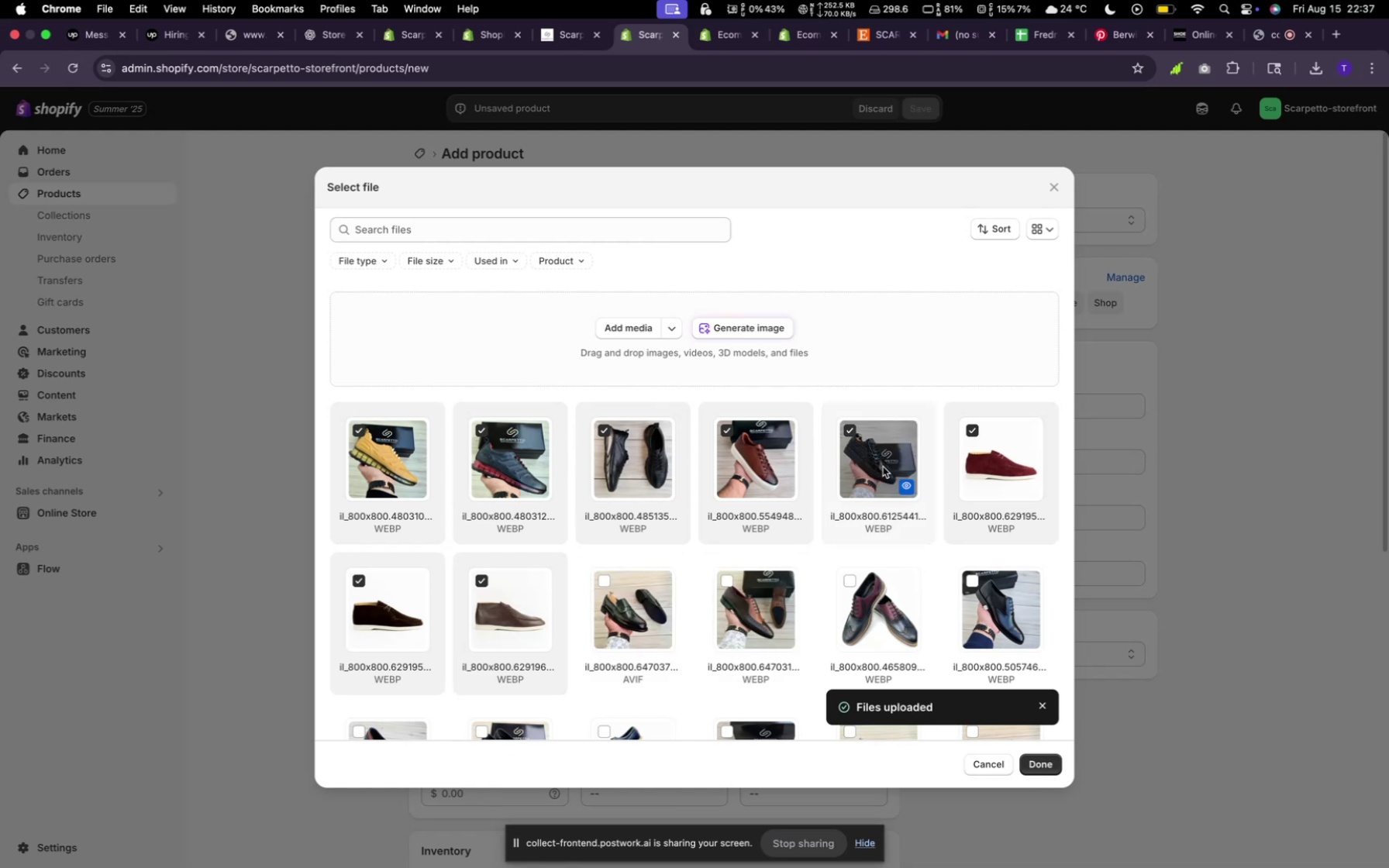 
left_click([859, 435])
 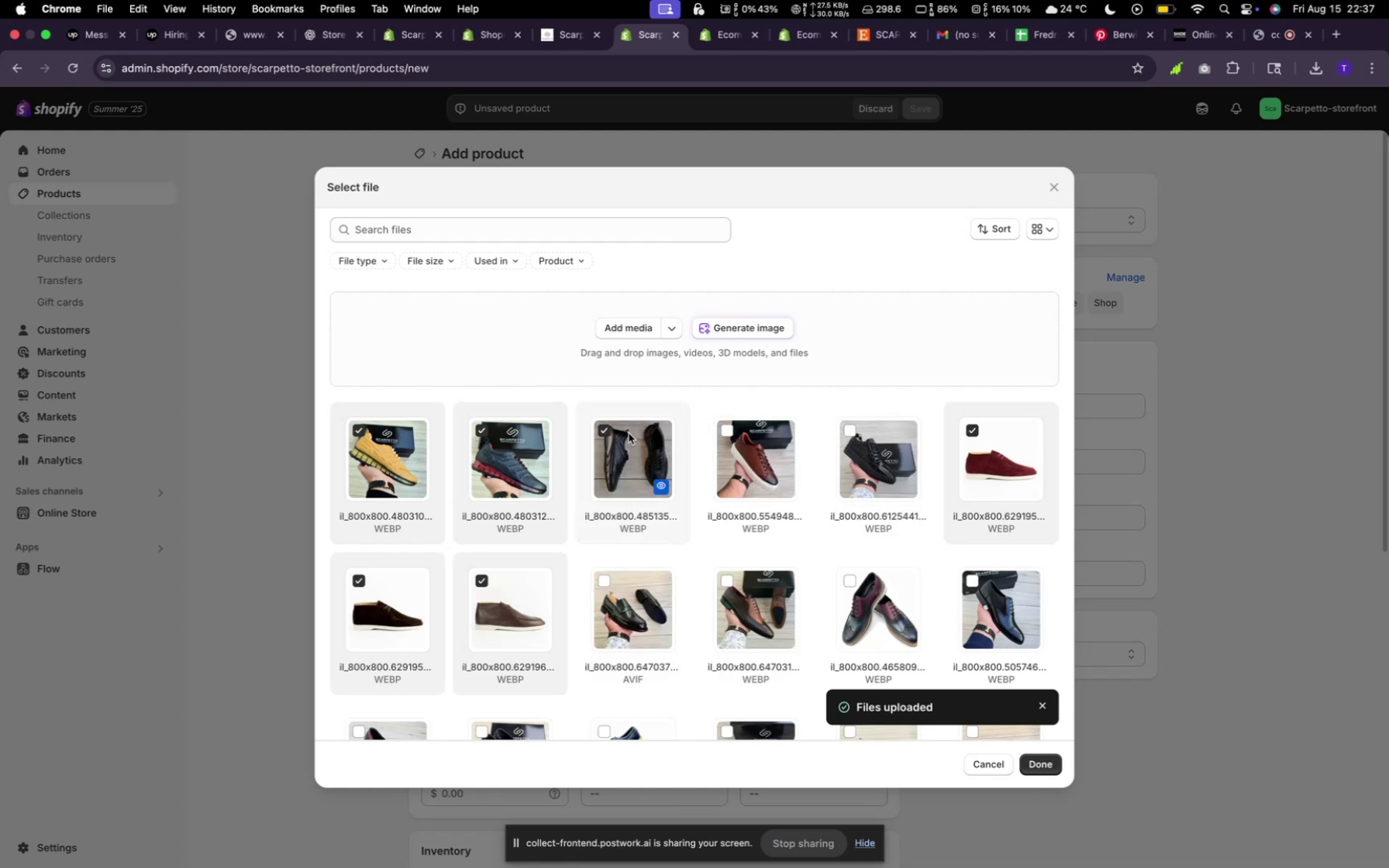 
left_click([615, 432])
 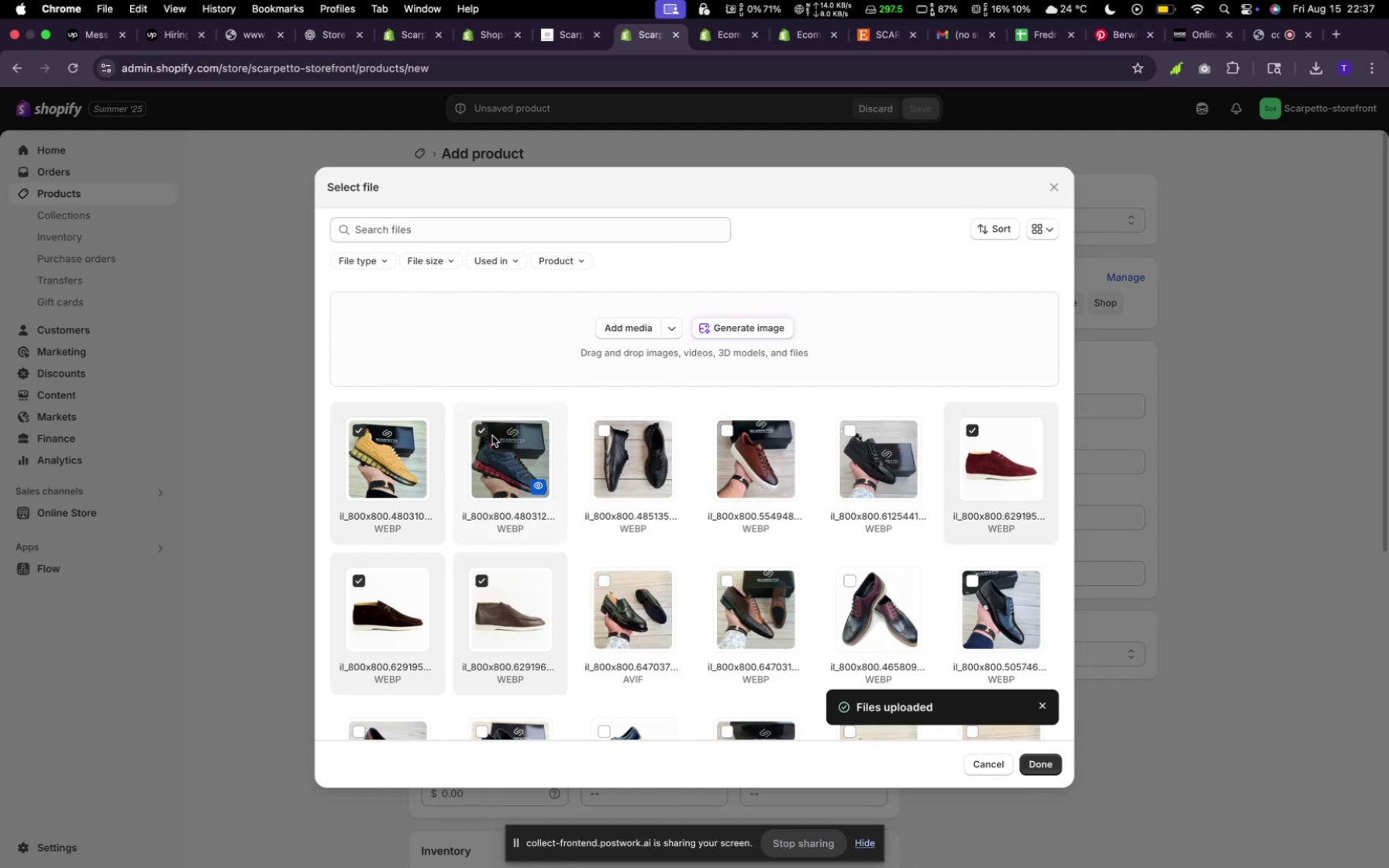 
left_click([491, 435])
 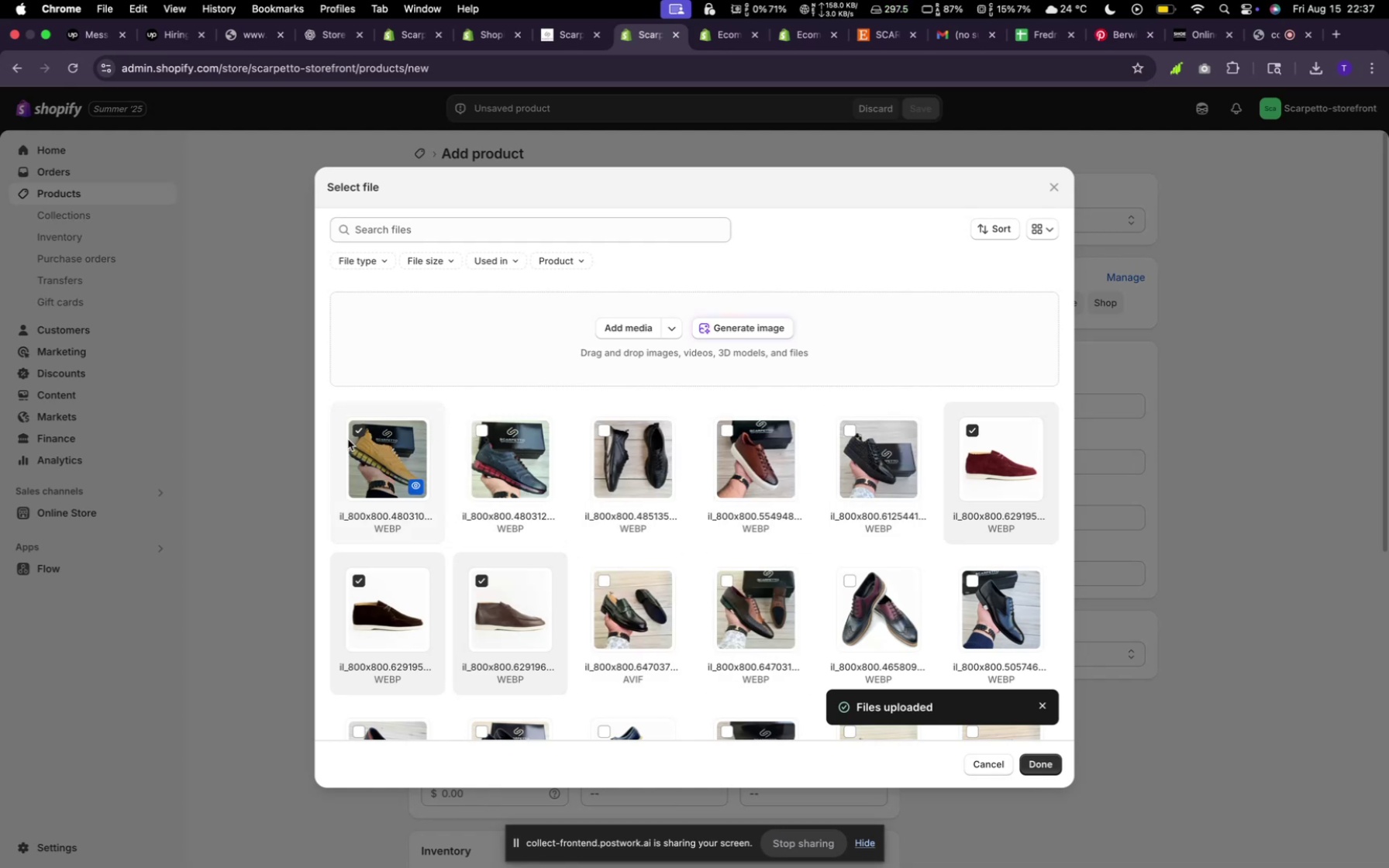 
left_click([346, 439])
 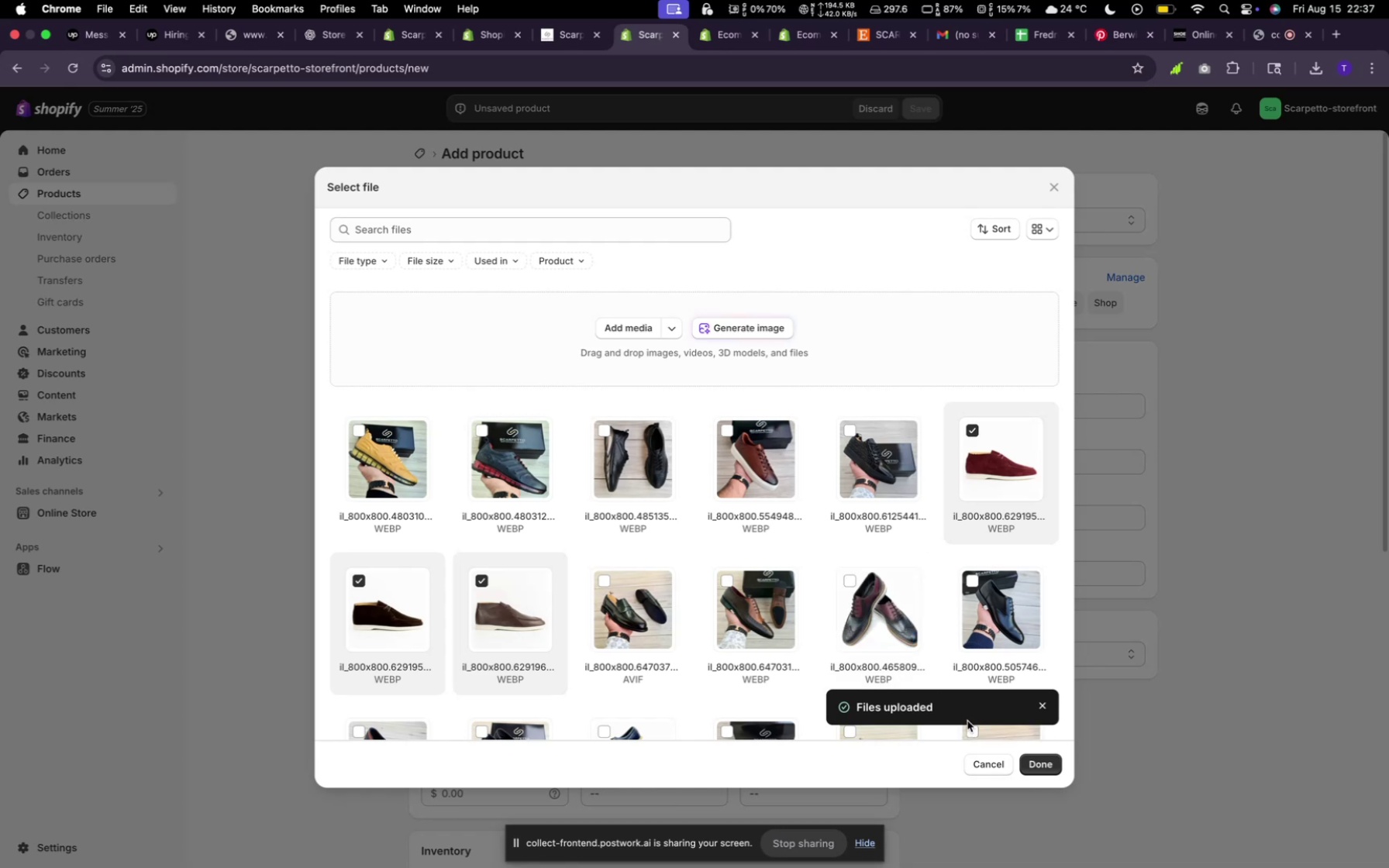 
wait(5.03)
 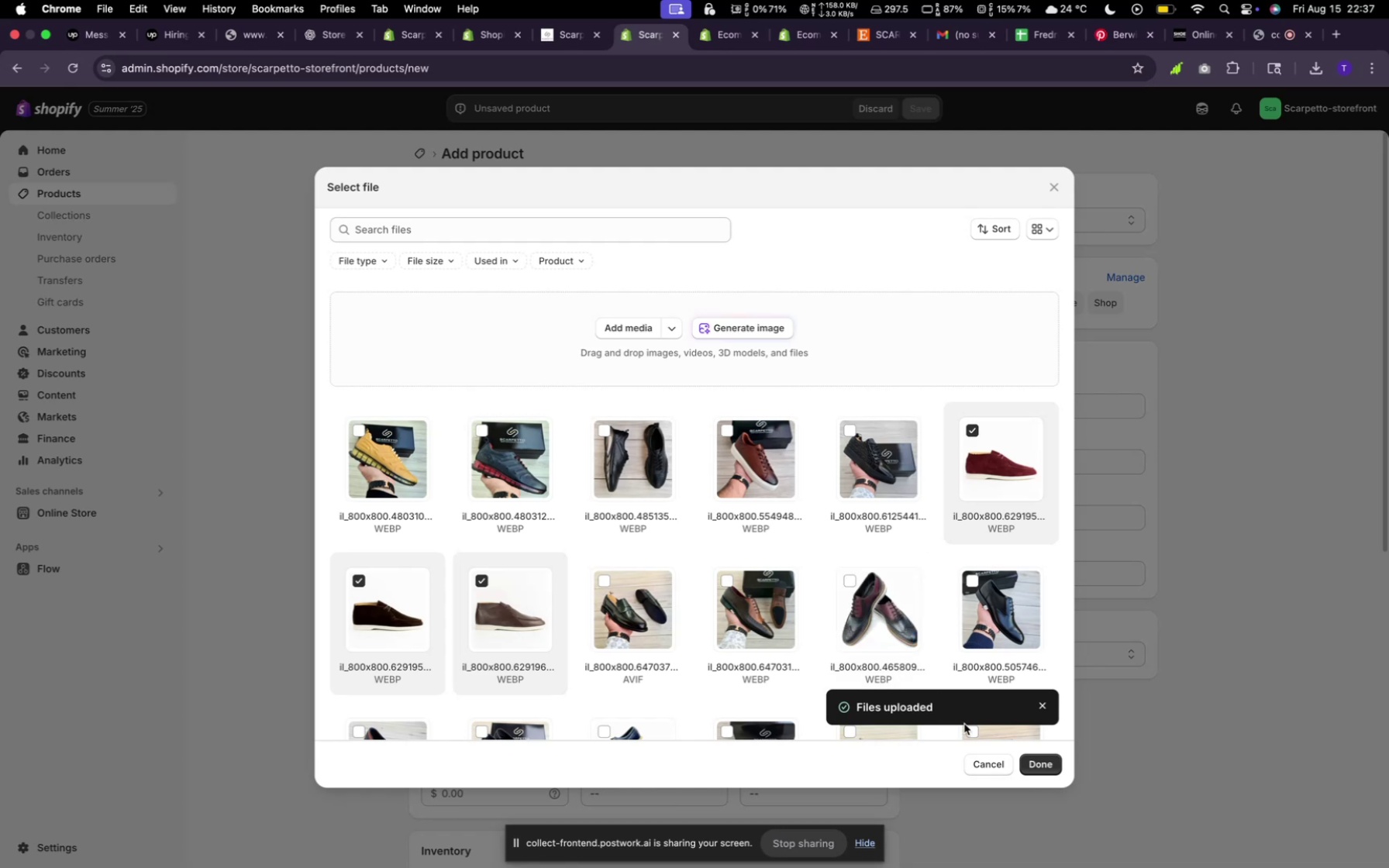 
left_click([1032, 766])
 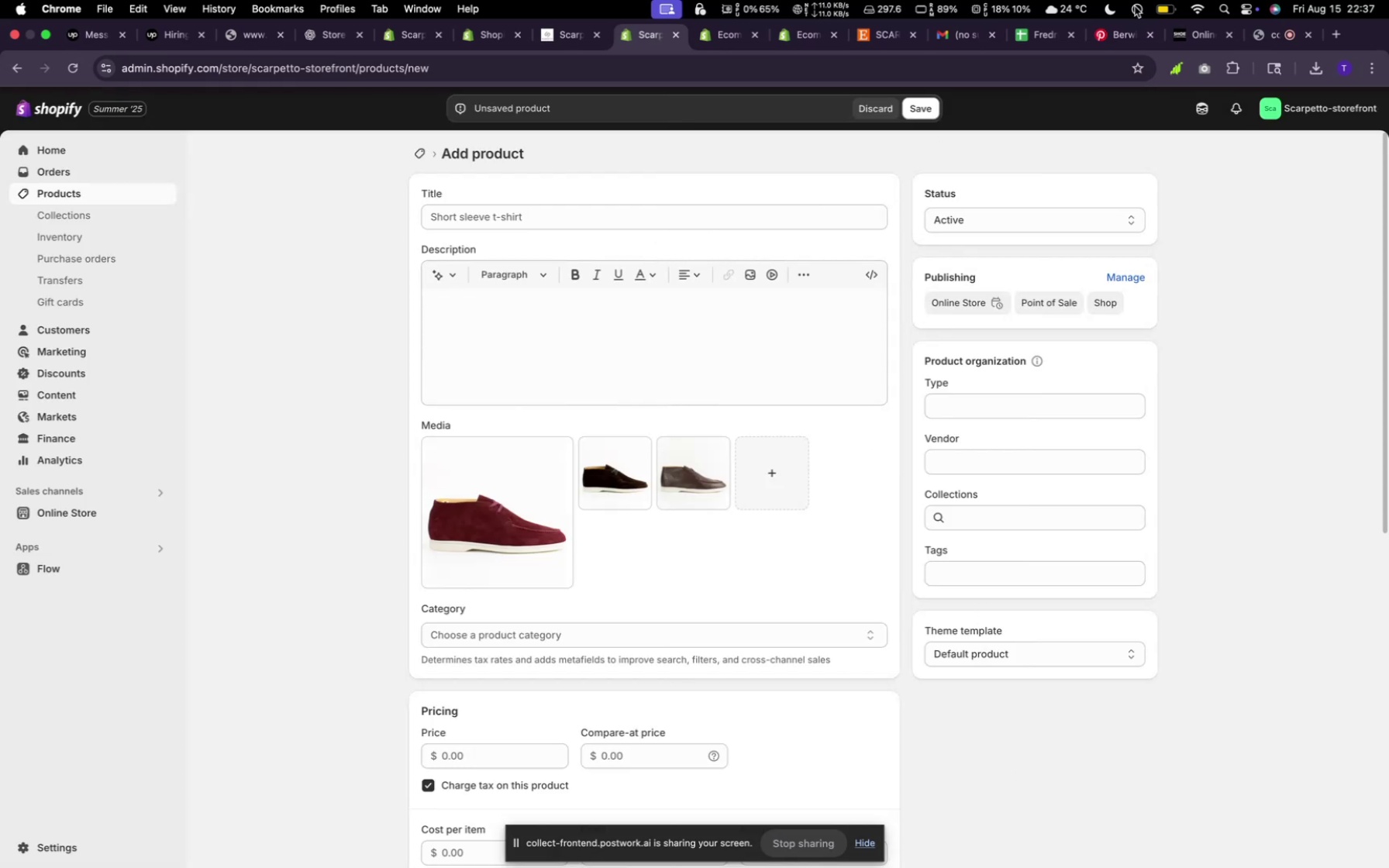 
left_click([874, 34])
 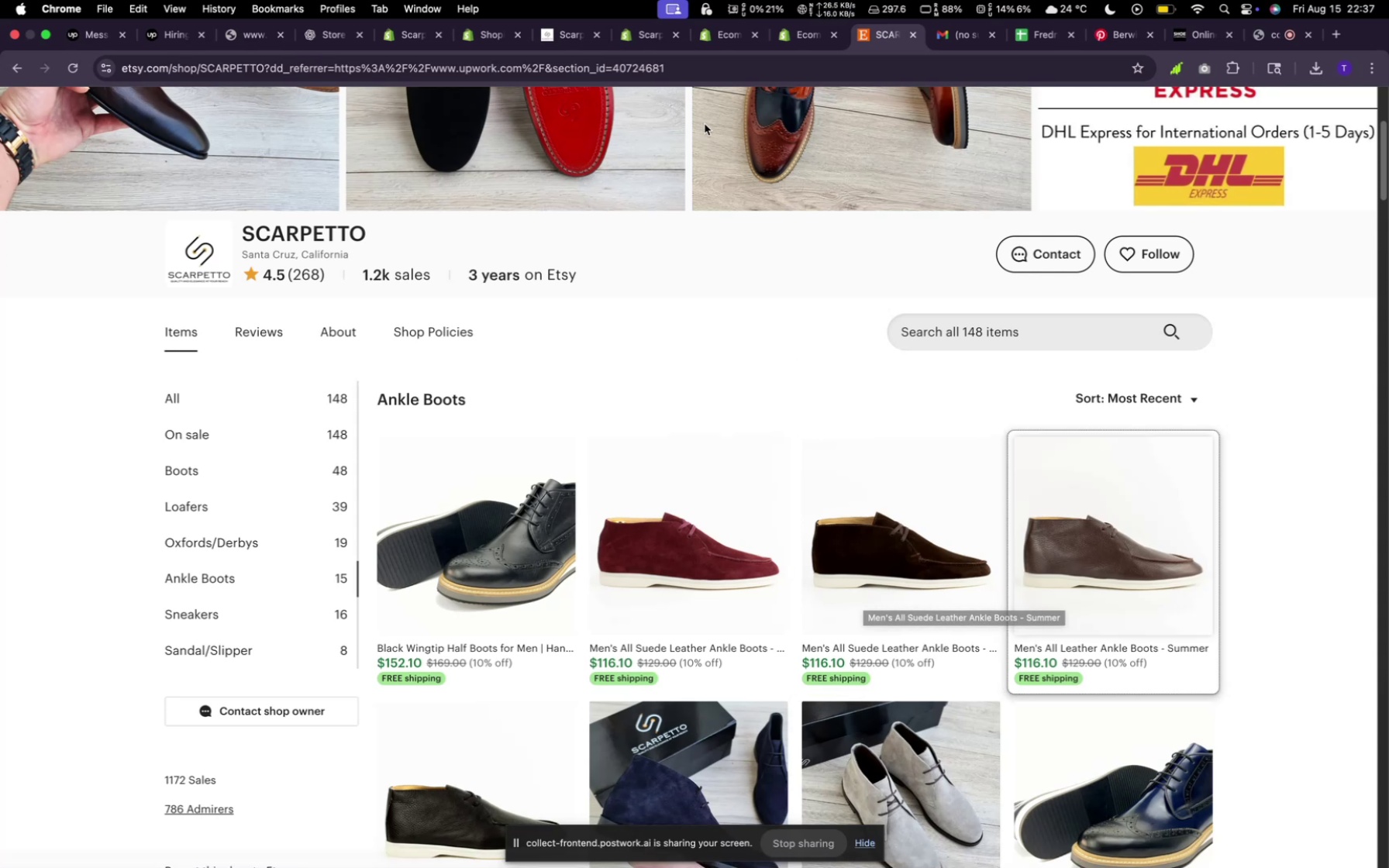 
left_click([650, 42])
 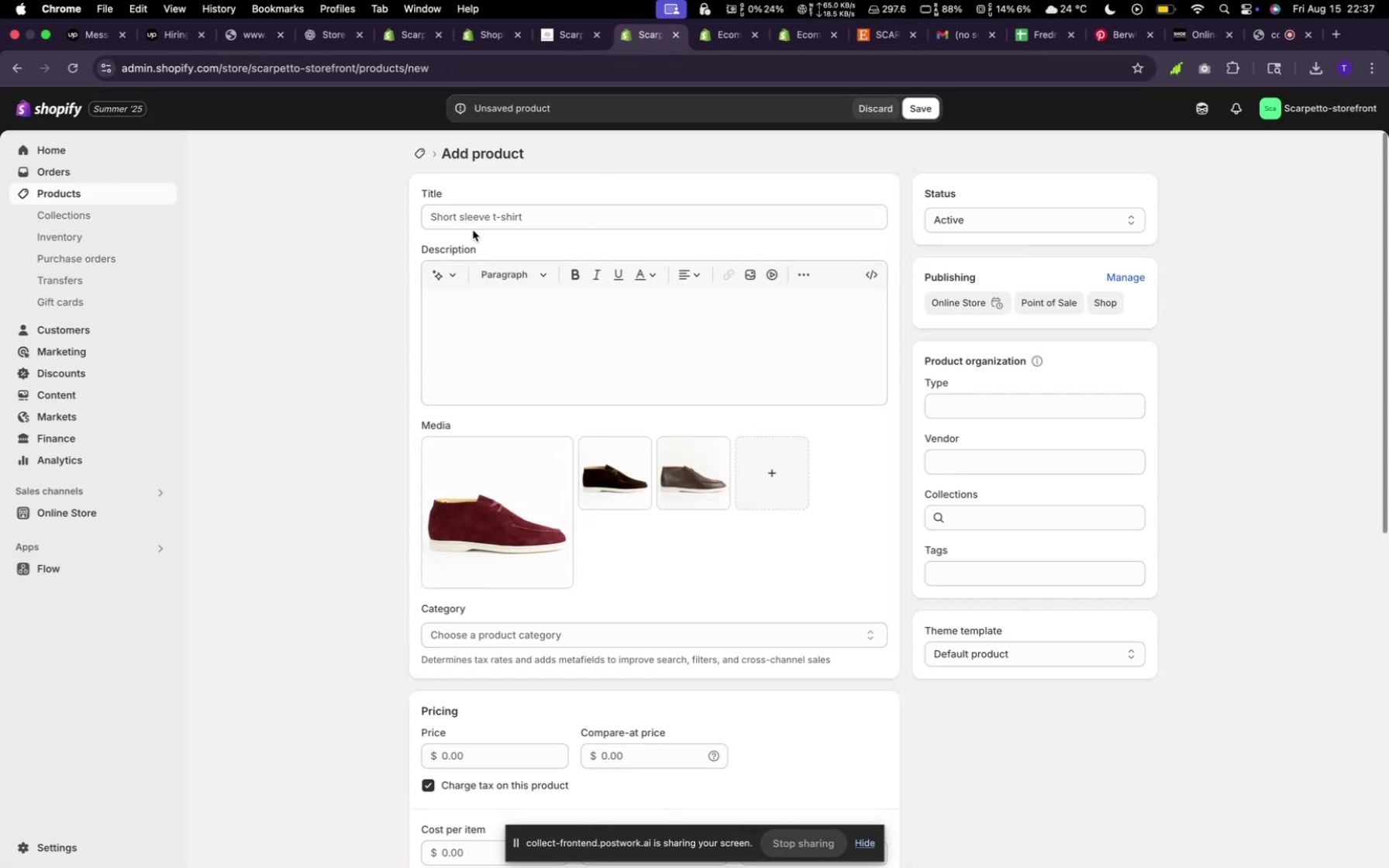 
left_click([474, 221])
 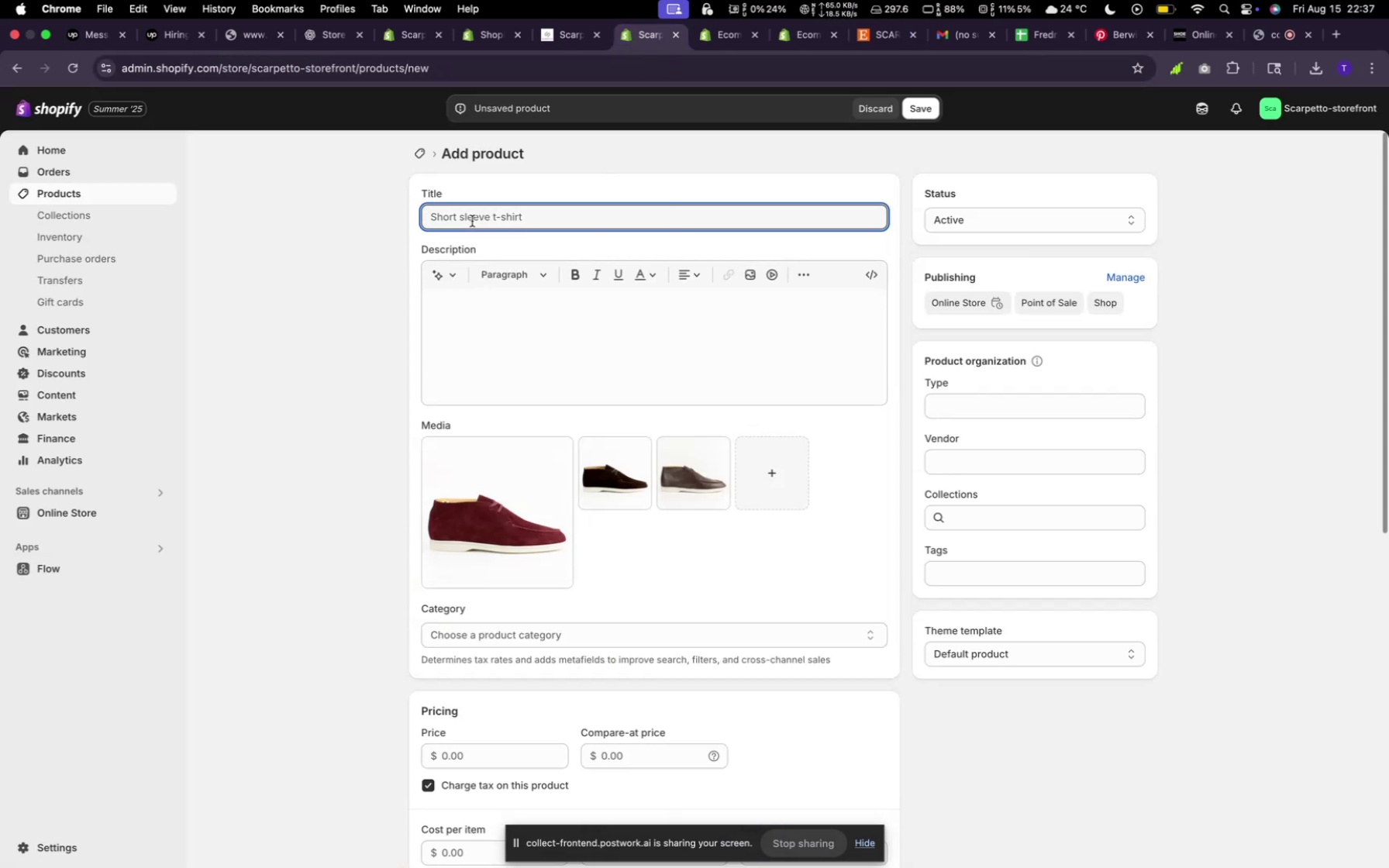 
type(SuedAngle Books)
key(Backspace)
key(Backspace)
type(ts for men)
 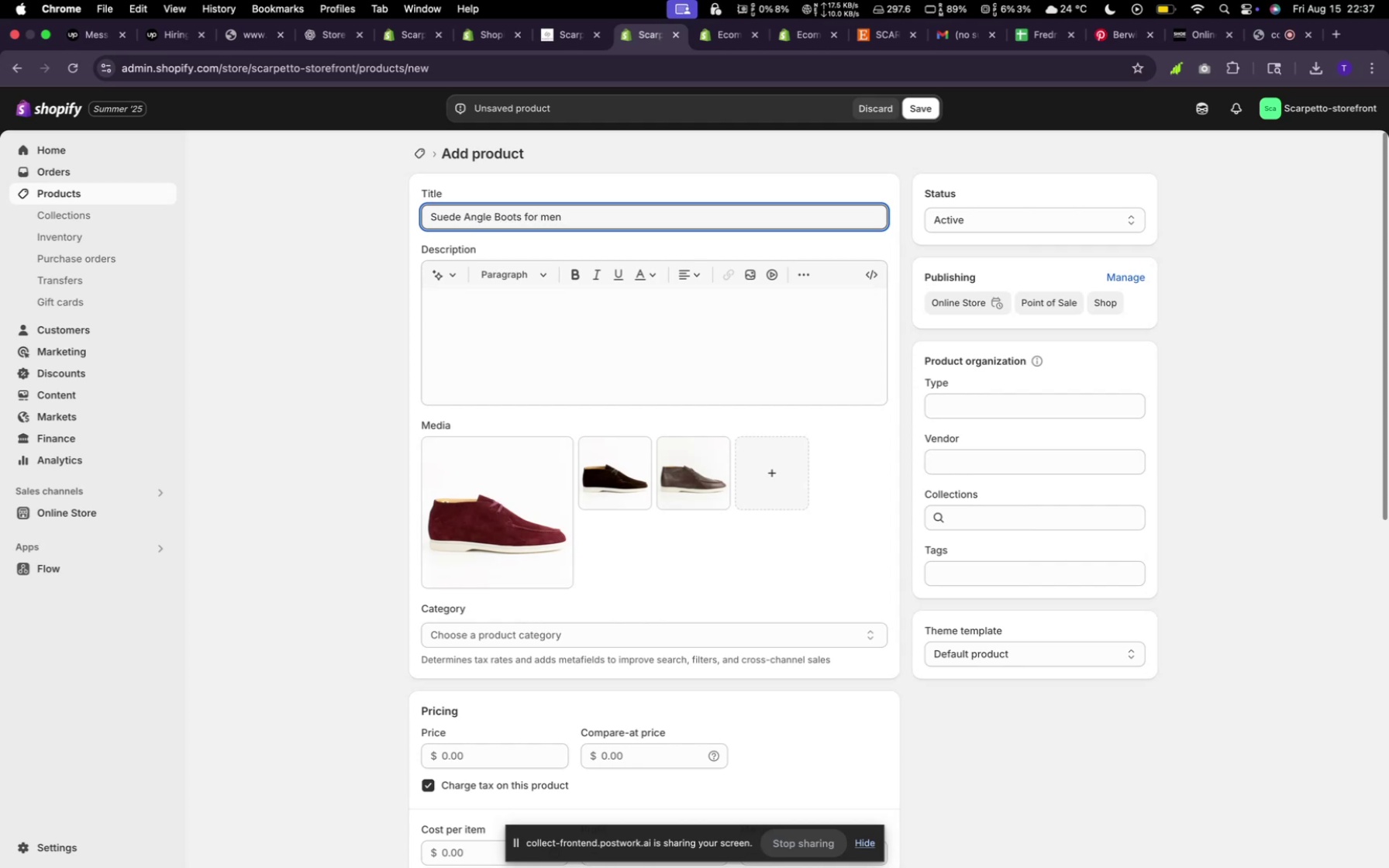 
wait(21.8)
 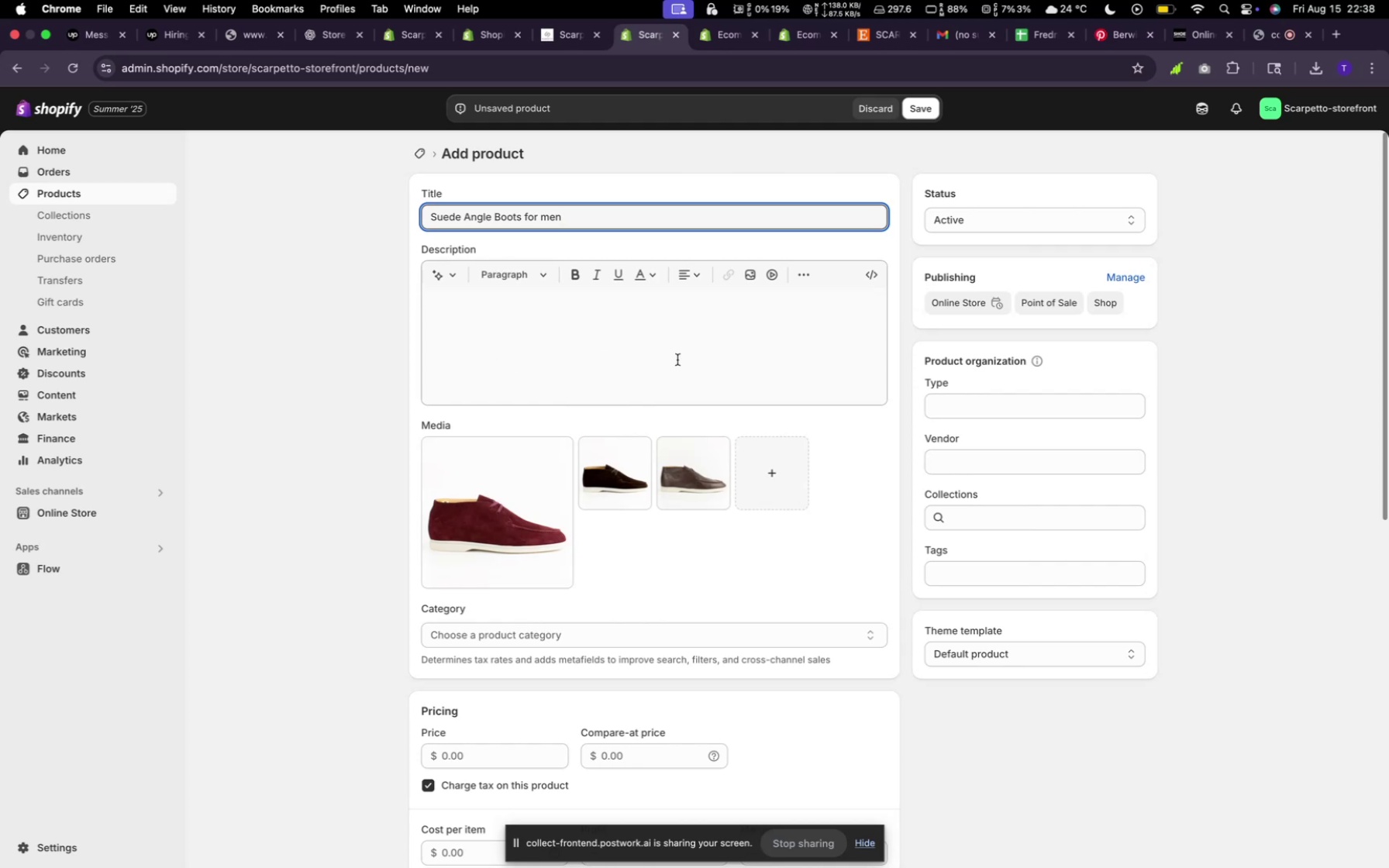 
scroll: coordinate [743, 514], scroll_direction: down, amount: 5.0
 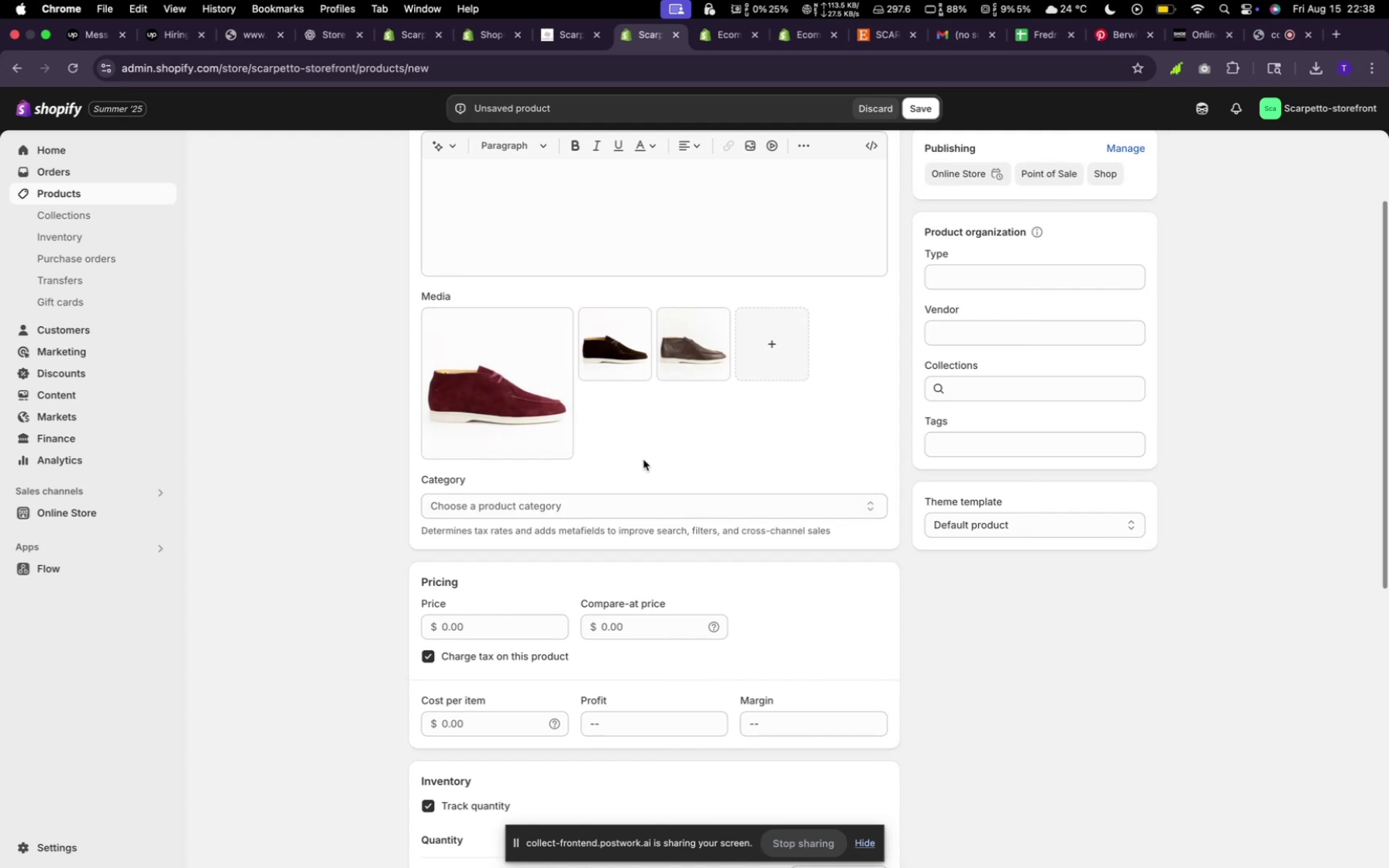 
wait(6.18)
 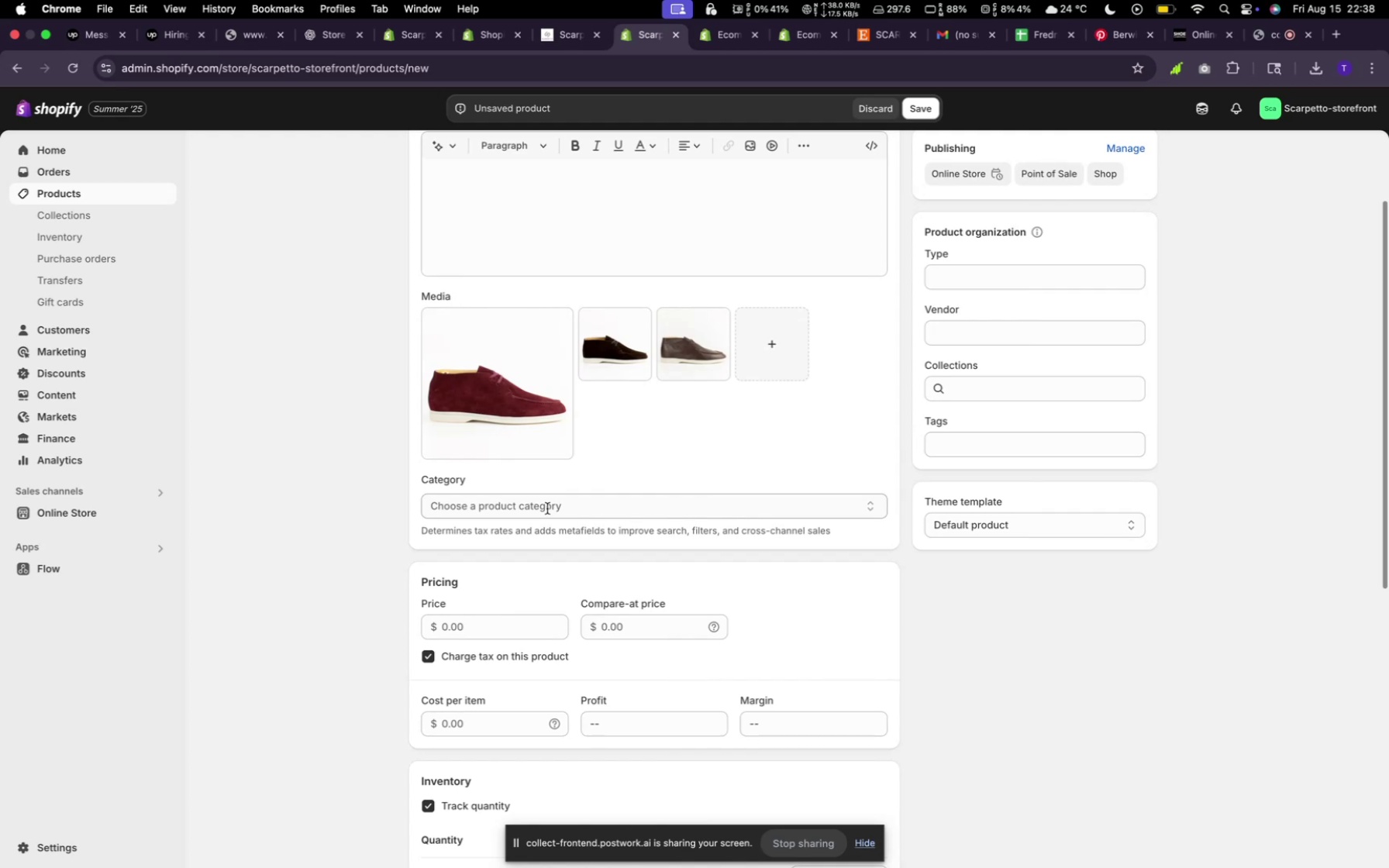 
scroll: coordinate [639, 510], scroll_direction: up, amount: 10.0
 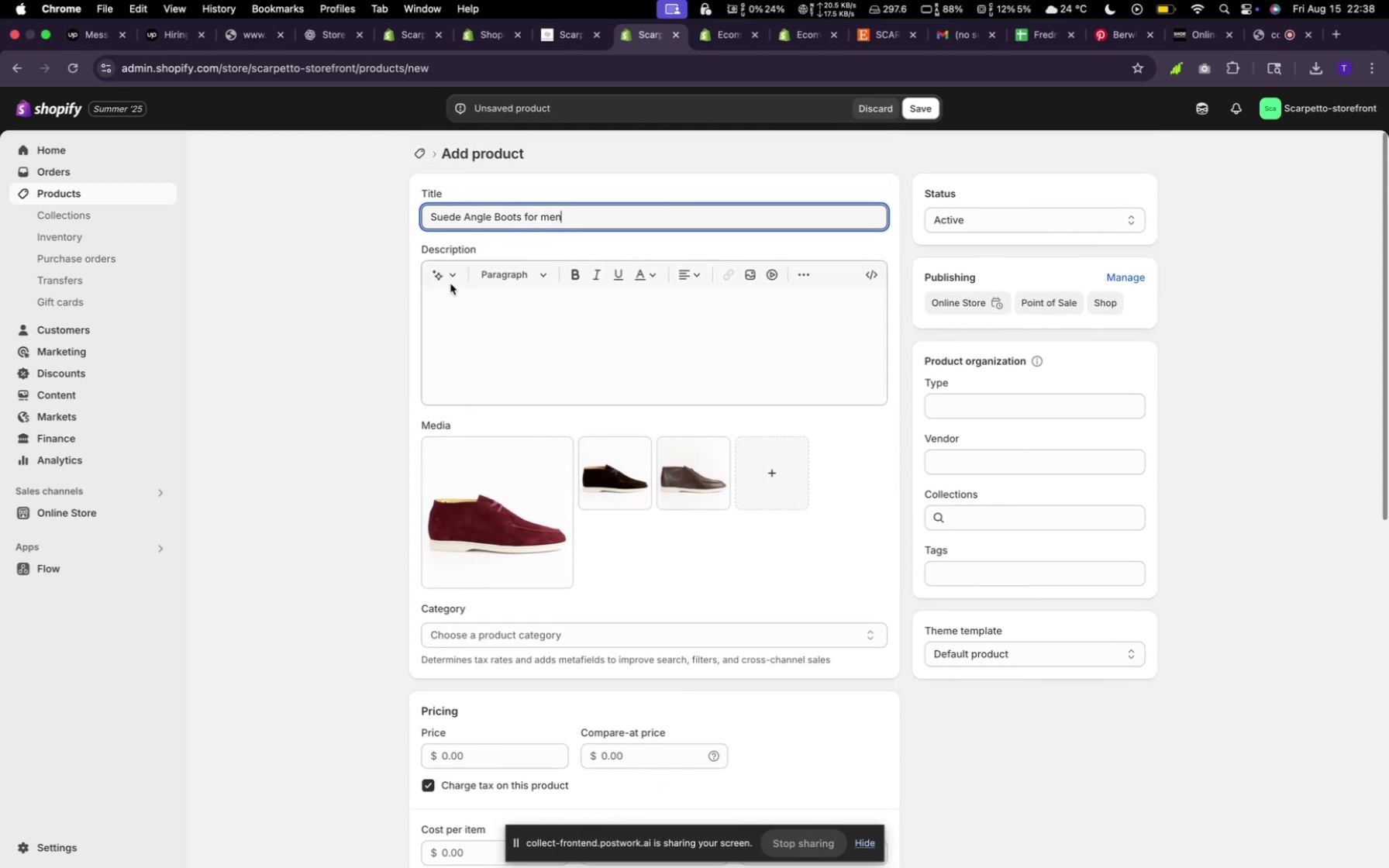 
left_click([446, 271])
 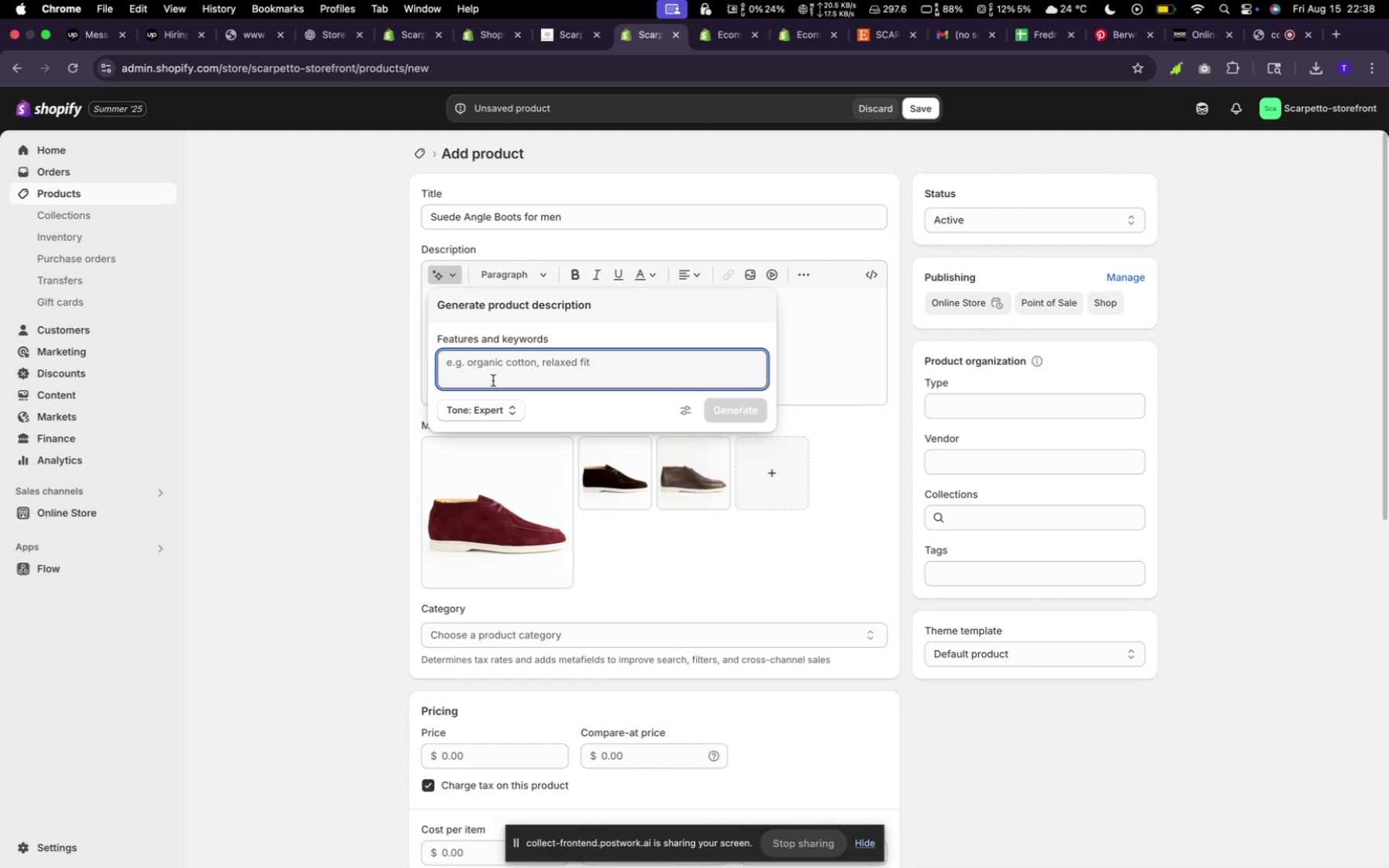 
type(random)
 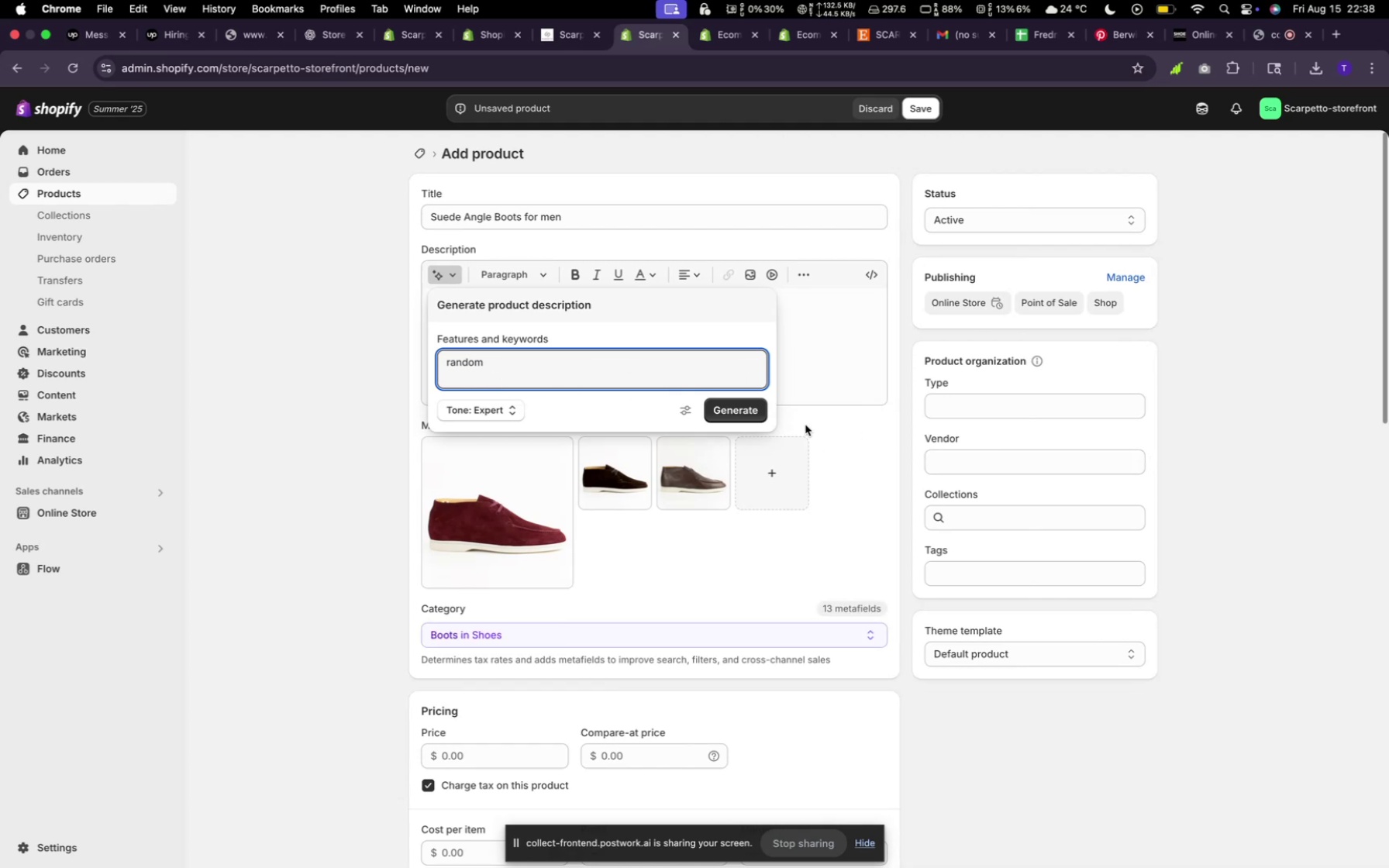 
left_click([738, 398])
 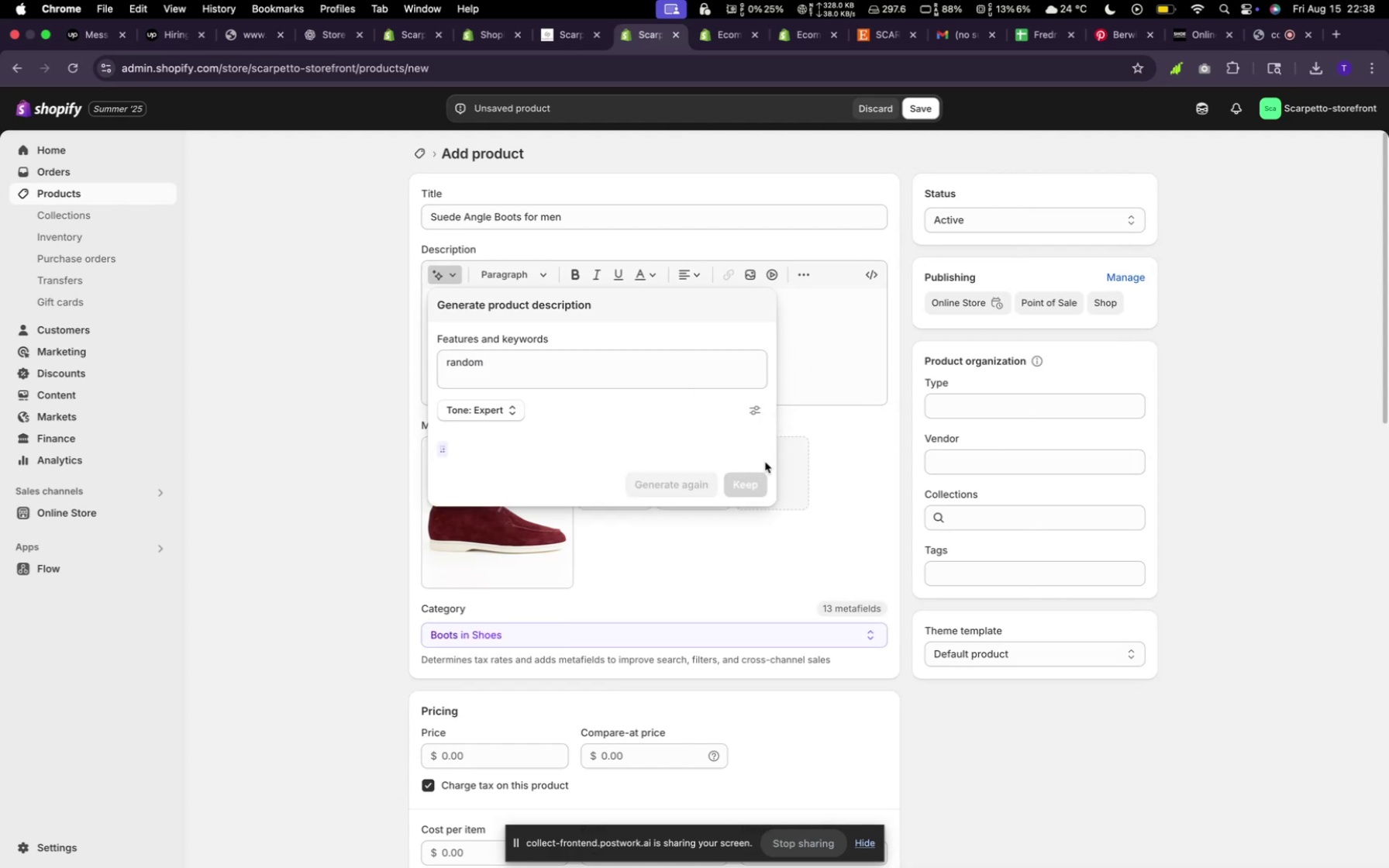 
mouse_move([806, 481])
 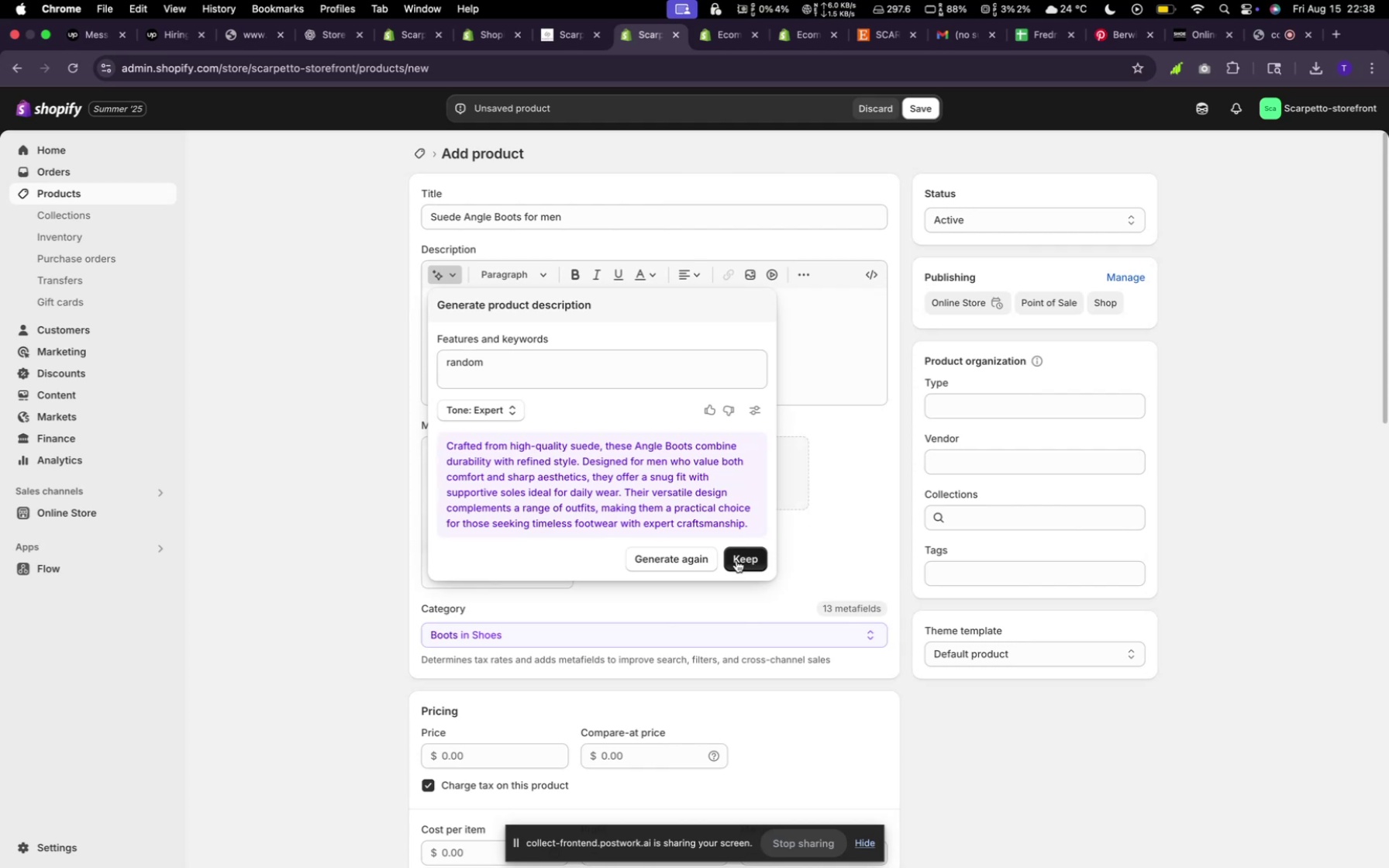 
left_click([736, 560])
 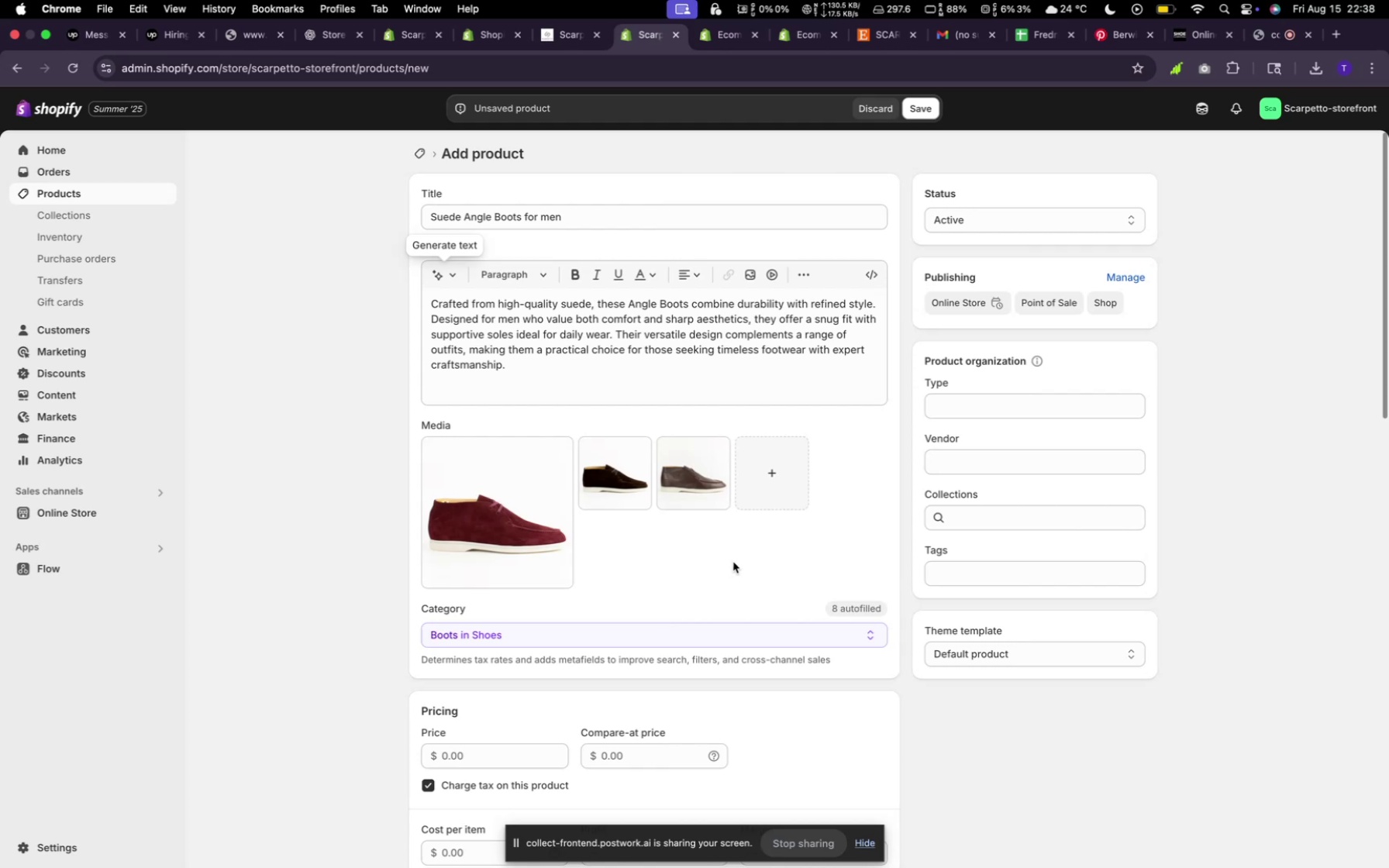 
wait(5.23)
 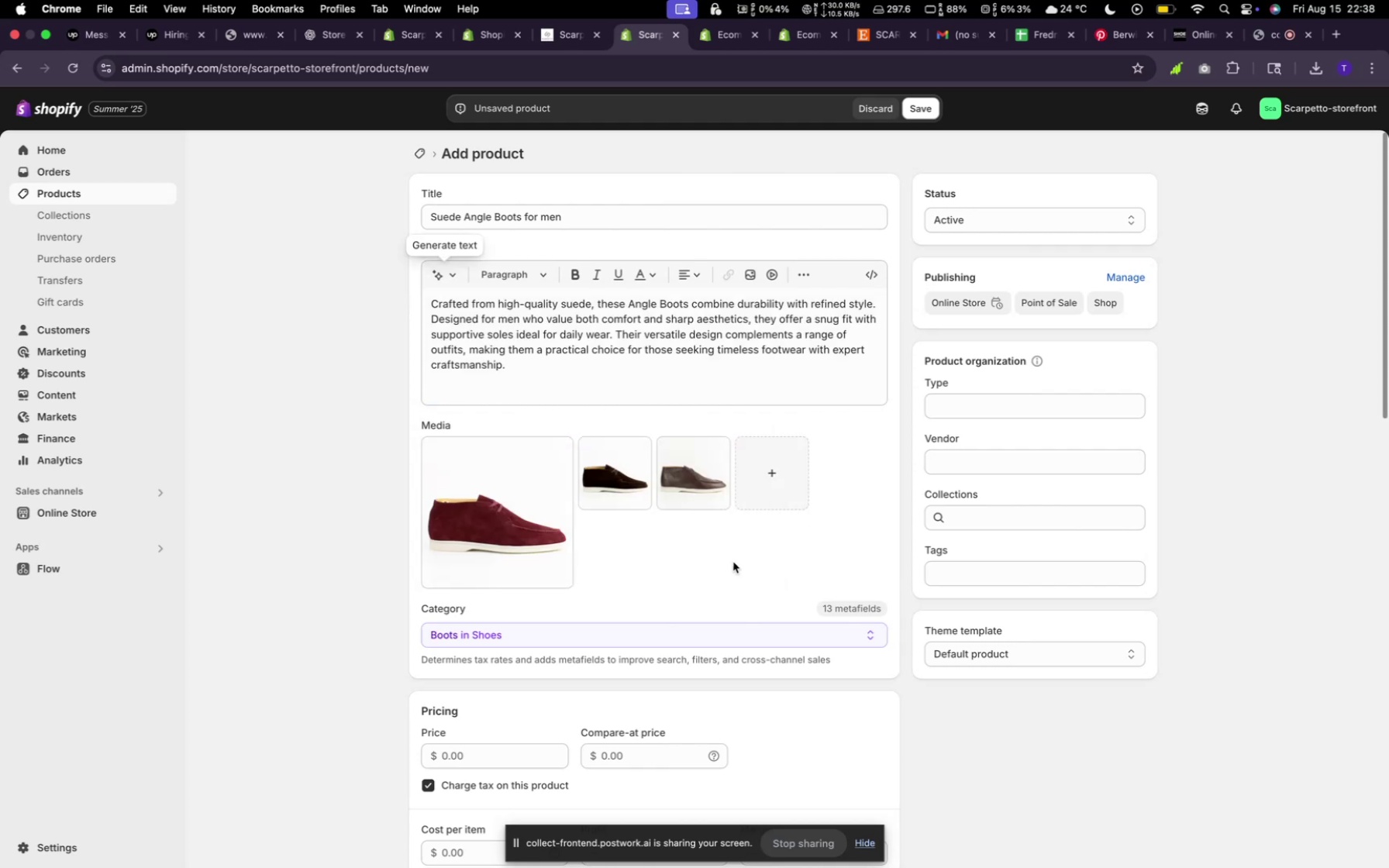 
scroll: coordinate [612, 538], scroll_direction: down, amount: 11.0
 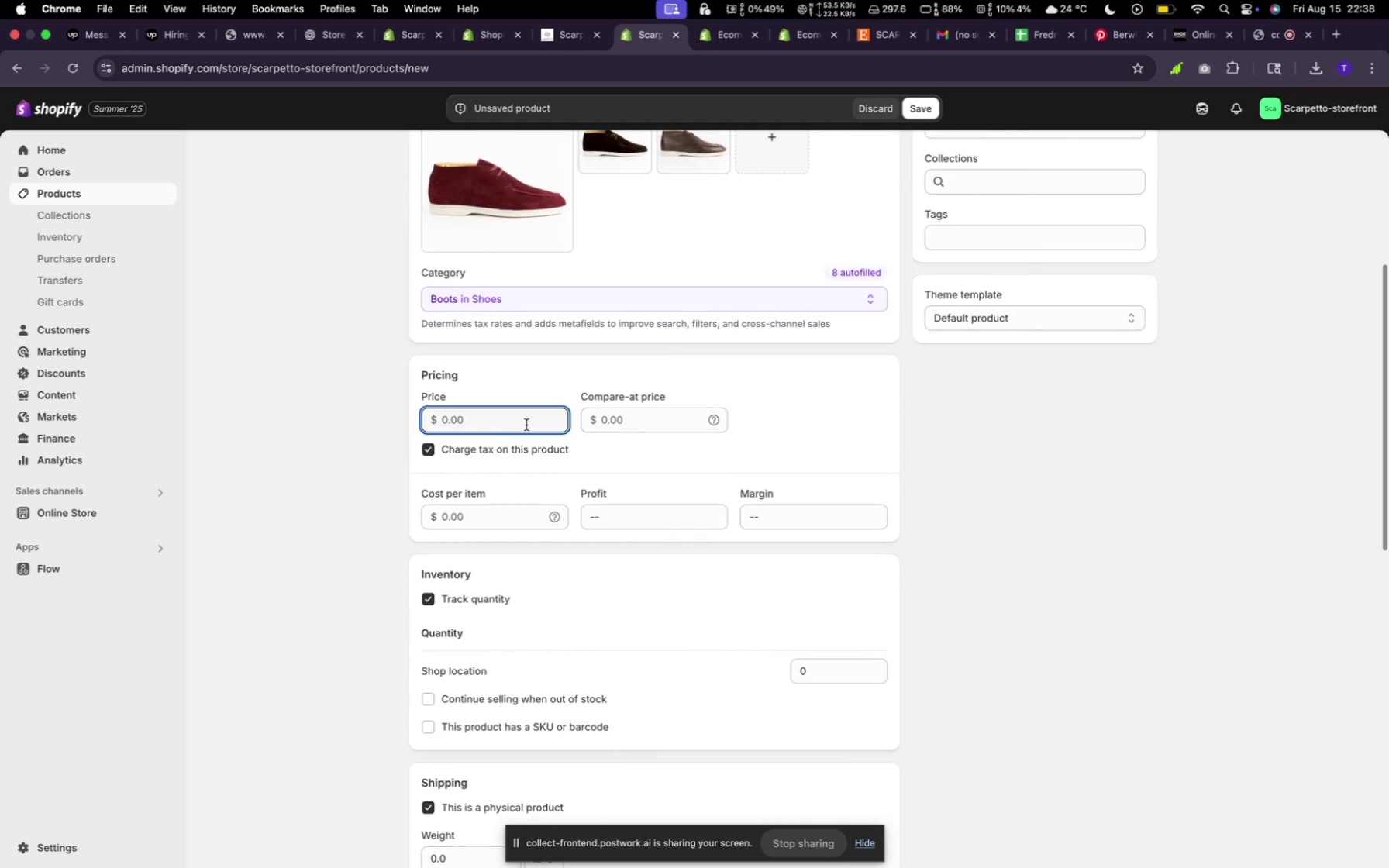 
type(300)
 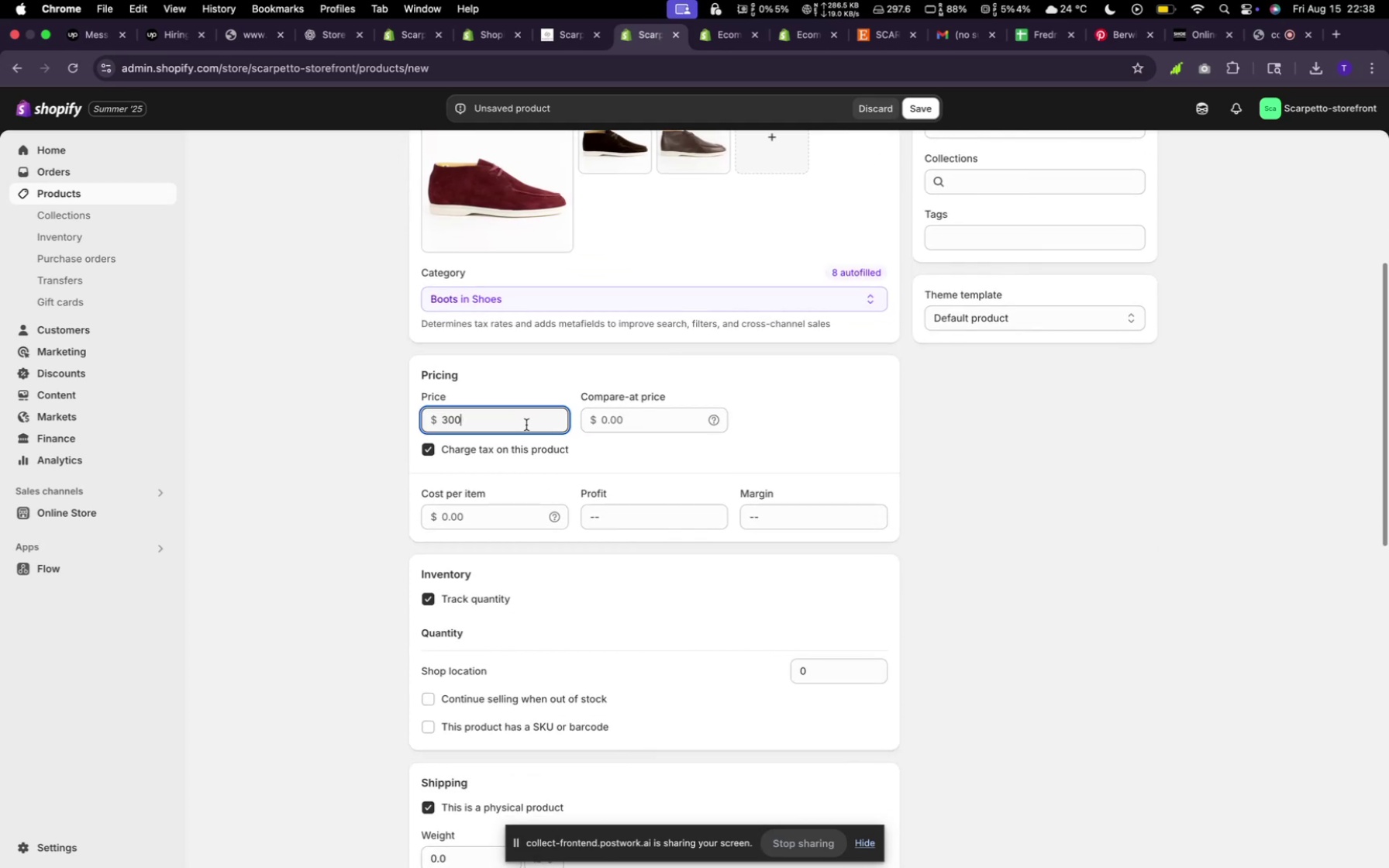 
scroll: coordinate [585, 435], scroll_direction: down, amount: 17.0
 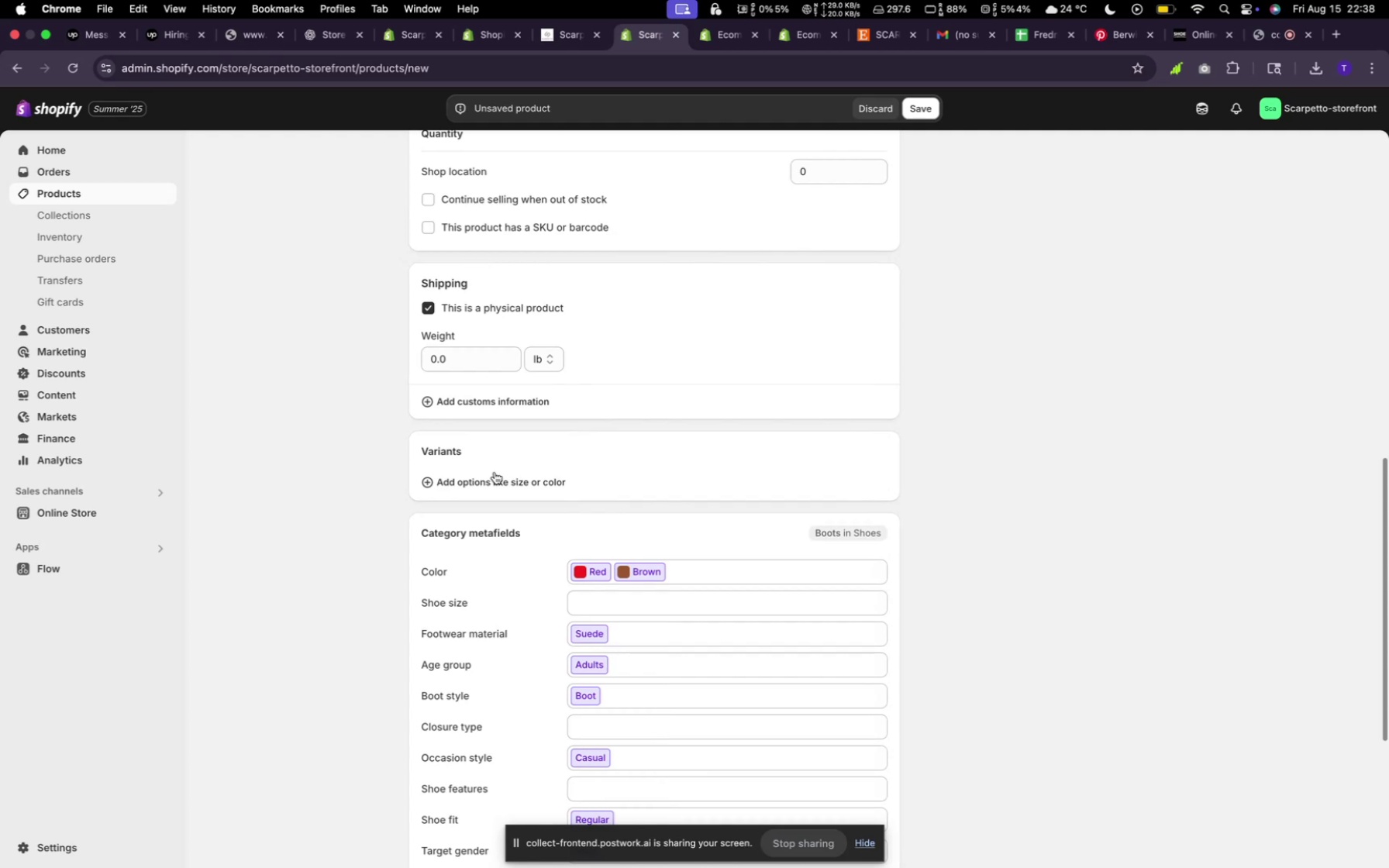 
left_click([495, 474])
 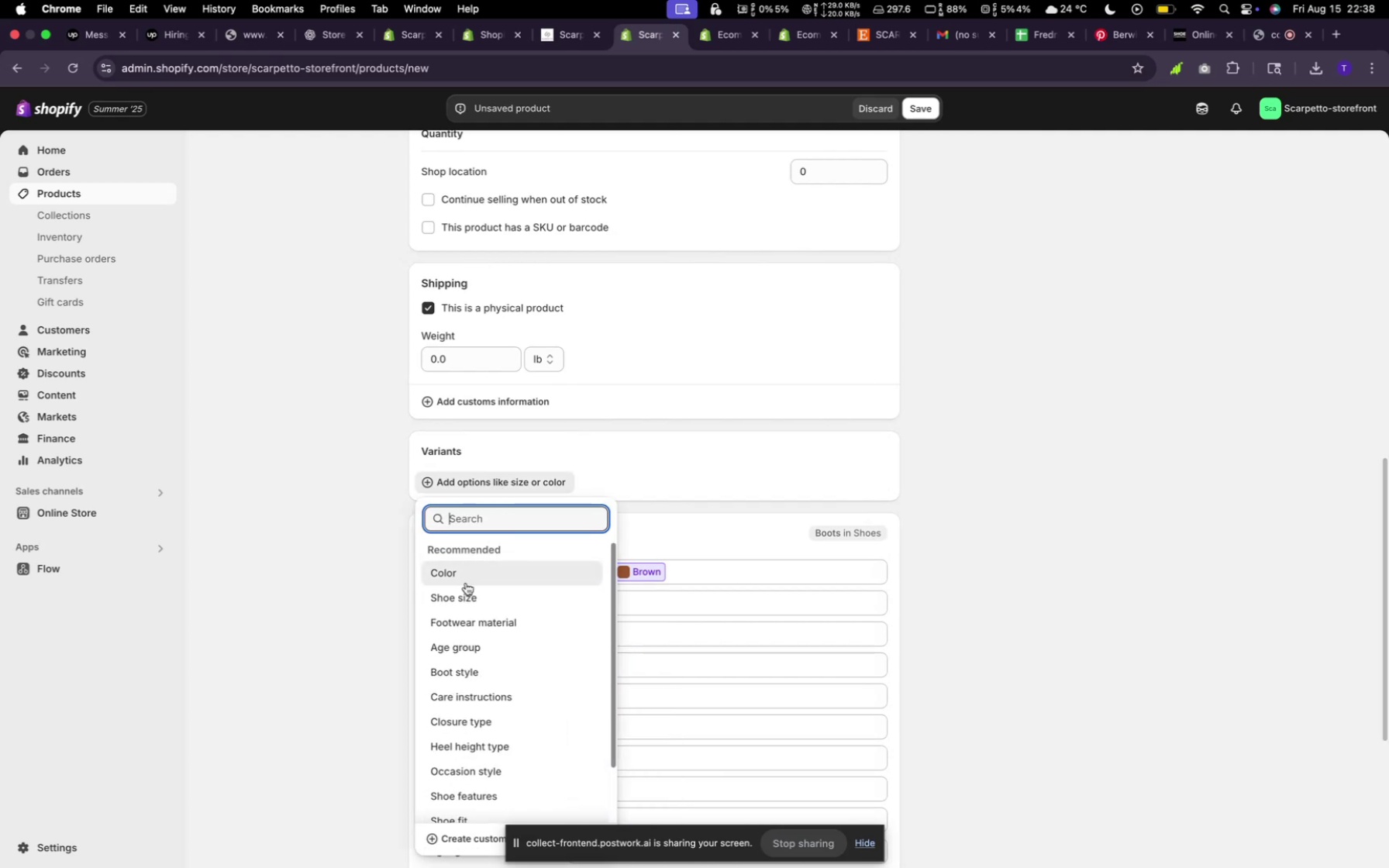 
left_click([464, 576])
 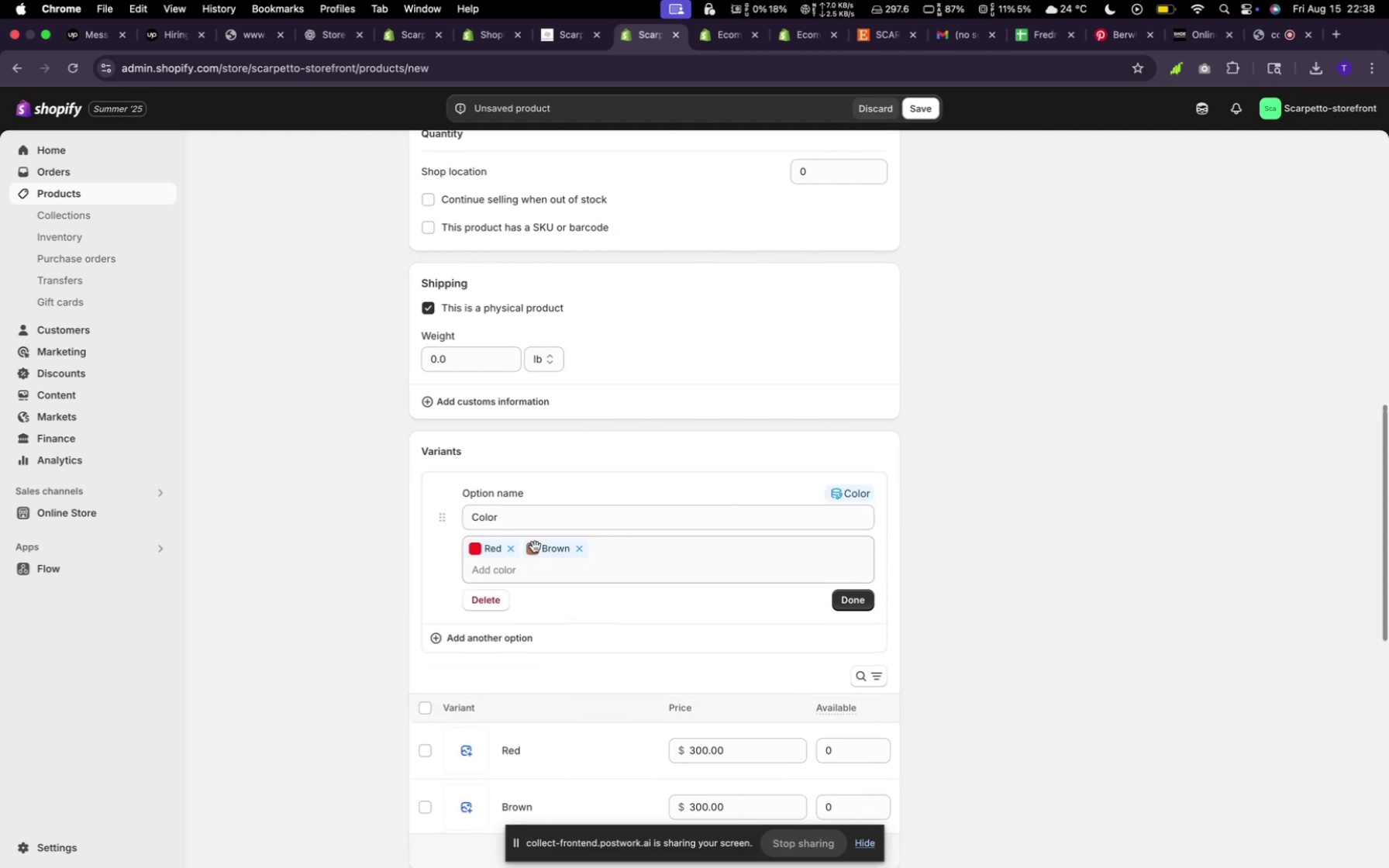 
left_click([597, 580])
 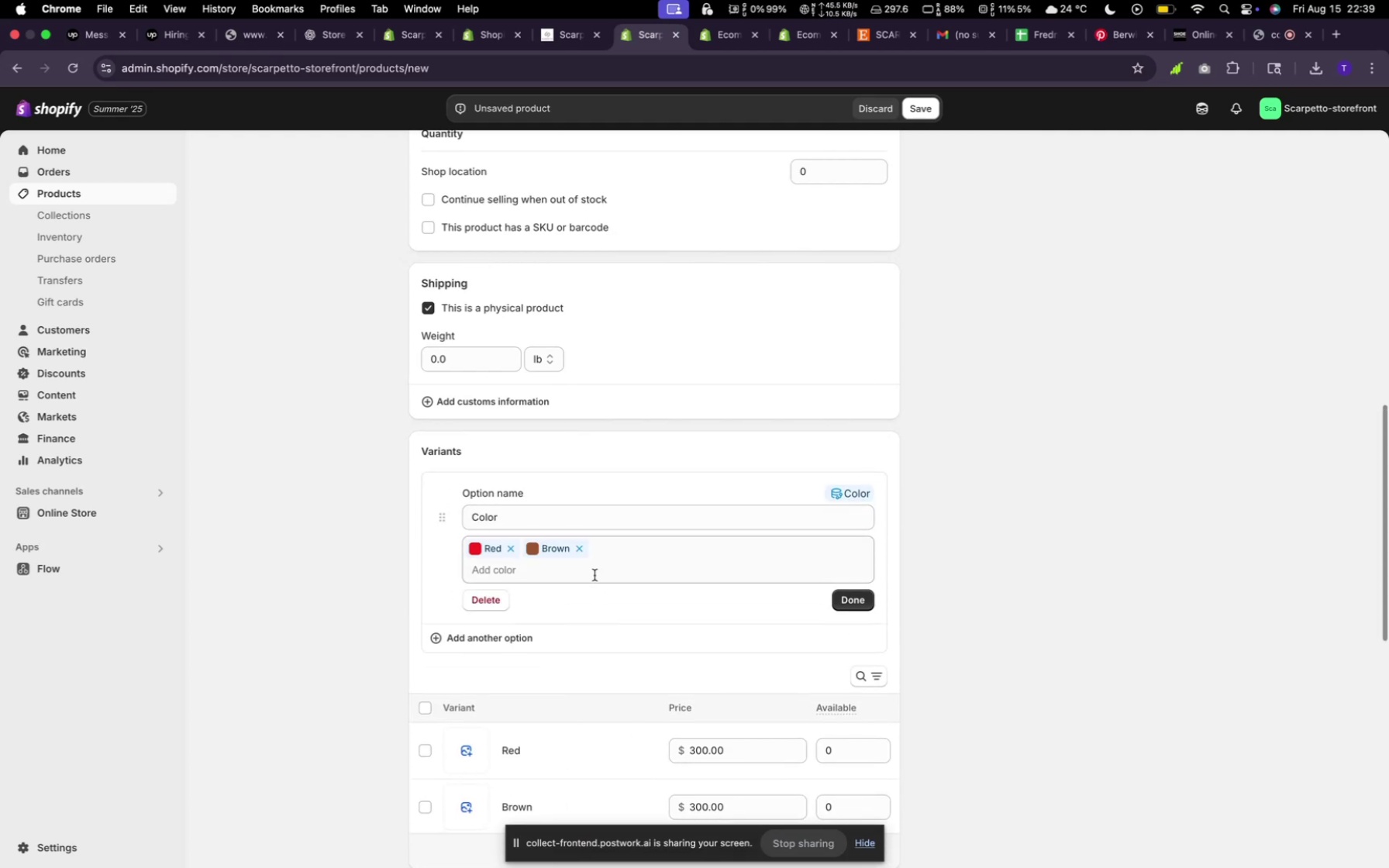 
scroll: coordinate [822, 380], scroll_direction: up, amount: 32.0
 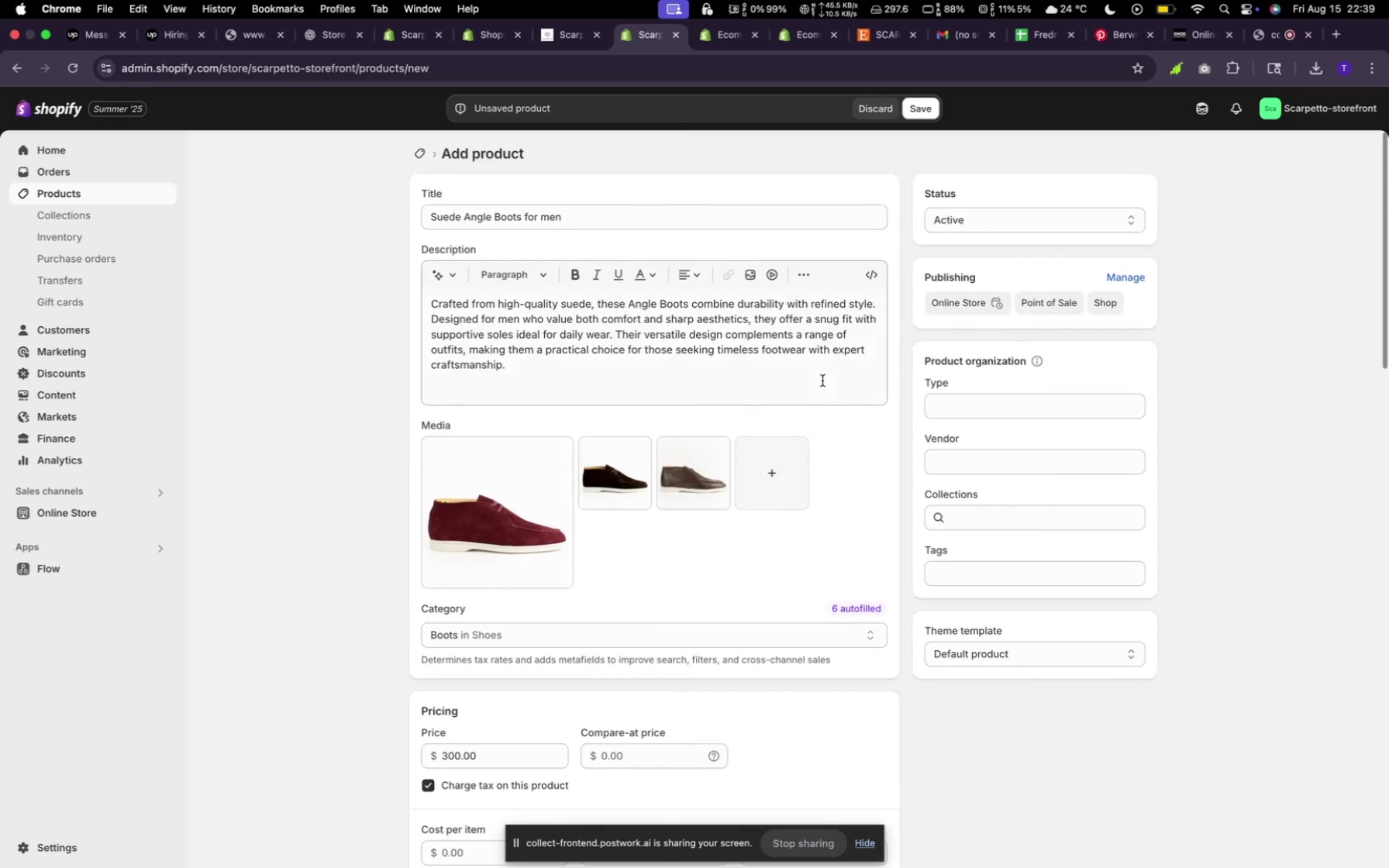 
scroll: coordinate [821, 381], scroll_direction: down, amount: 15.0
 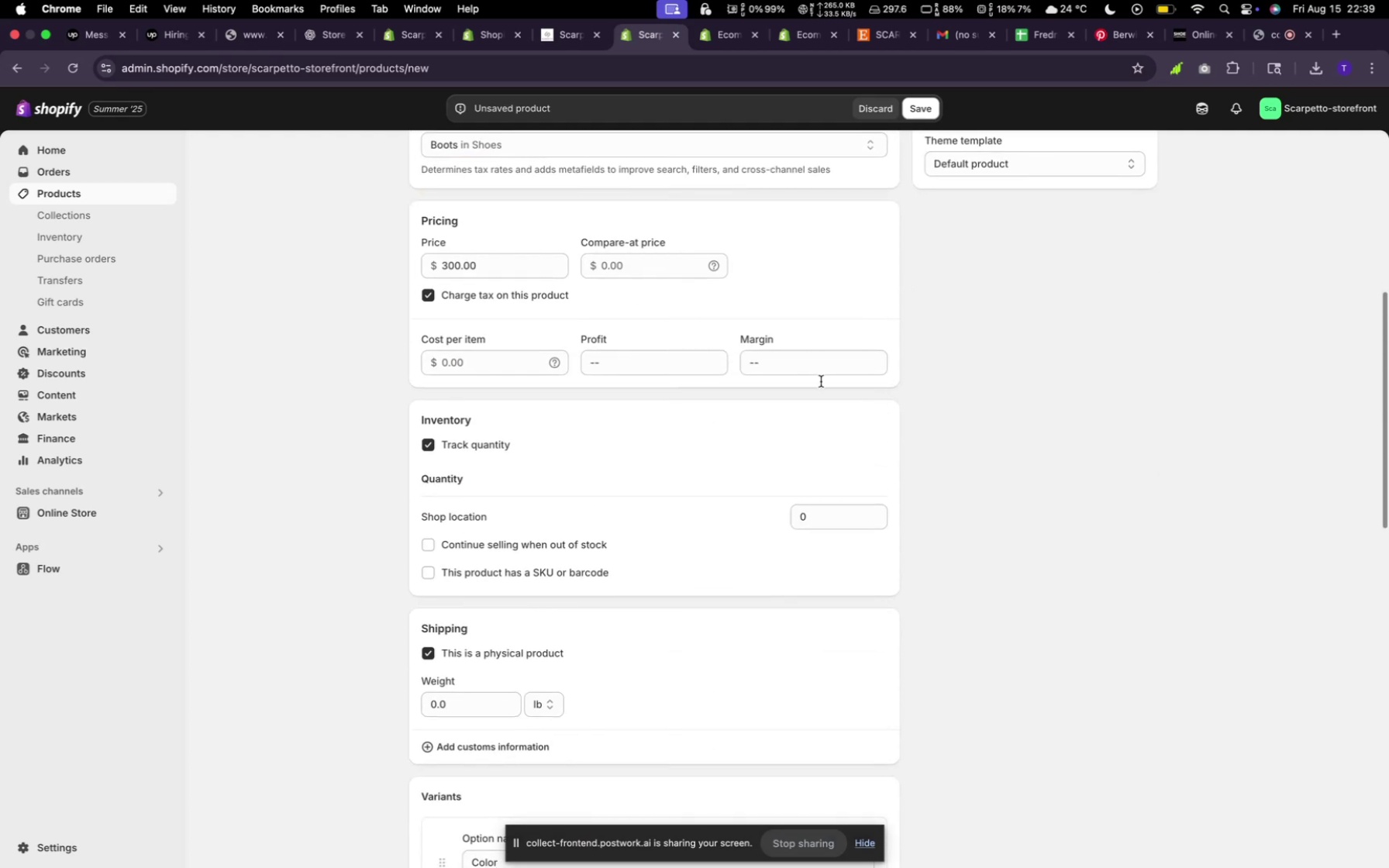 
scroll: coordinate [819, 383], scroll_direction: up, amount: 10.0
 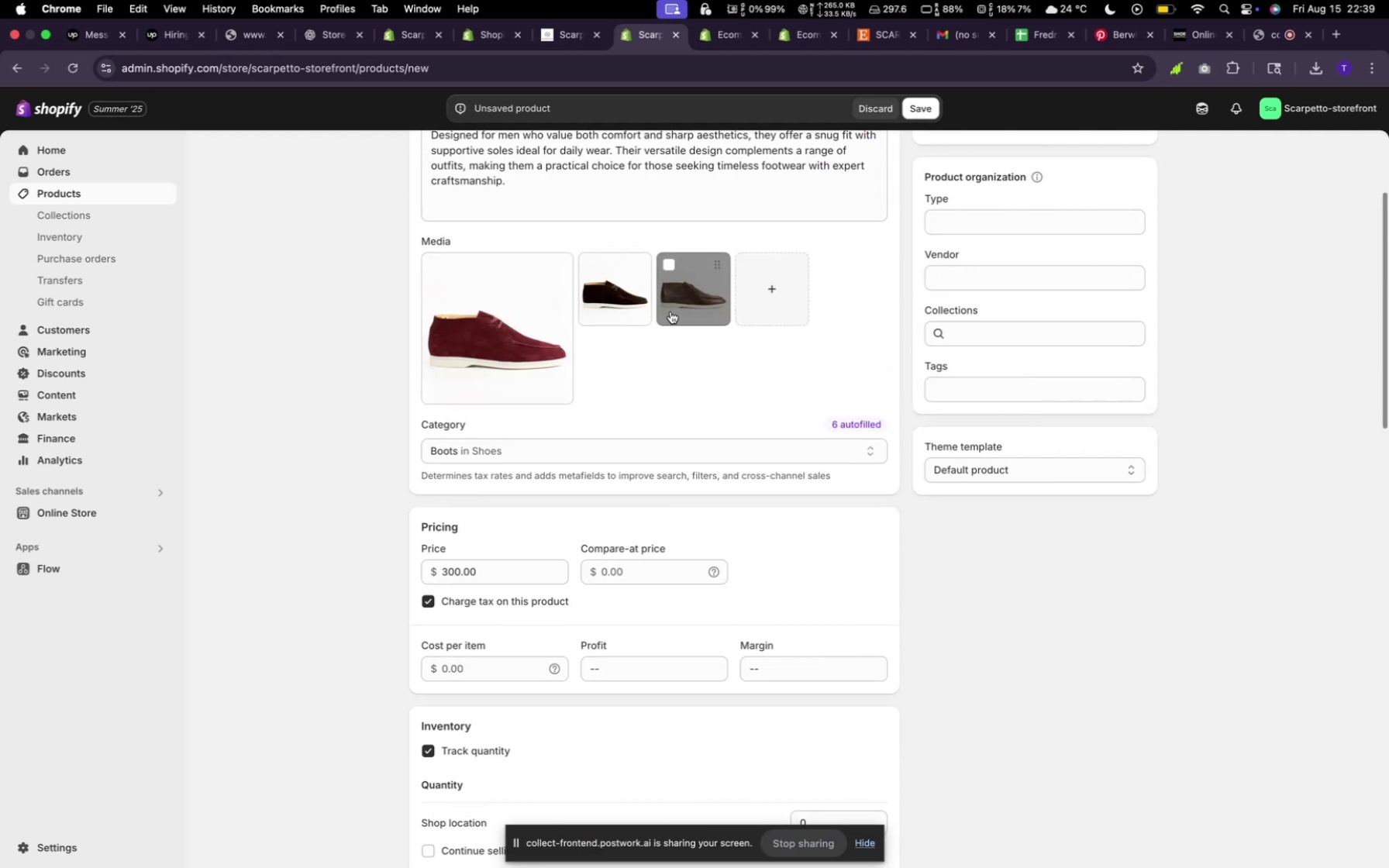 
scroll: coordinate [672, 341], scroll_direction: down, amount: 23.0
 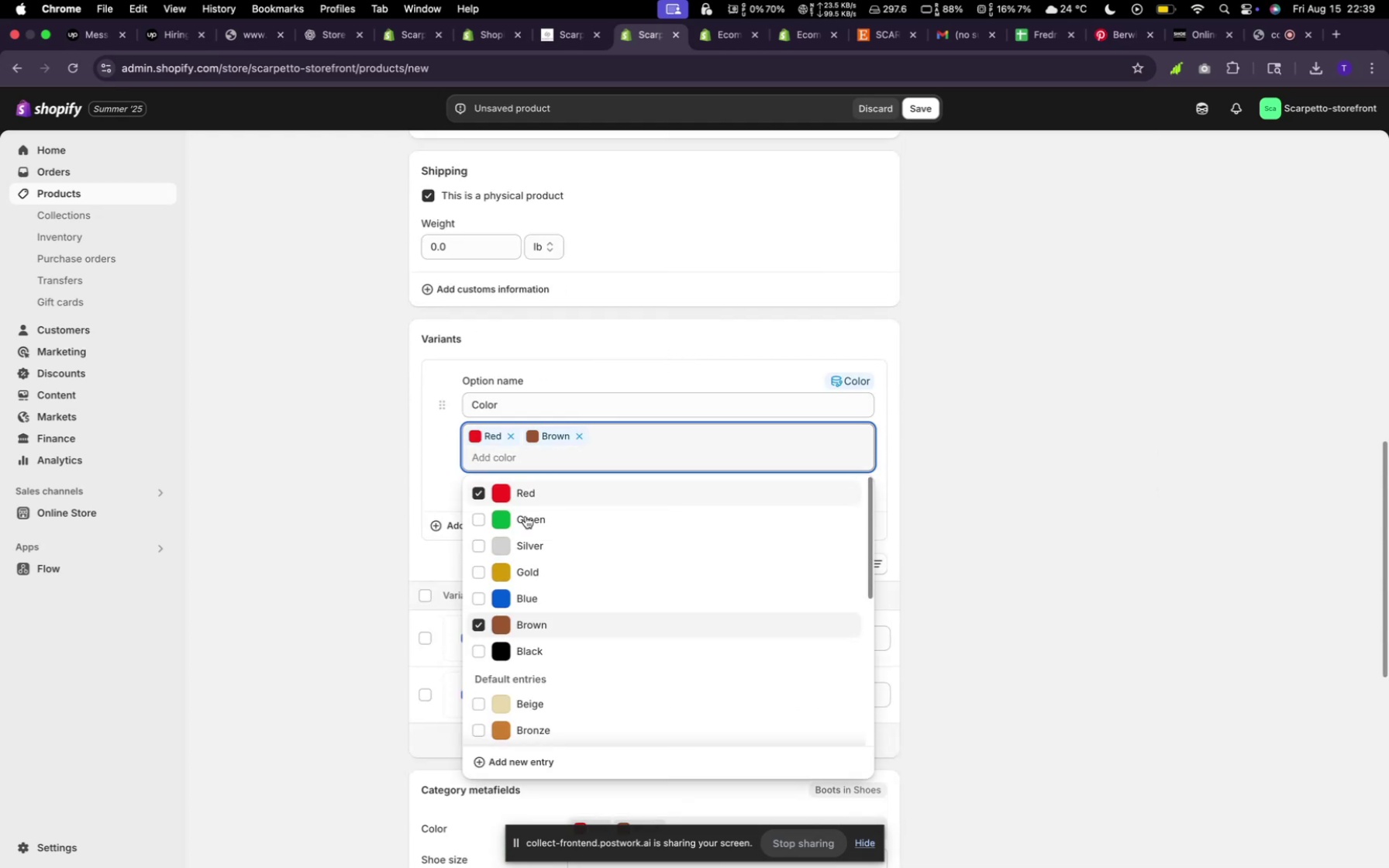 
left_click([484, 646])
 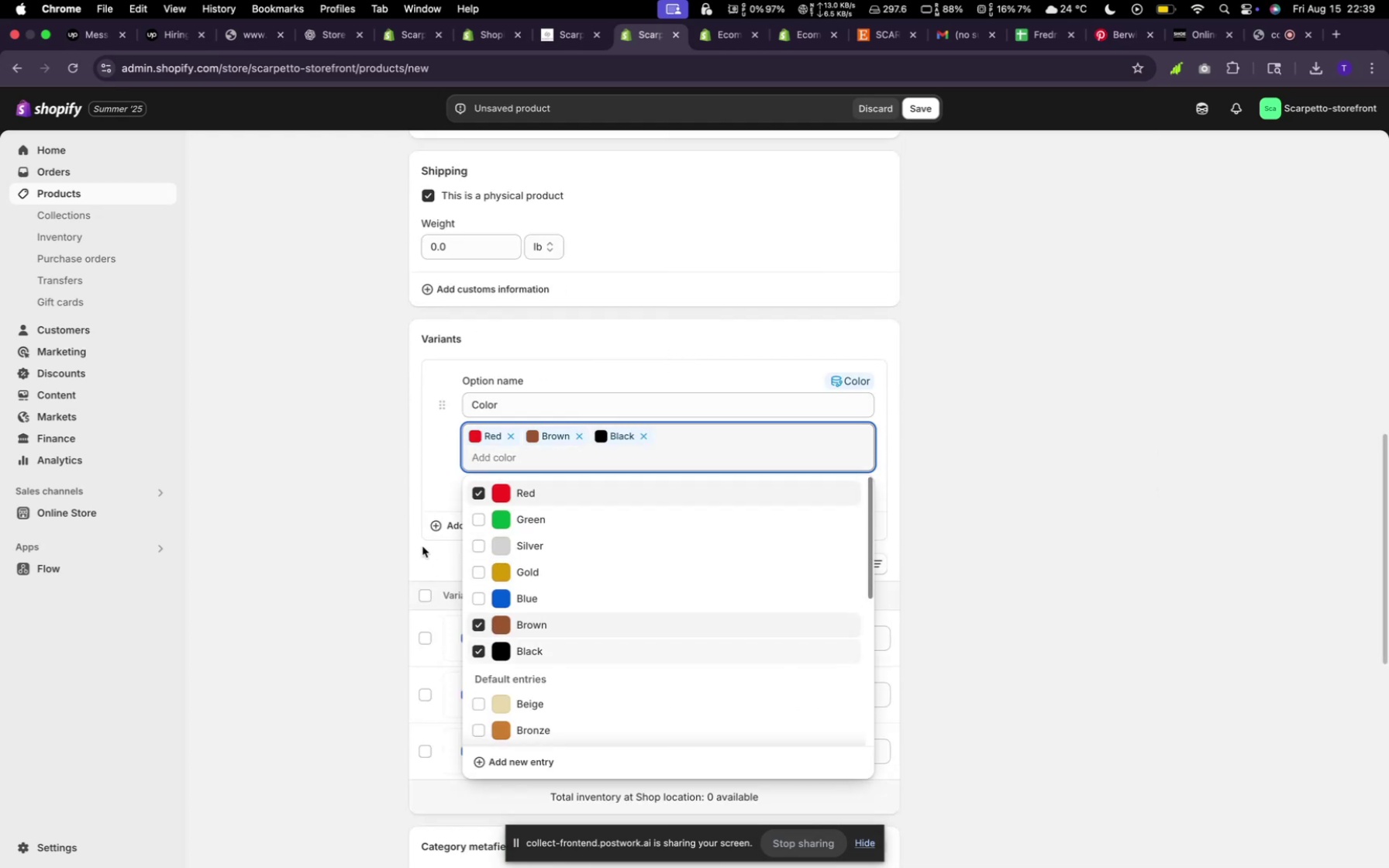 
left_click([420, 544])
 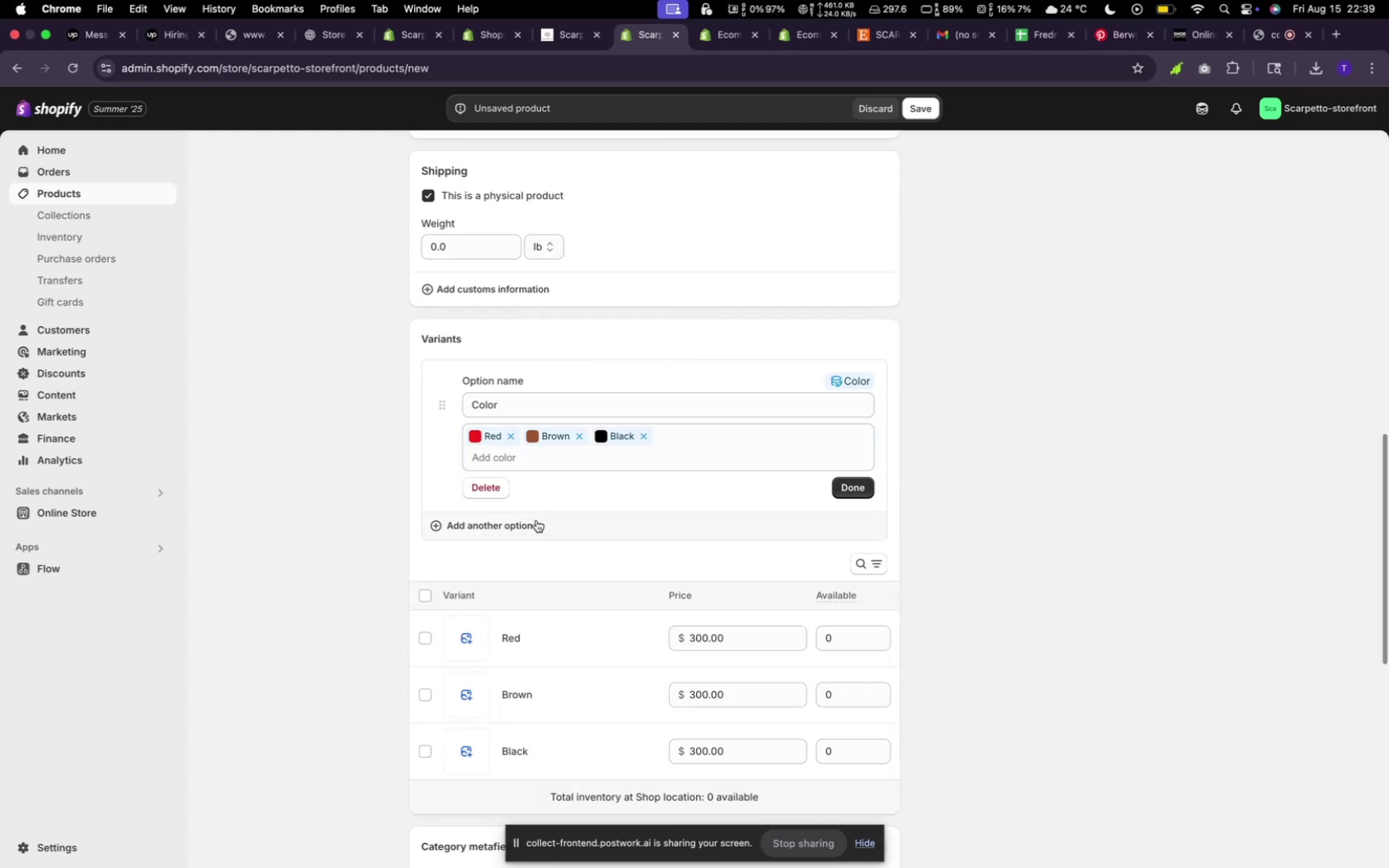 
left_click([536, 520])
 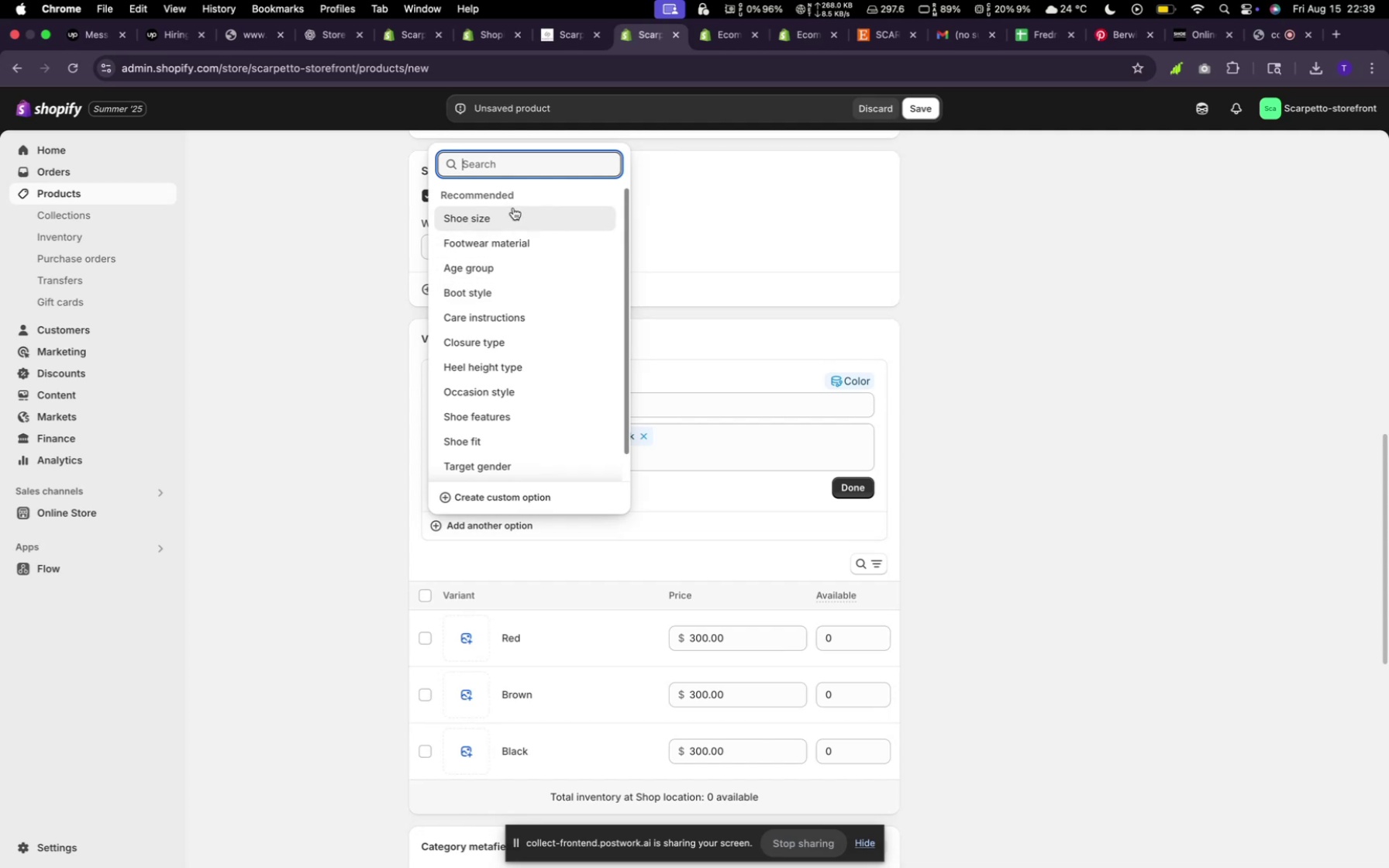 
left_click([512, 216])
 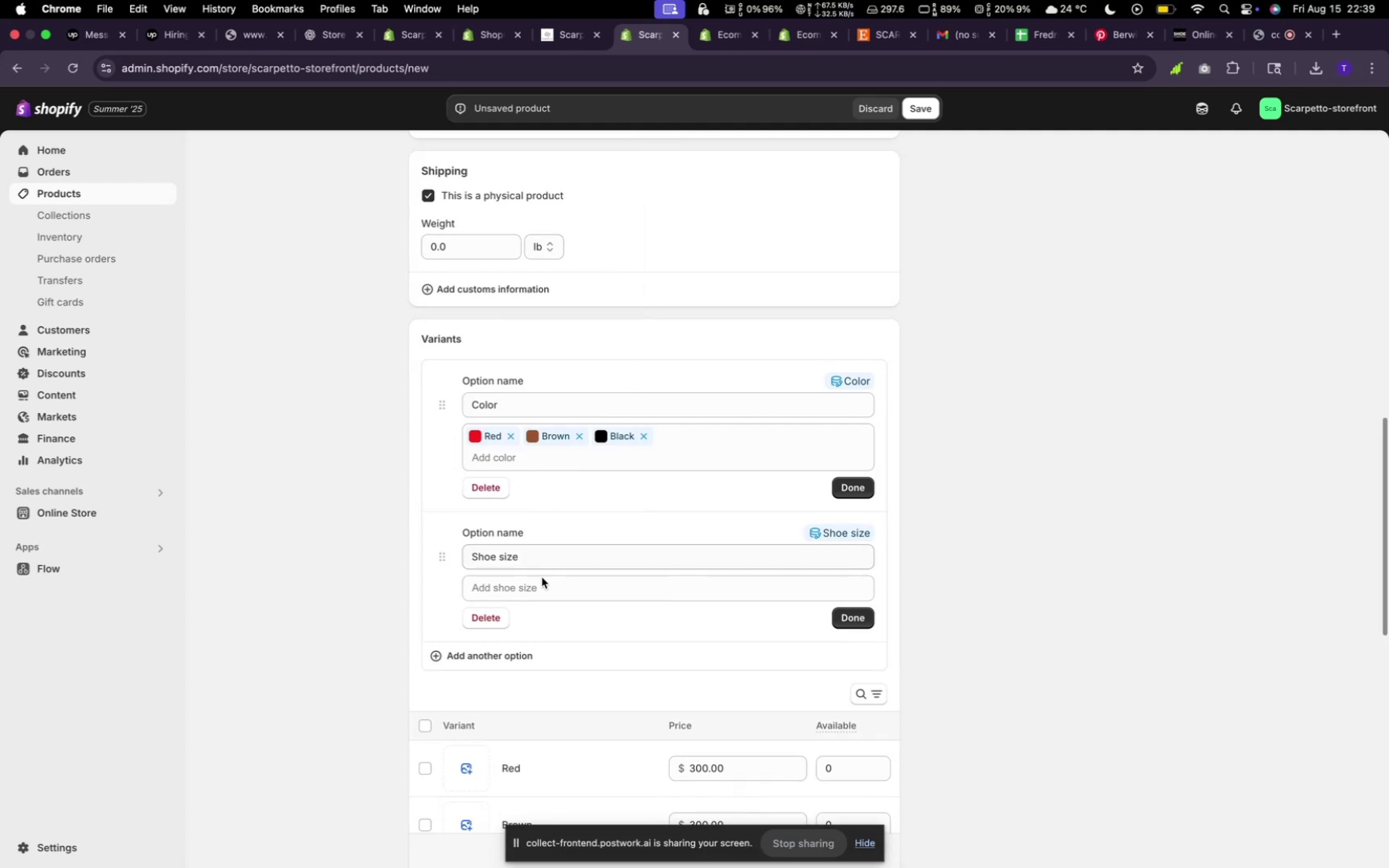 
left_click([543, 583])
 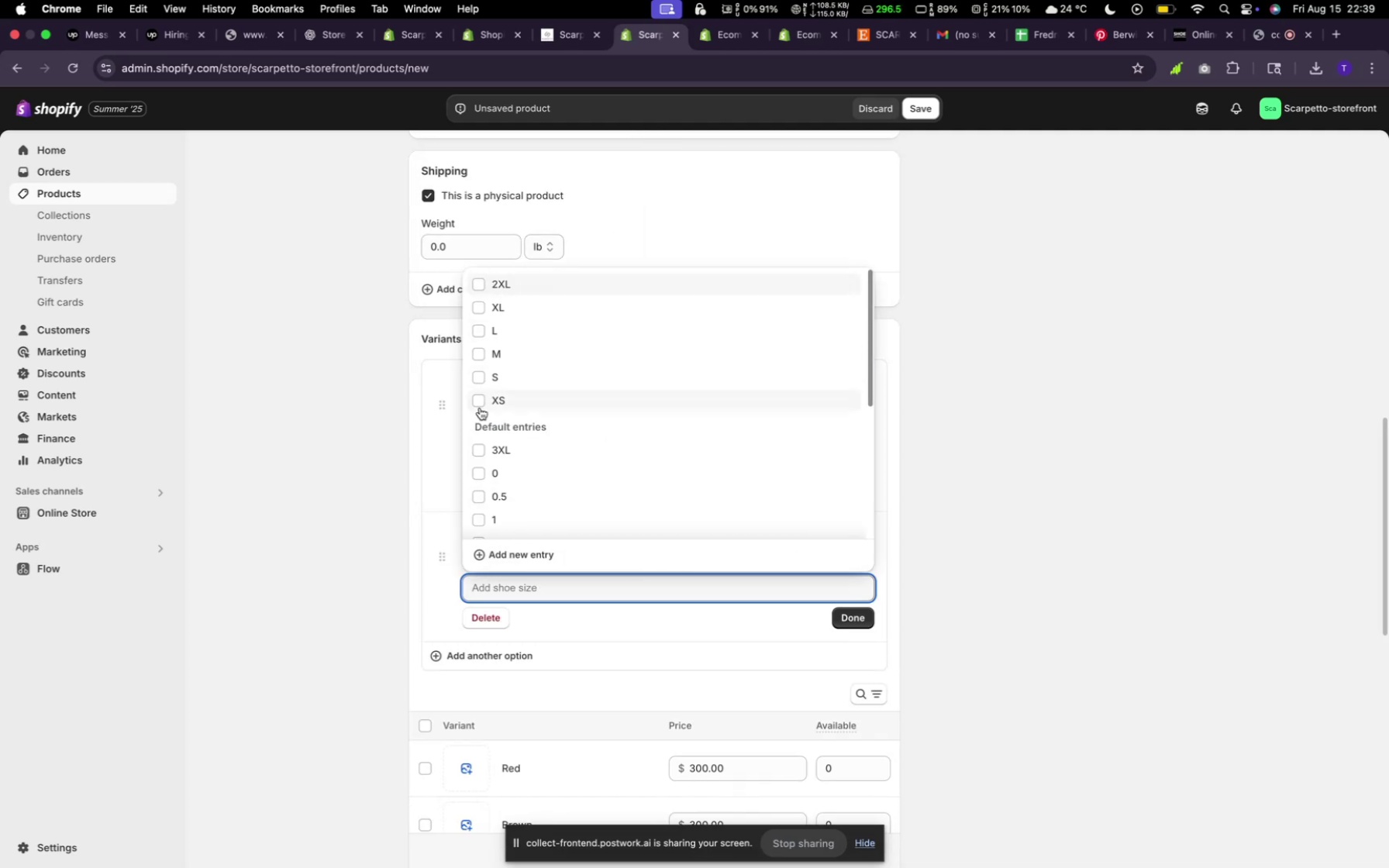 
left_click([479, 410])
 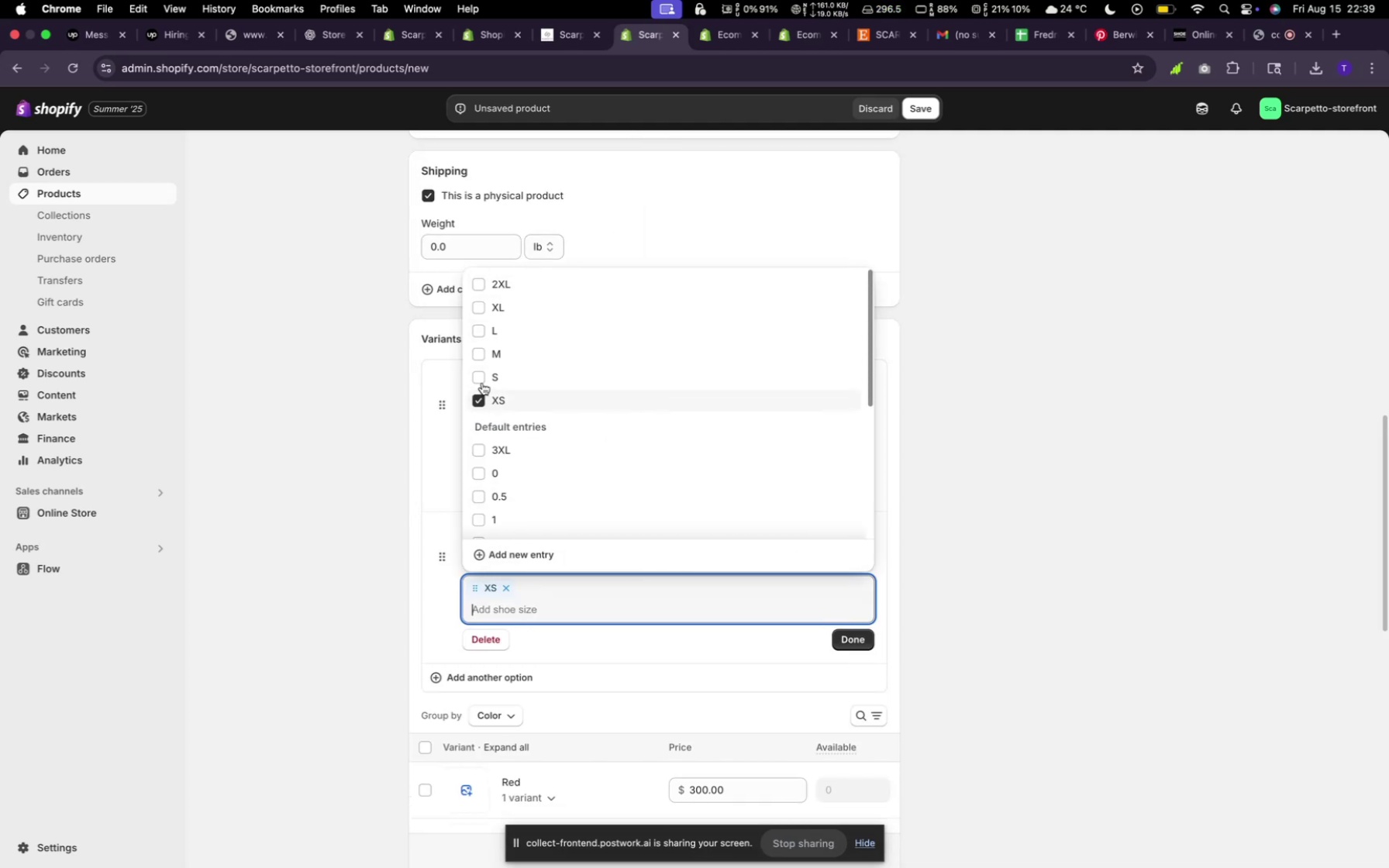 
left_click([482, 381])
 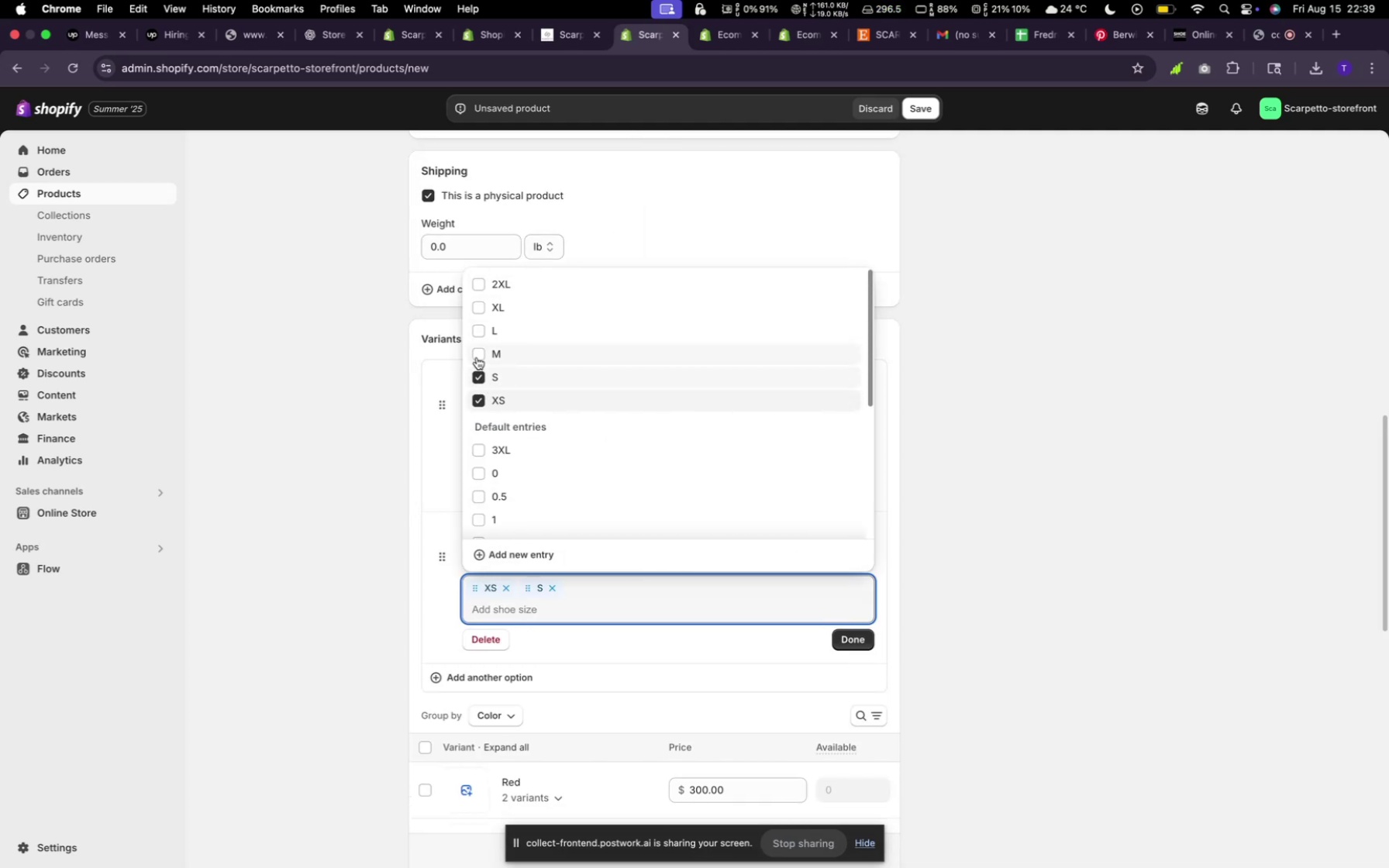 
left_click([477, 357])
 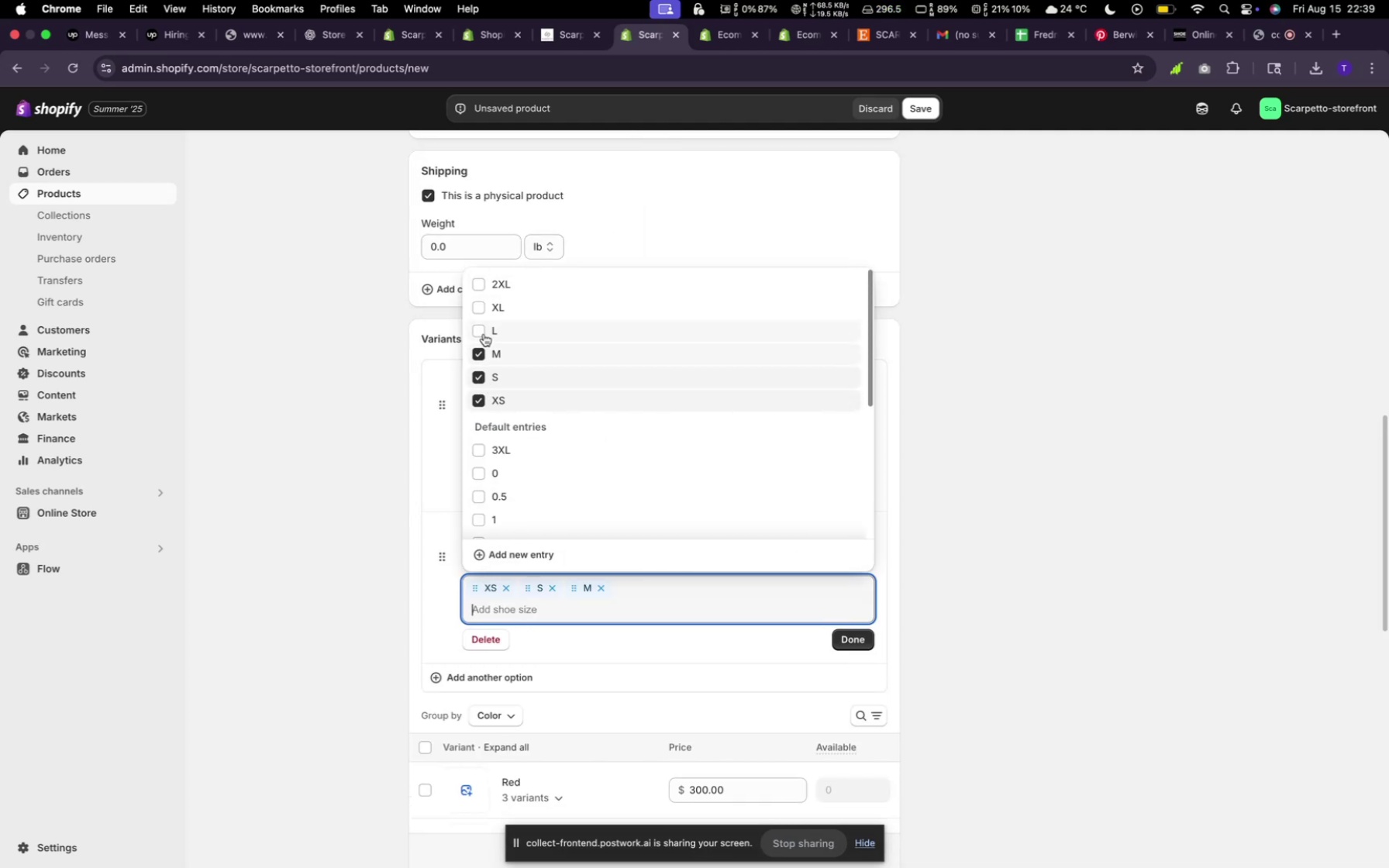 
left_click([484, 334])
 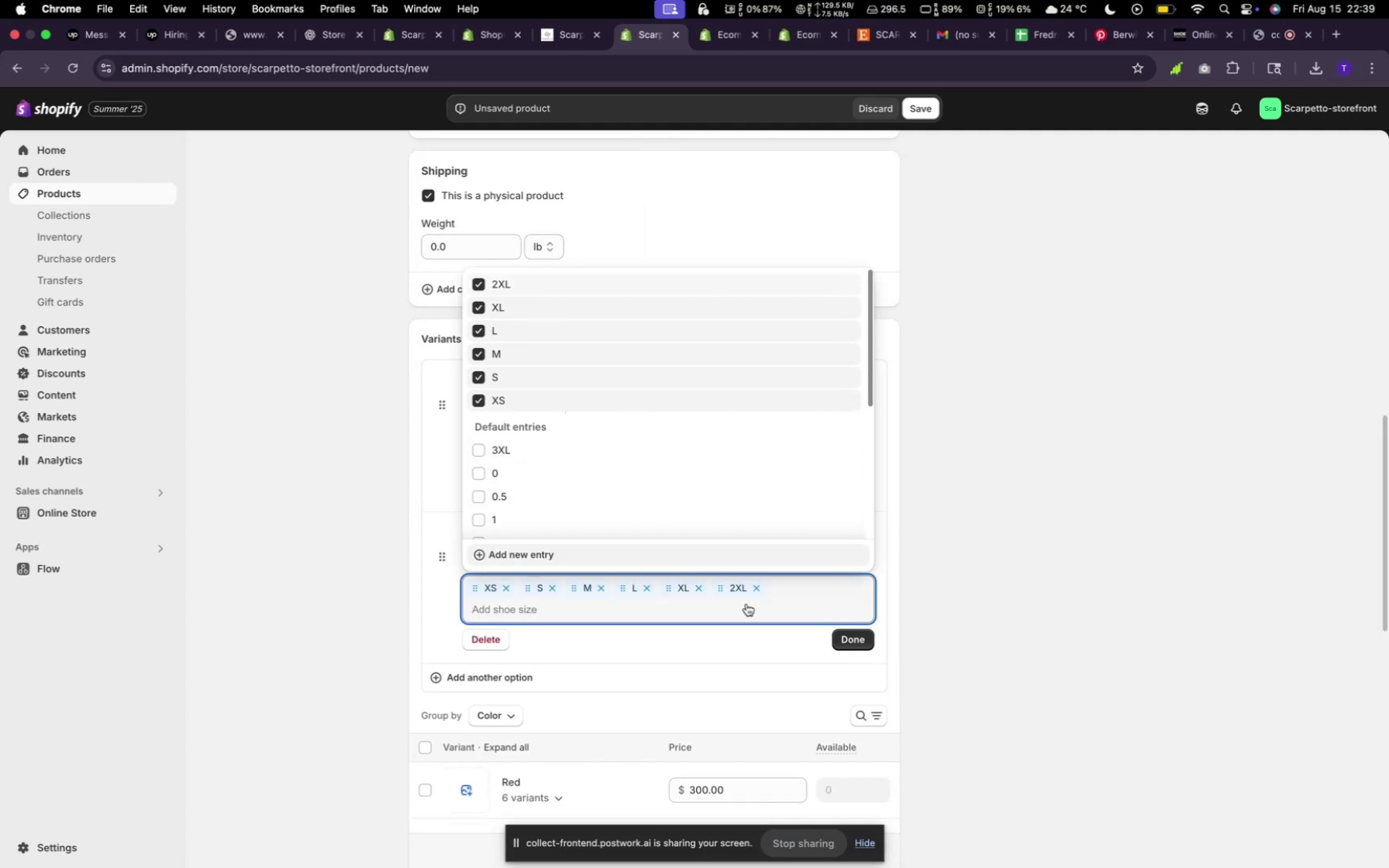 
left_click([843, 641])
 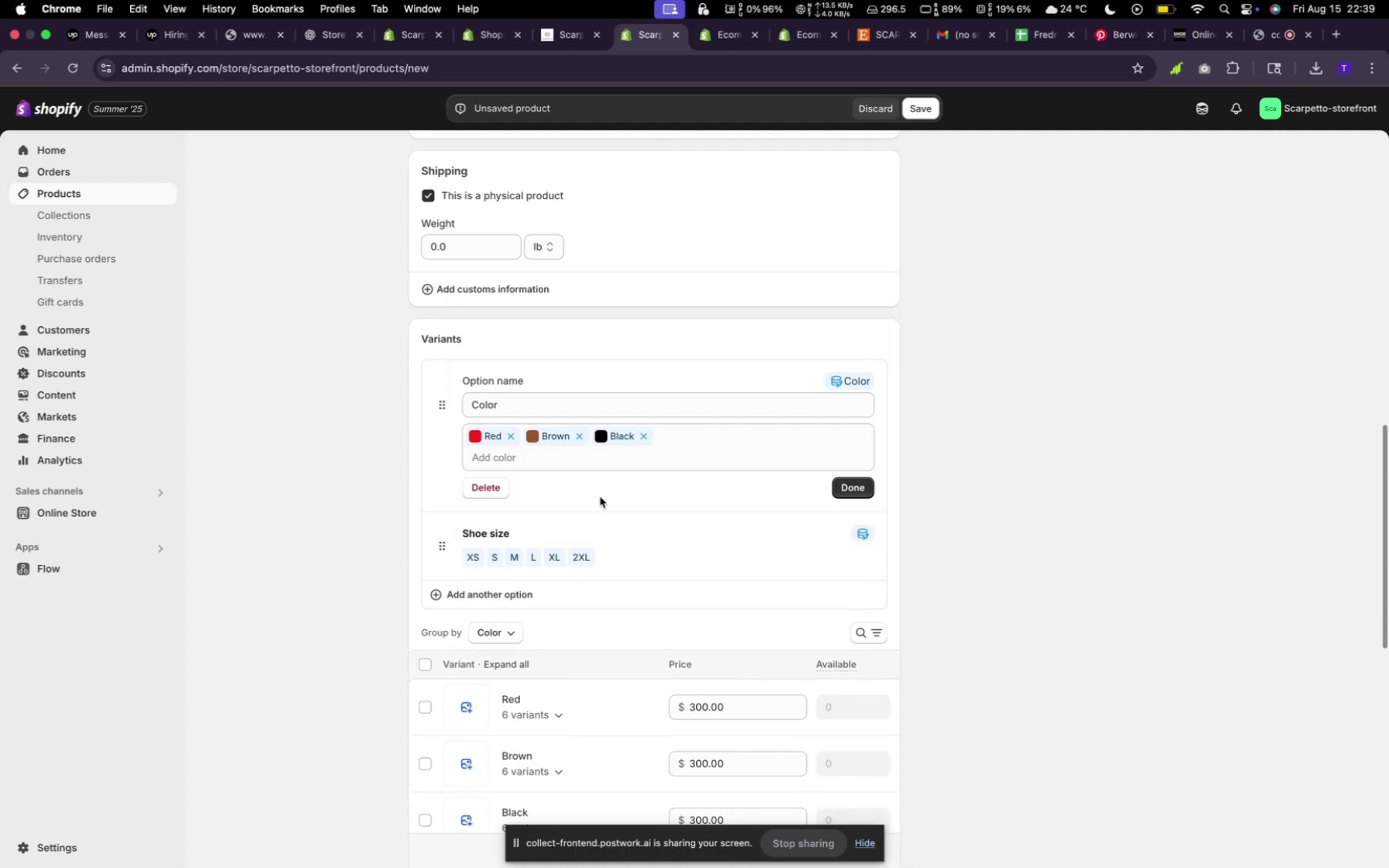 
scroll: coordinate [601, 496], scroll_direction: down, amount: 7.0
 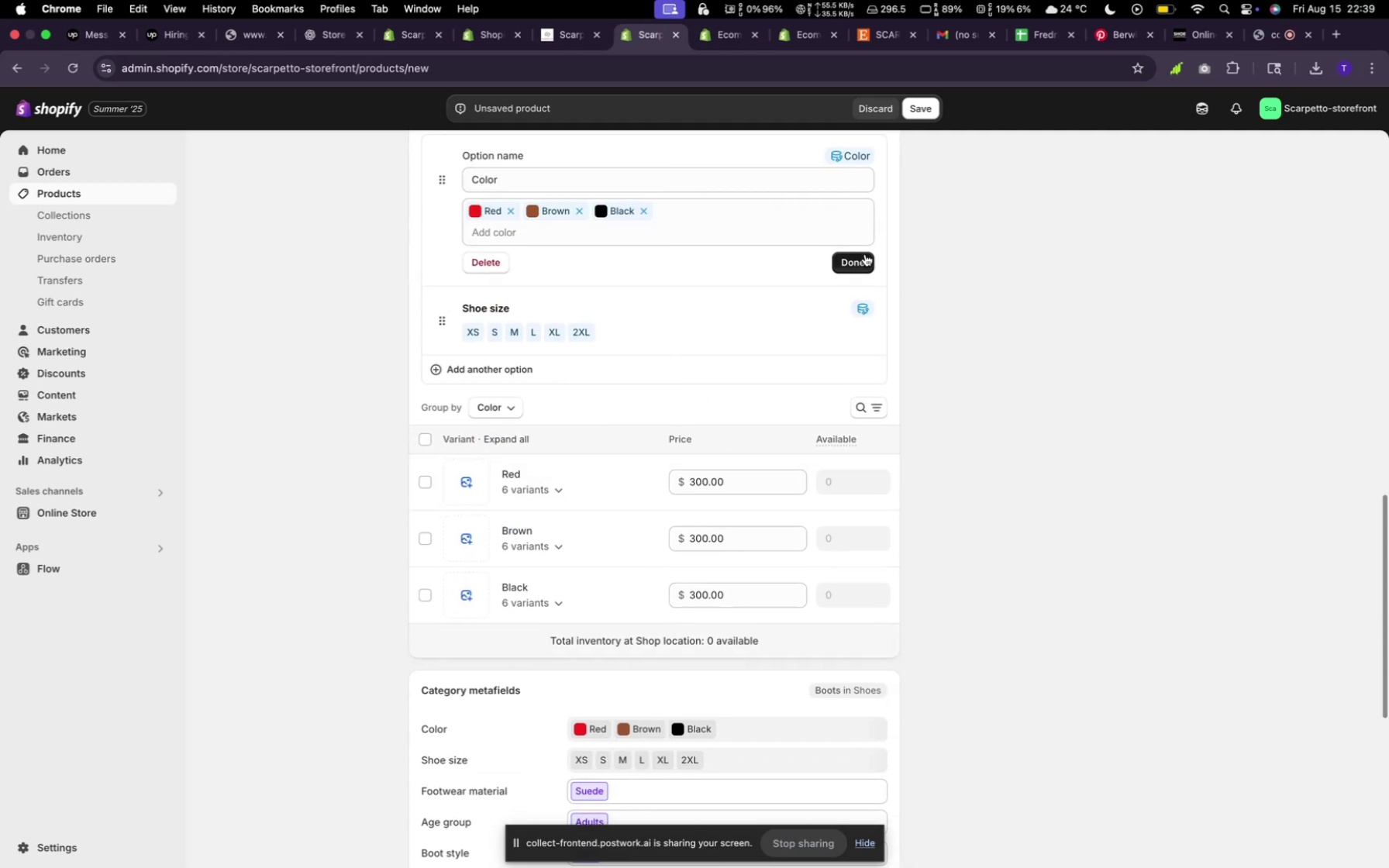 
left_click([863, 260])
 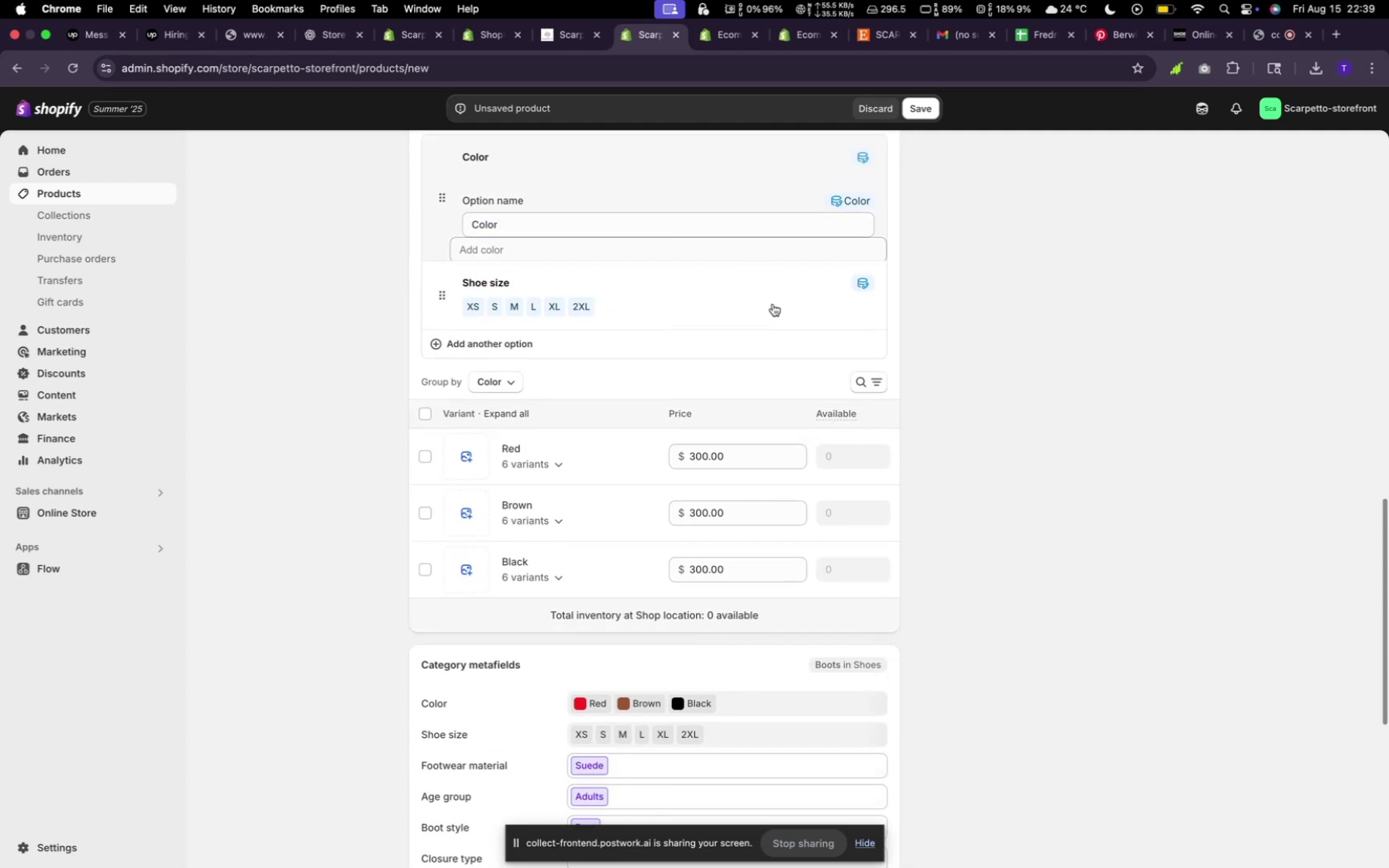 
scroll: coordinate [887, 467], scroll_direction: down, amount: 33.0
 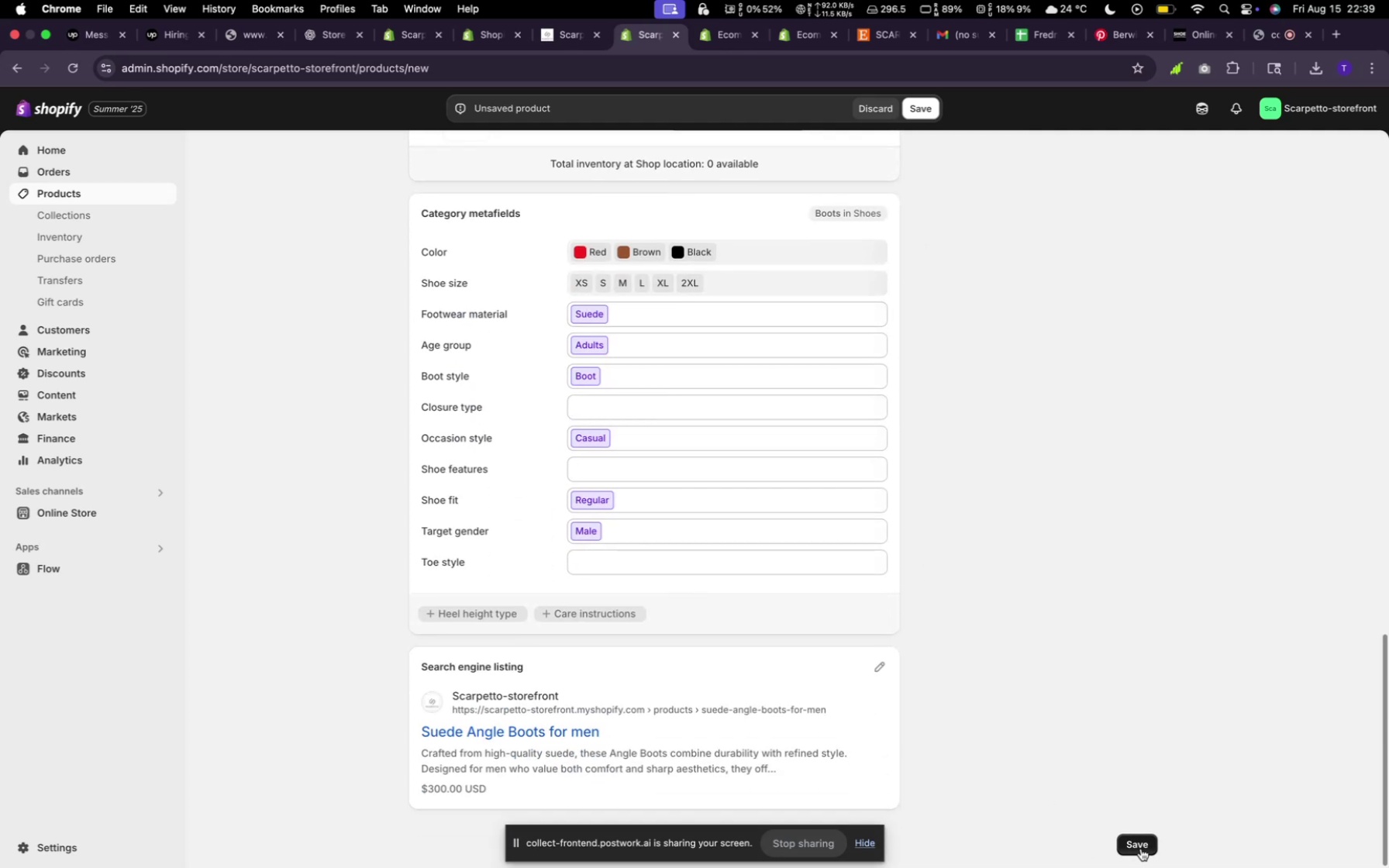 
left_click([1139, 849])
 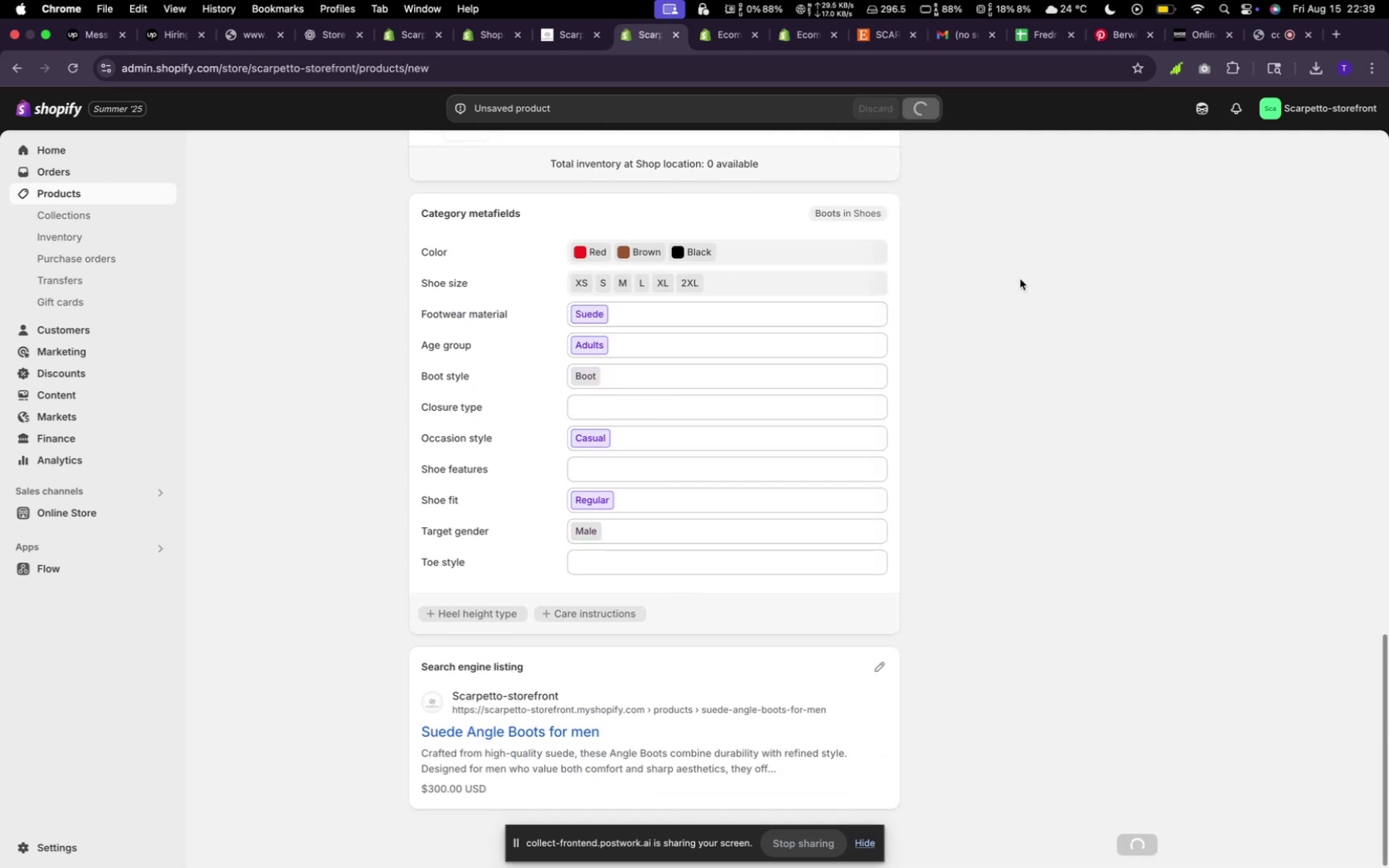 
wait(8.35)
 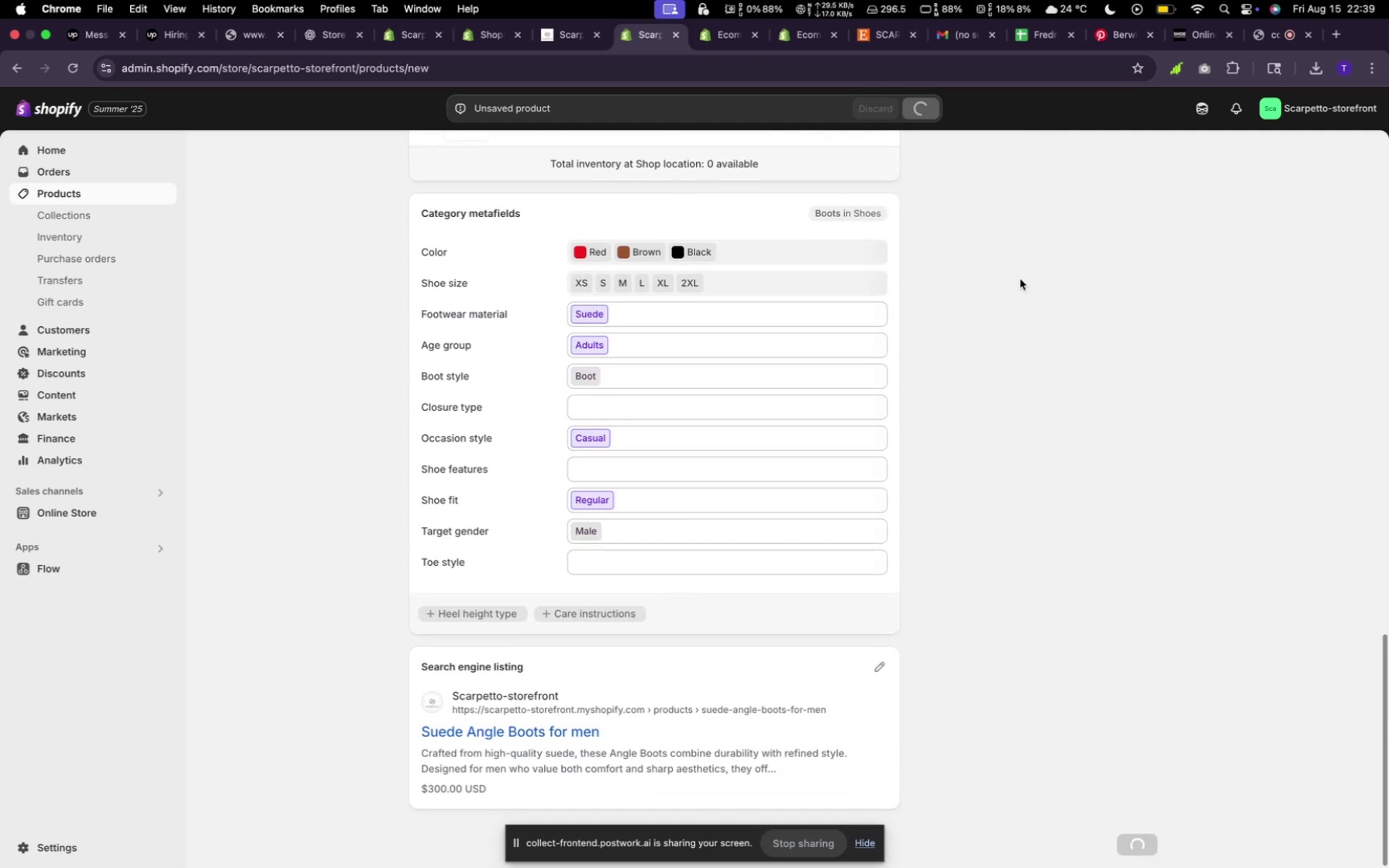 
left_click([417, 158])
 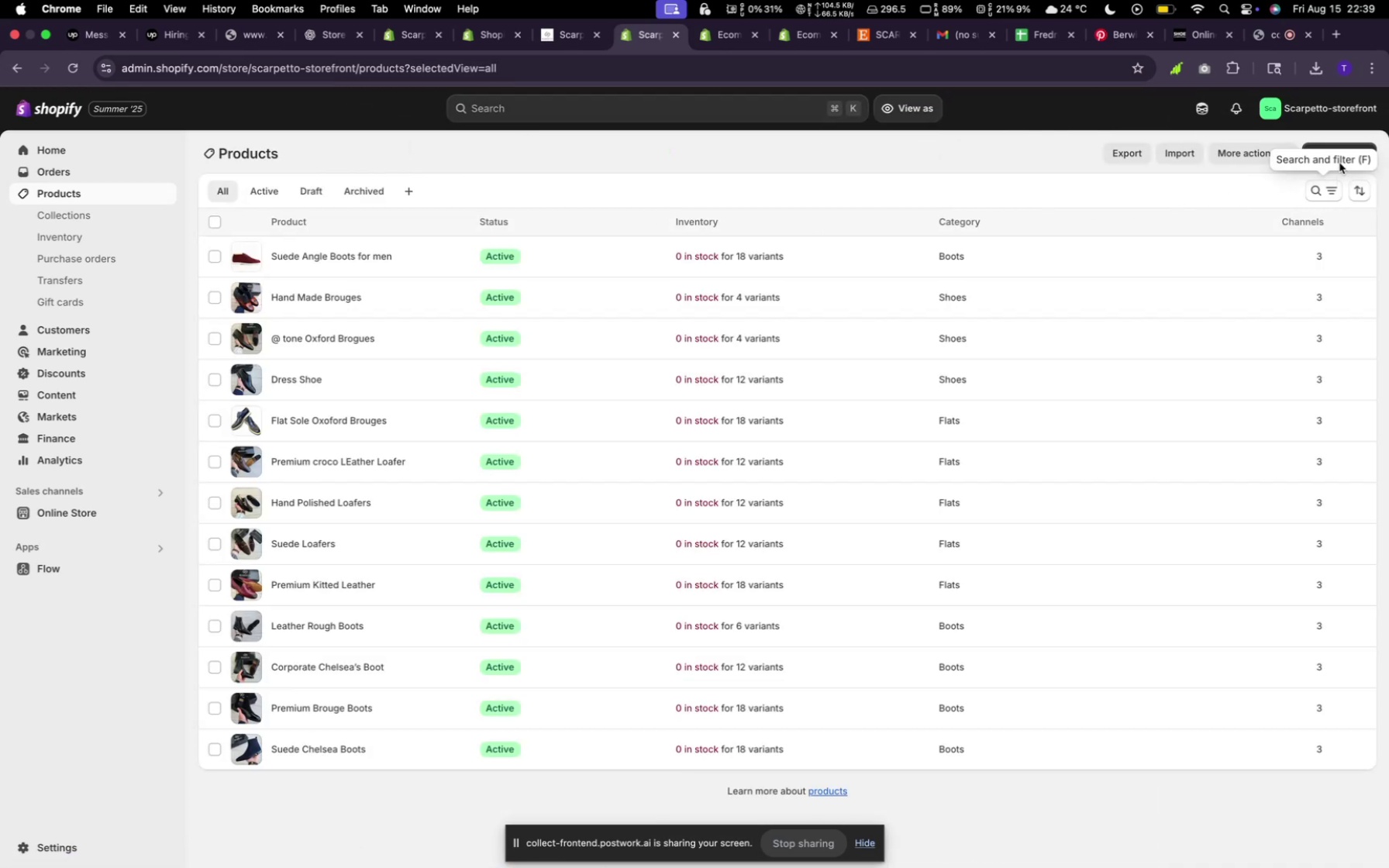 
wait(5.45)
 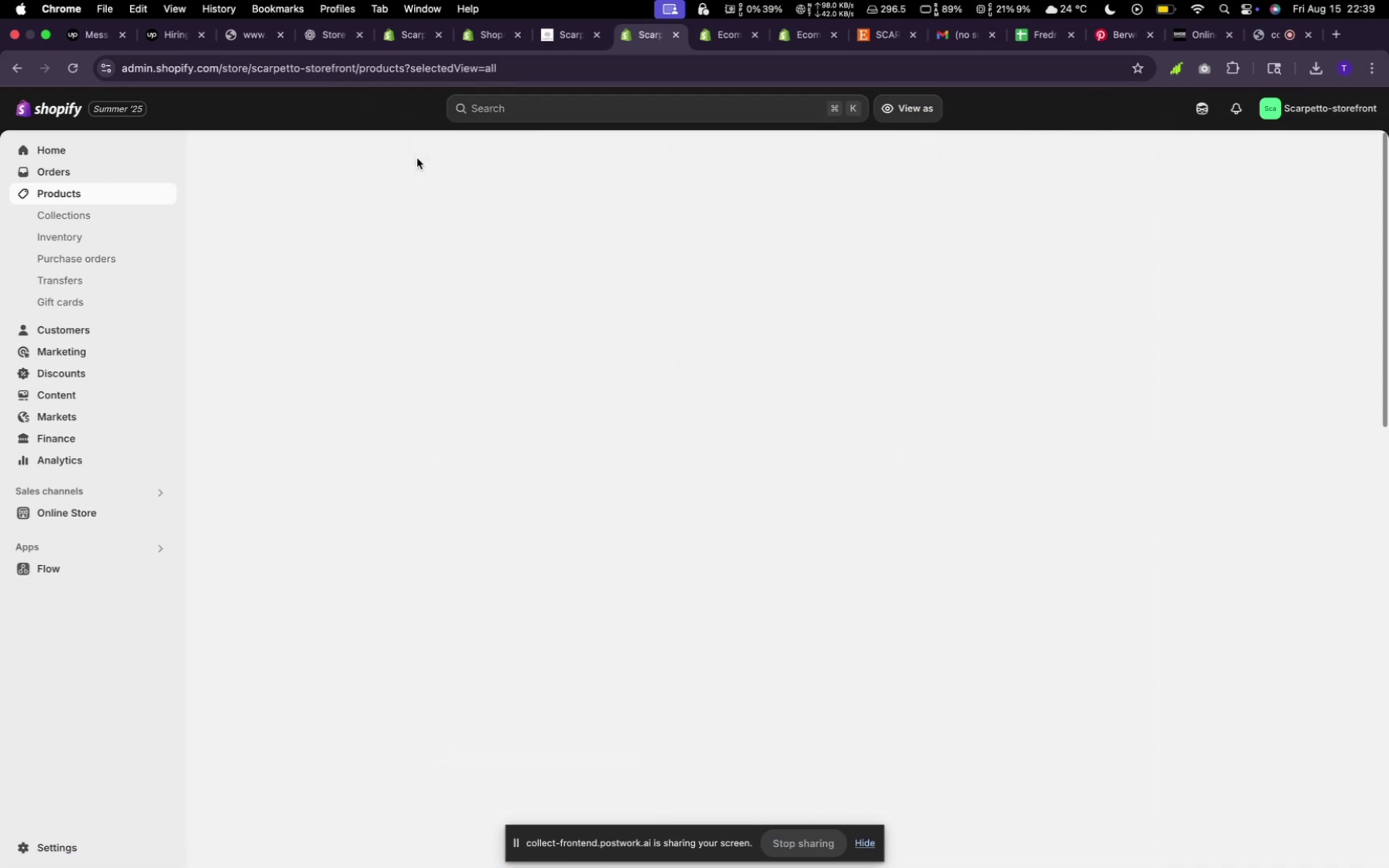 
left_click([1327, 141])
 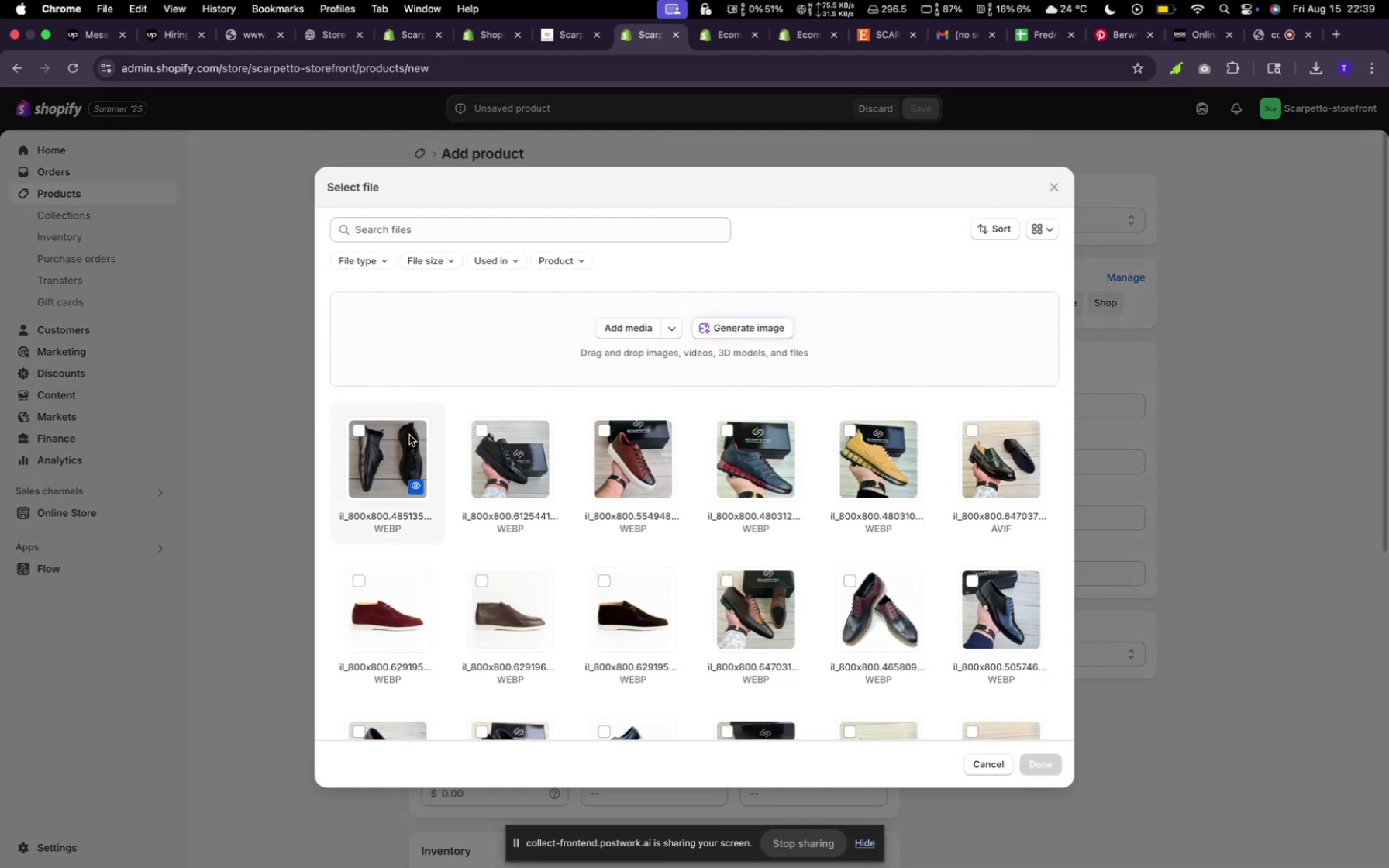 
wait(10.76)
 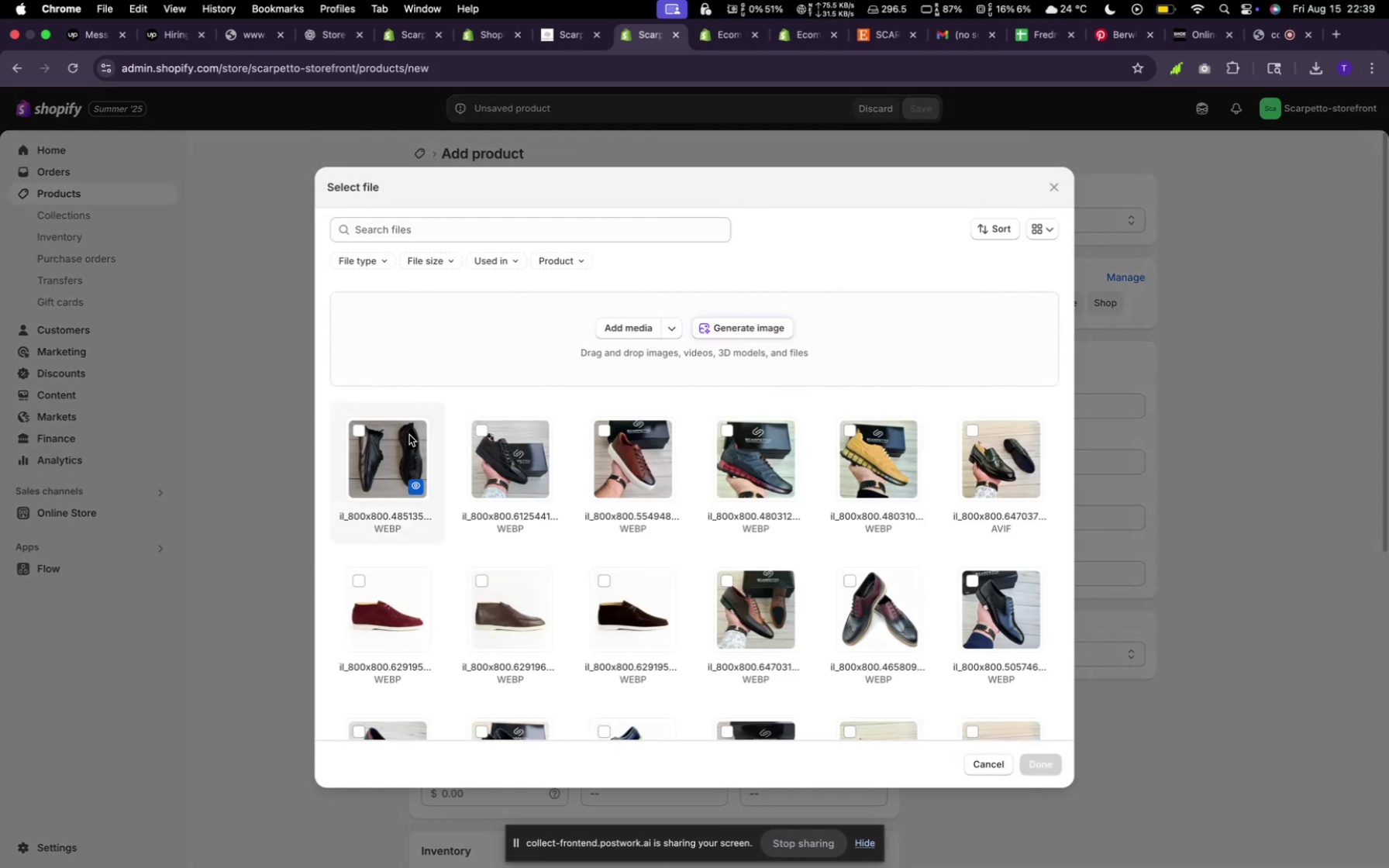 
left_click([497, 209])
 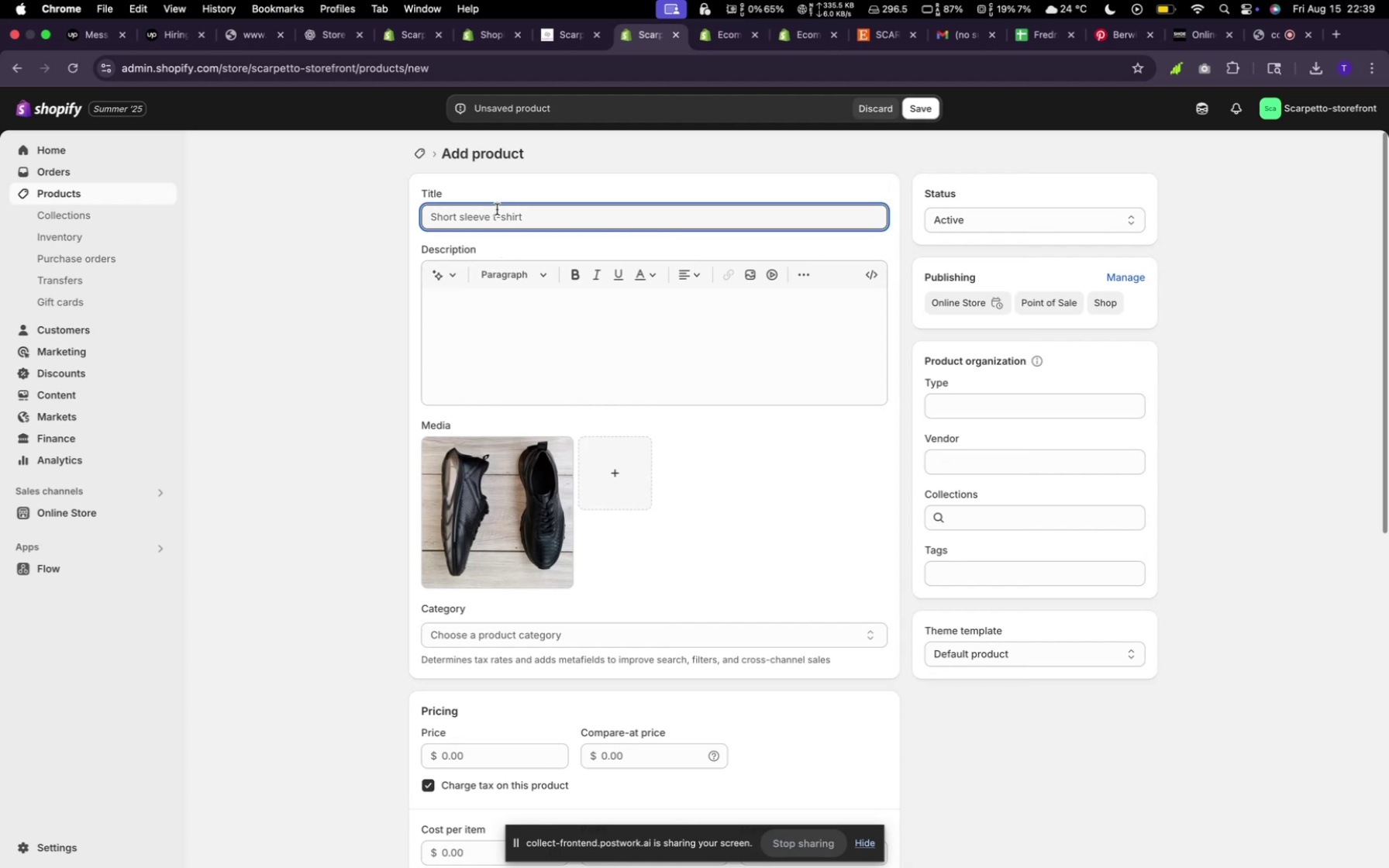 
type(Black Gold Sneaker)
 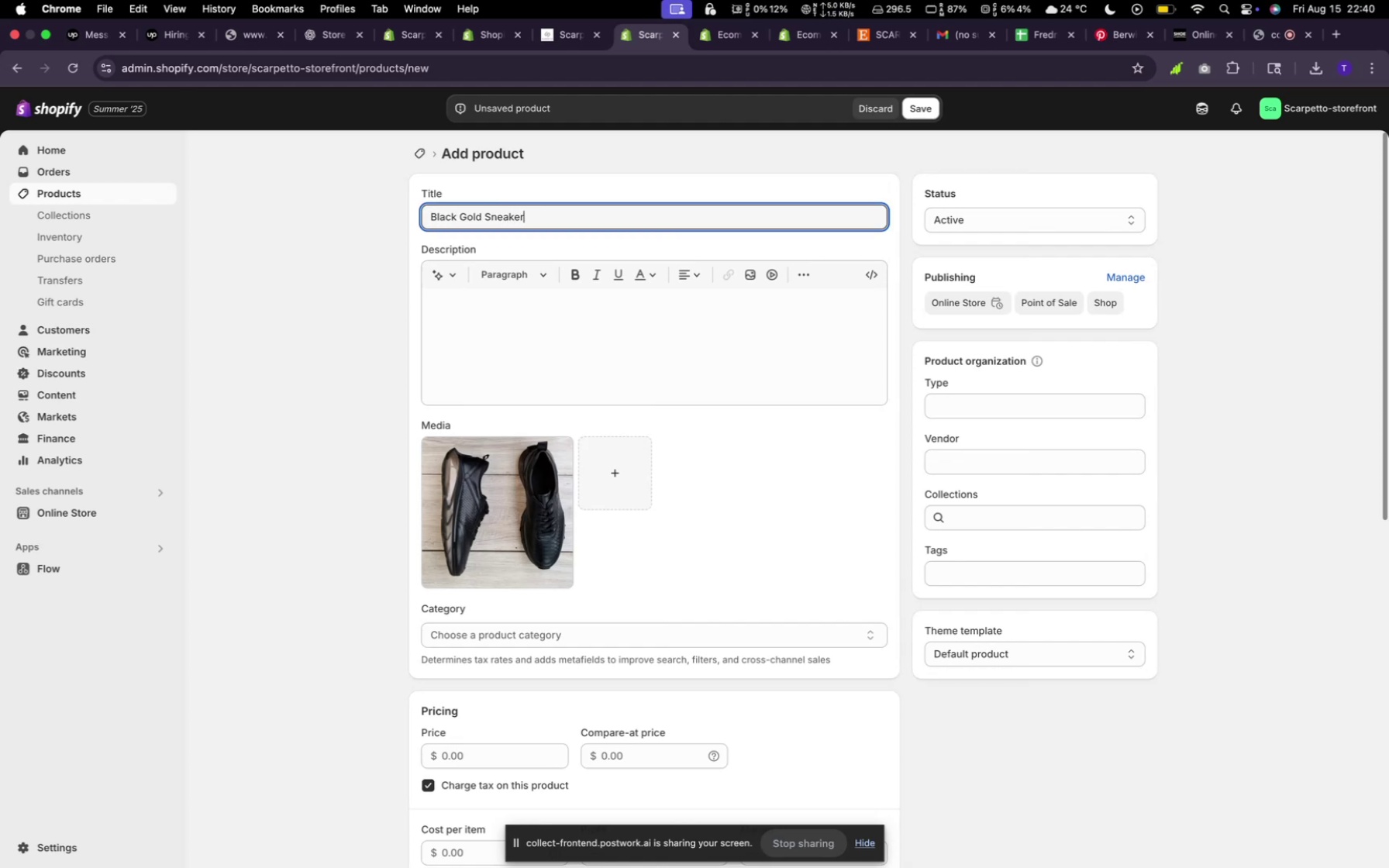 
left_click([433, 272])
 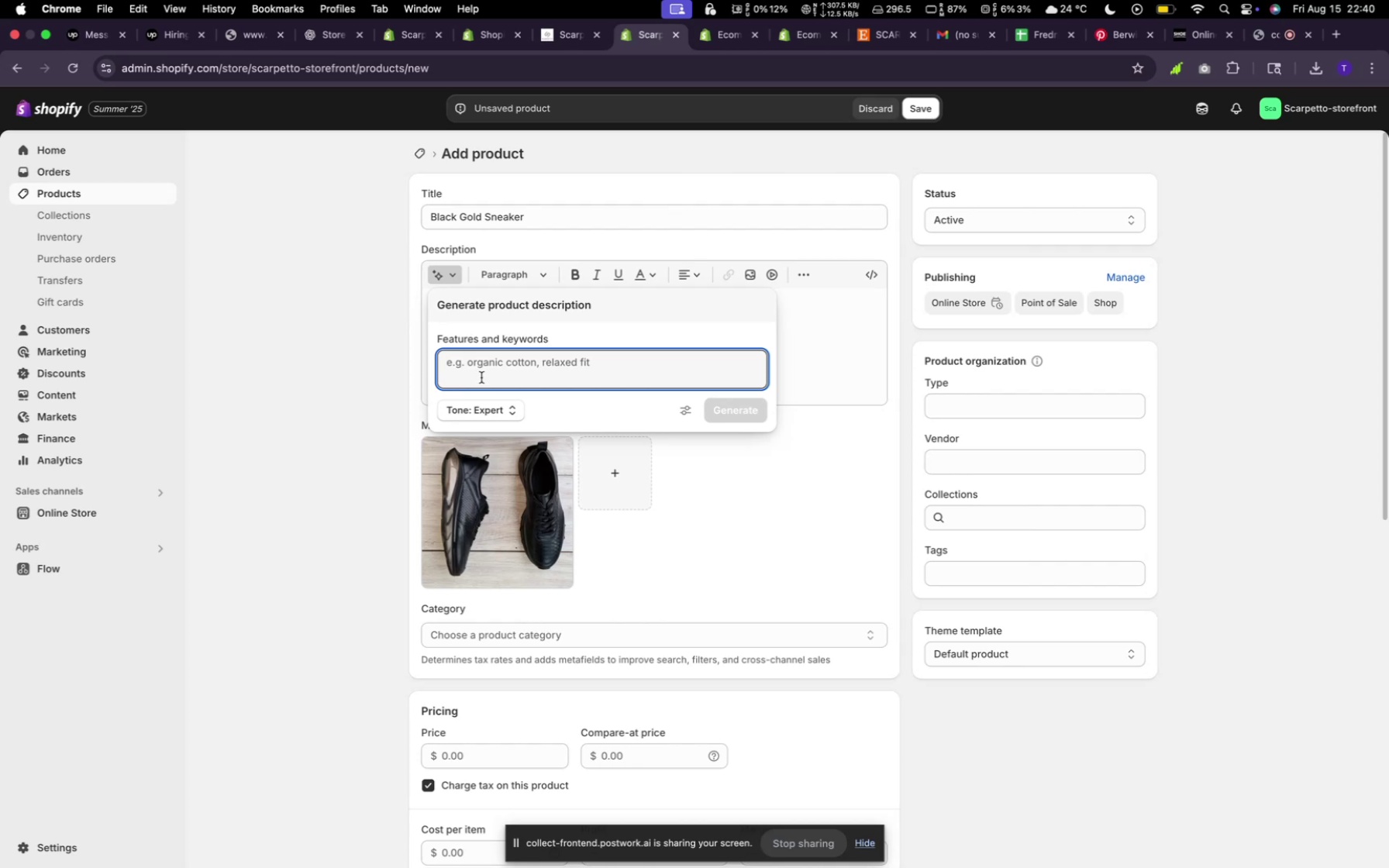 
type(random)
 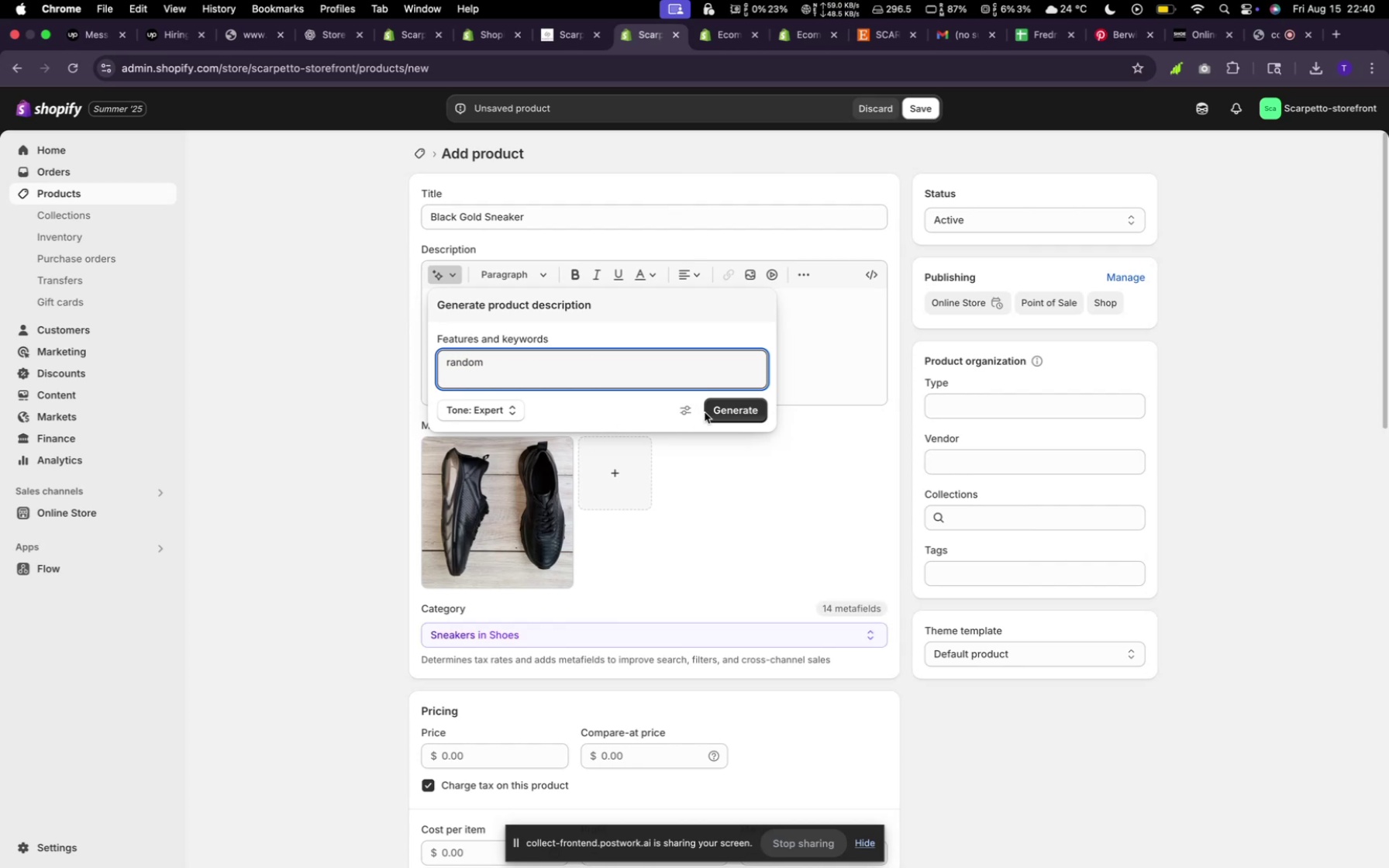 
left_click([722, 415])
 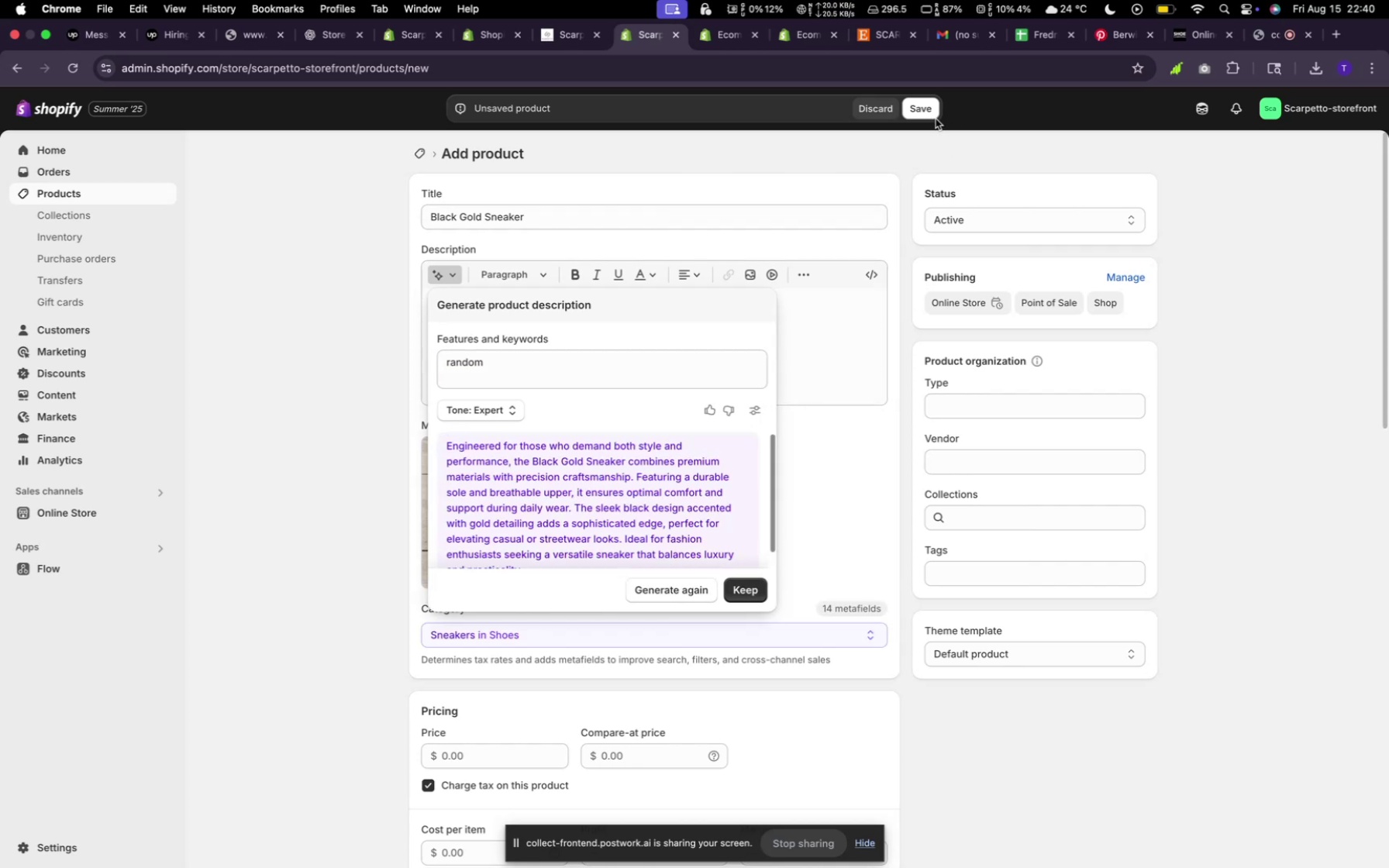 
wait(8.54)
 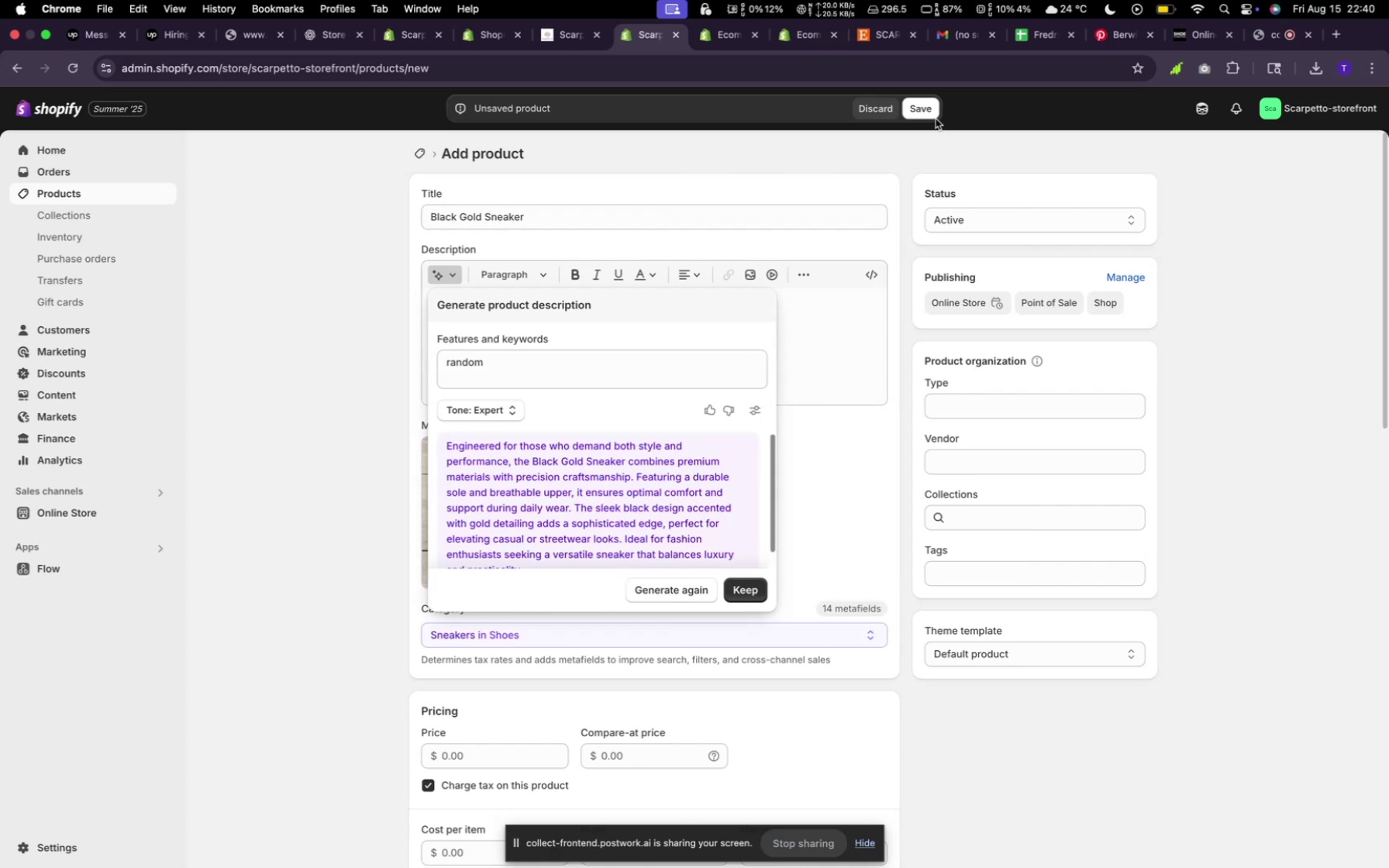 
scroll: coordinate [720, 504], scroll_direction: down, amount: 11.0
 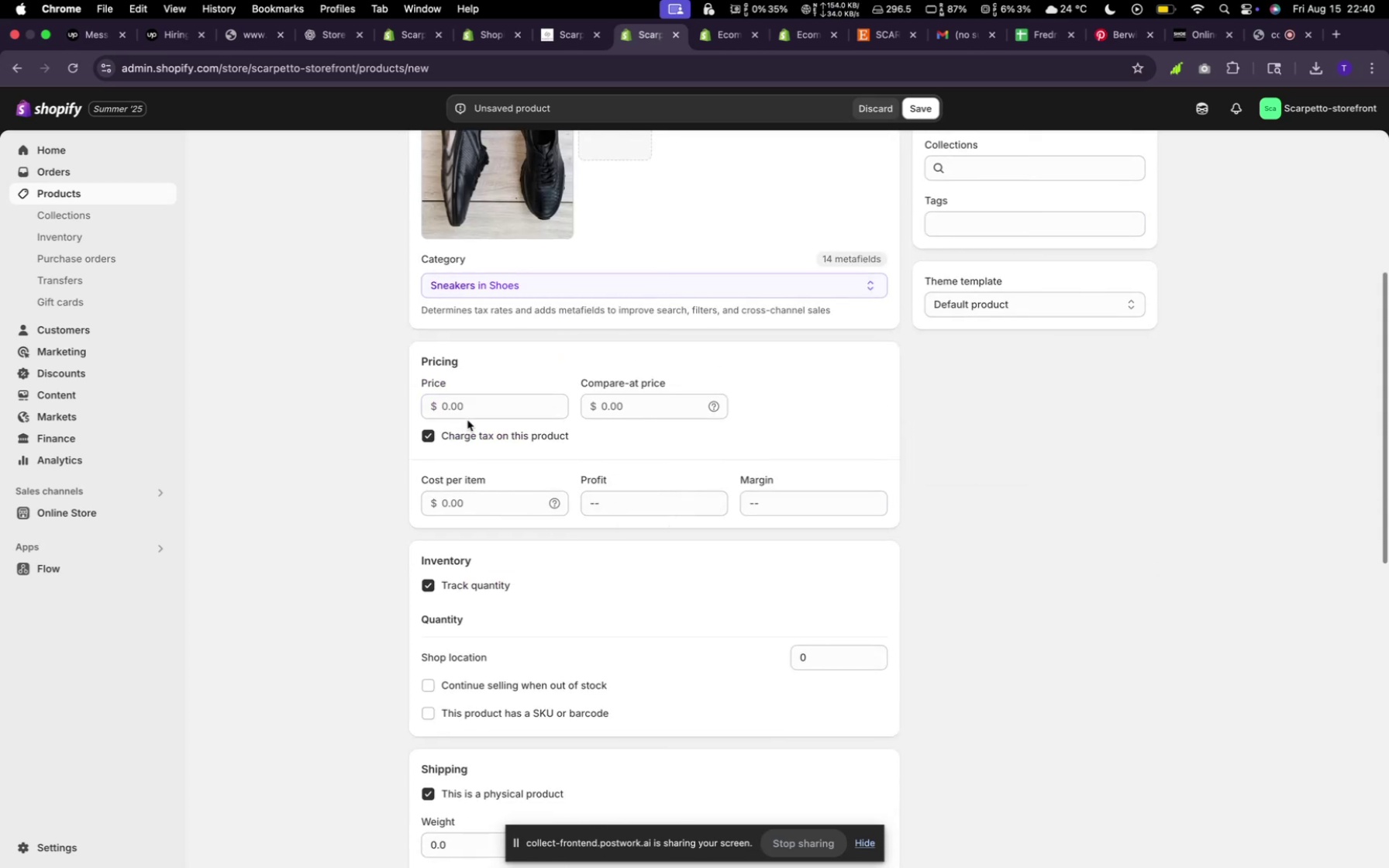 
left_click([471, 410])
 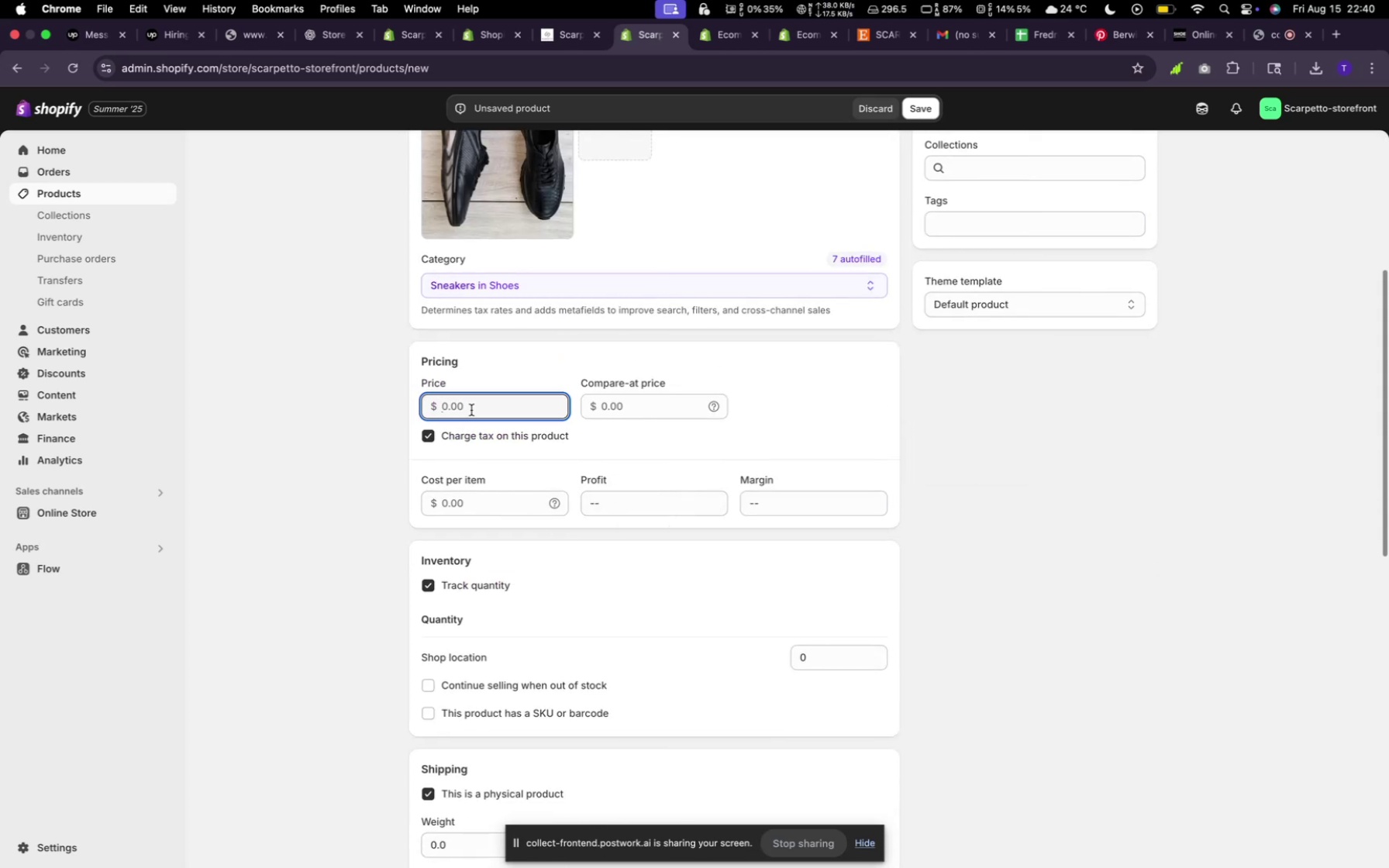 
type(300)
 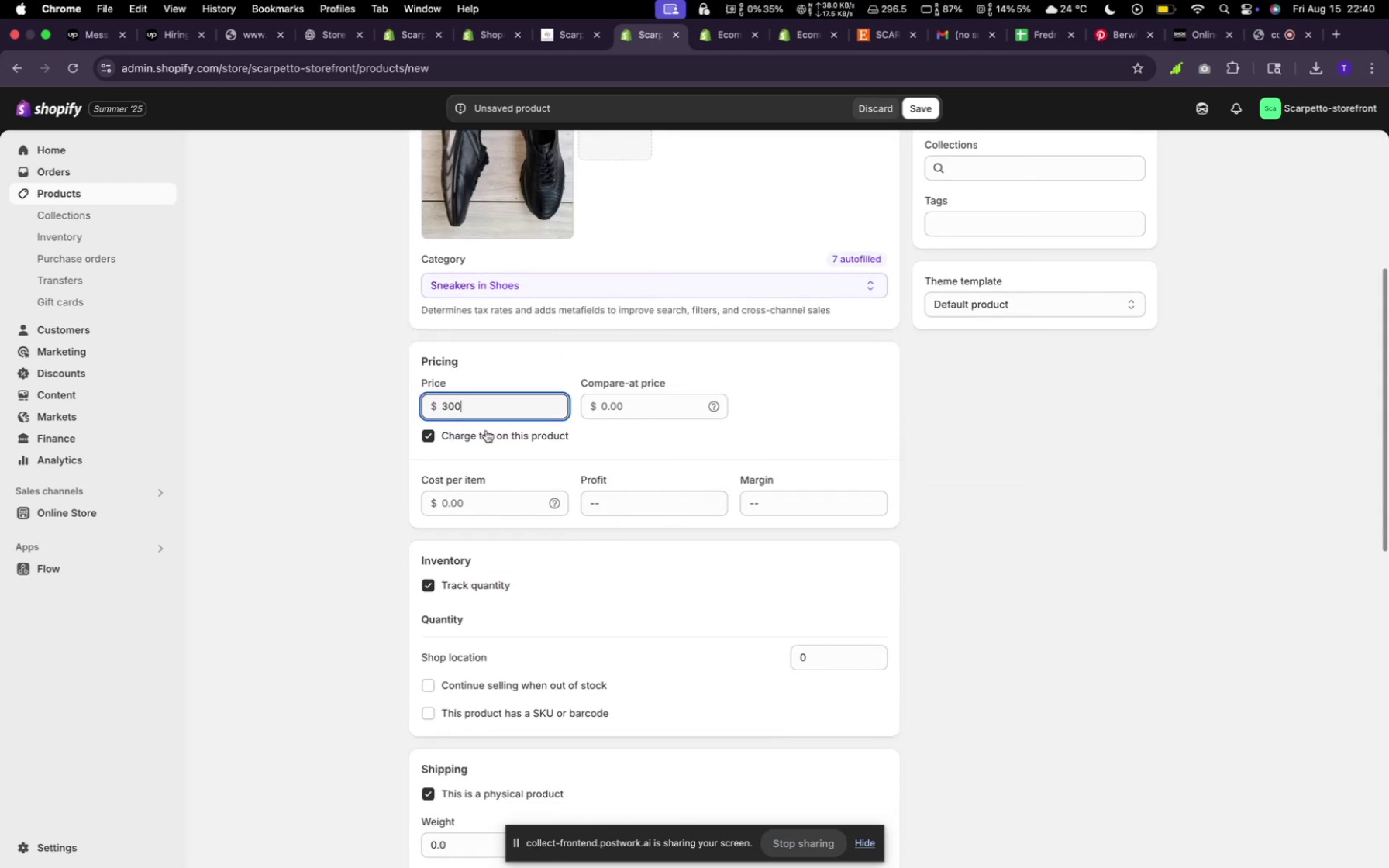 
scroll: coordinate [958, 536], scroll_direction: down, amount: 34.0
 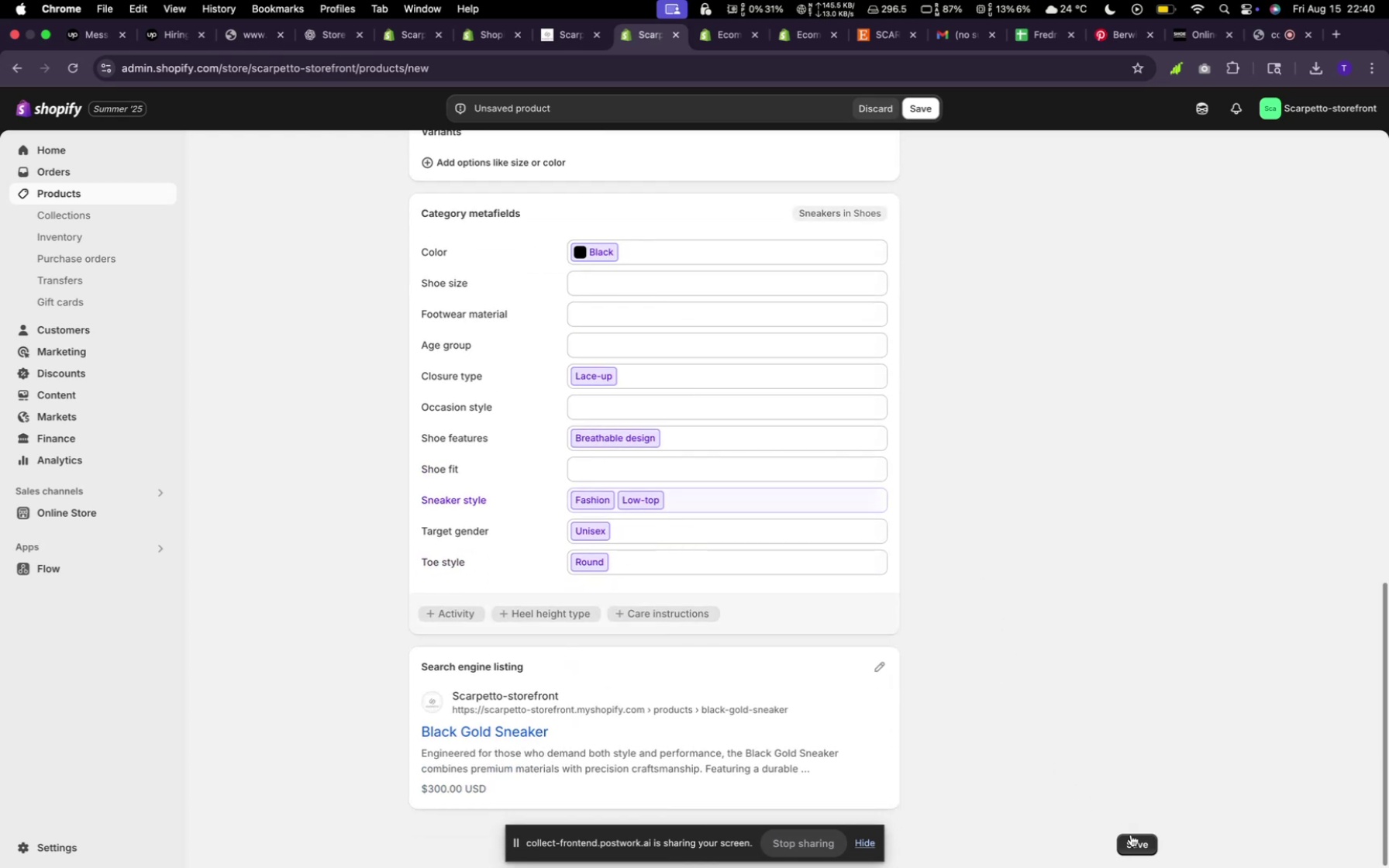 
left_click([1134, 839])
 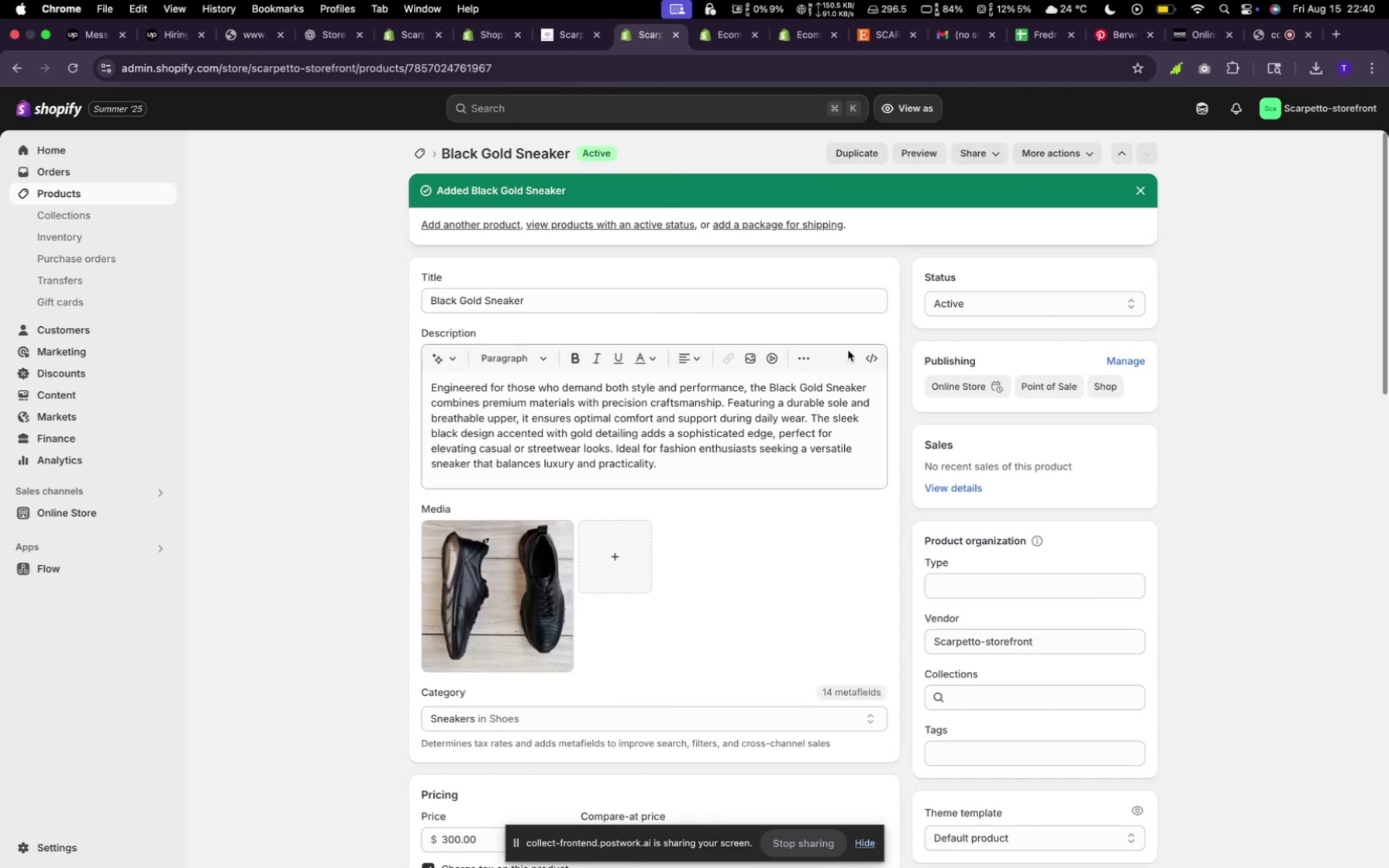 
wait(16.14)
 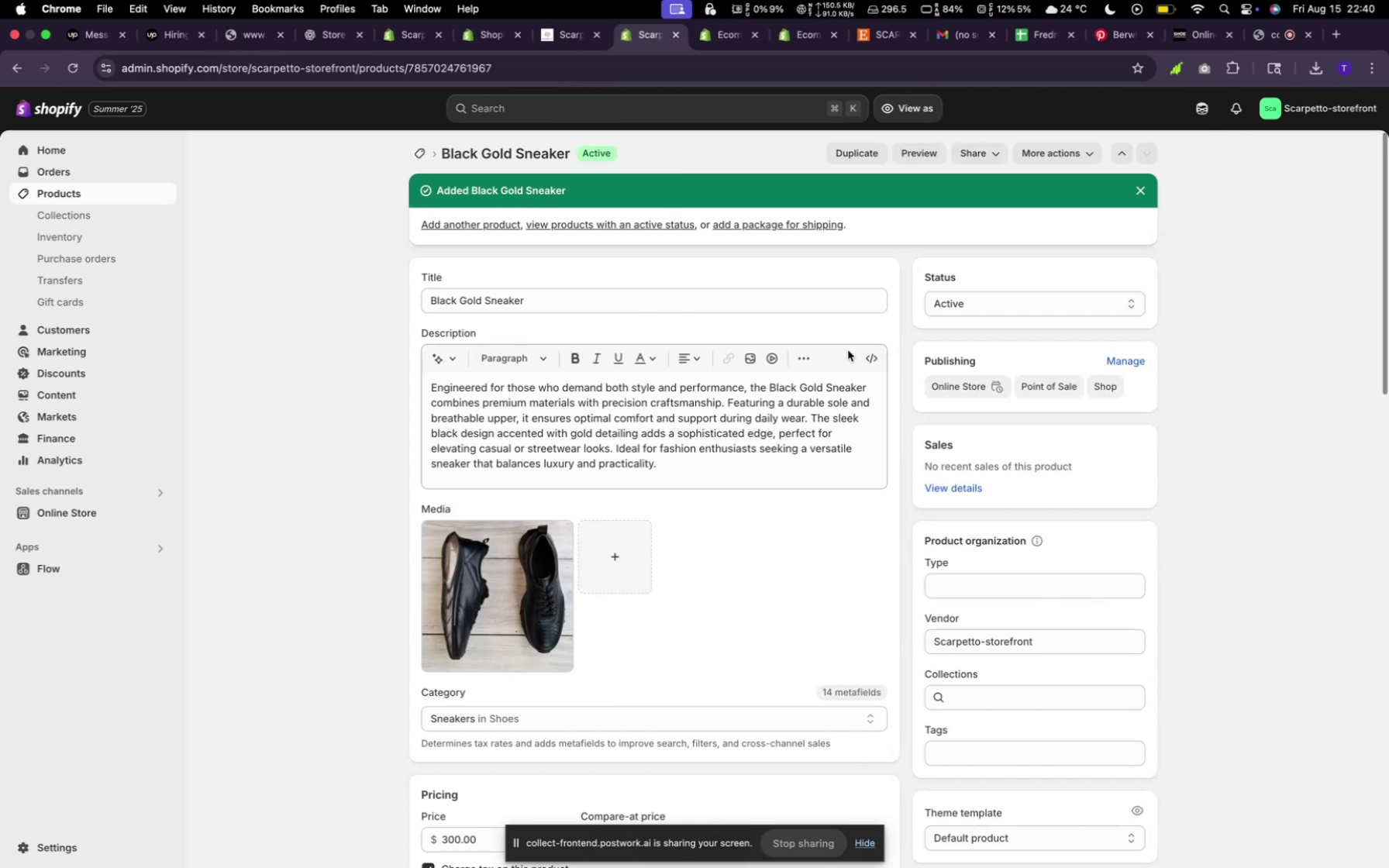 
double_click([425, 147])
 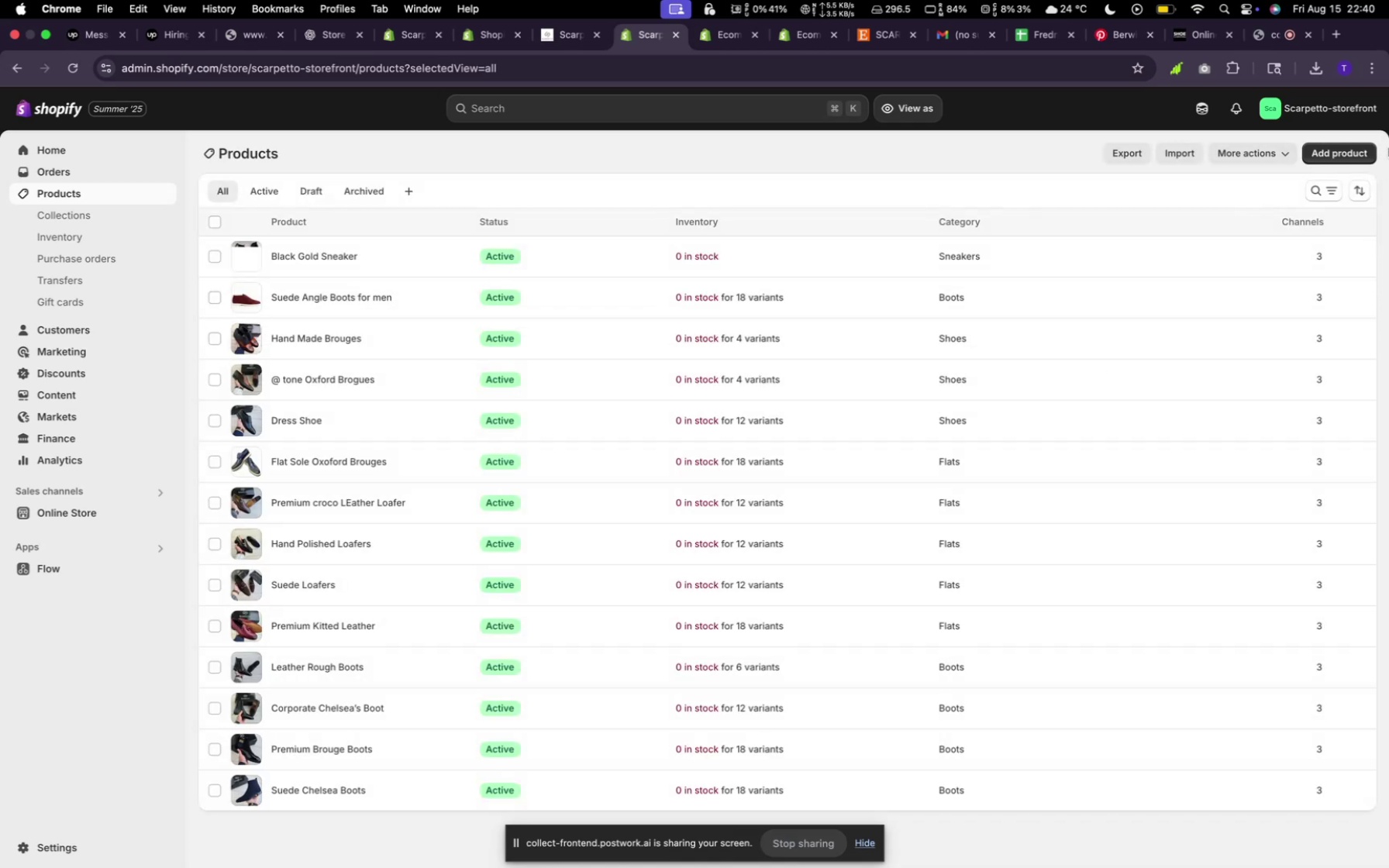 
left_click([1322, 146])
 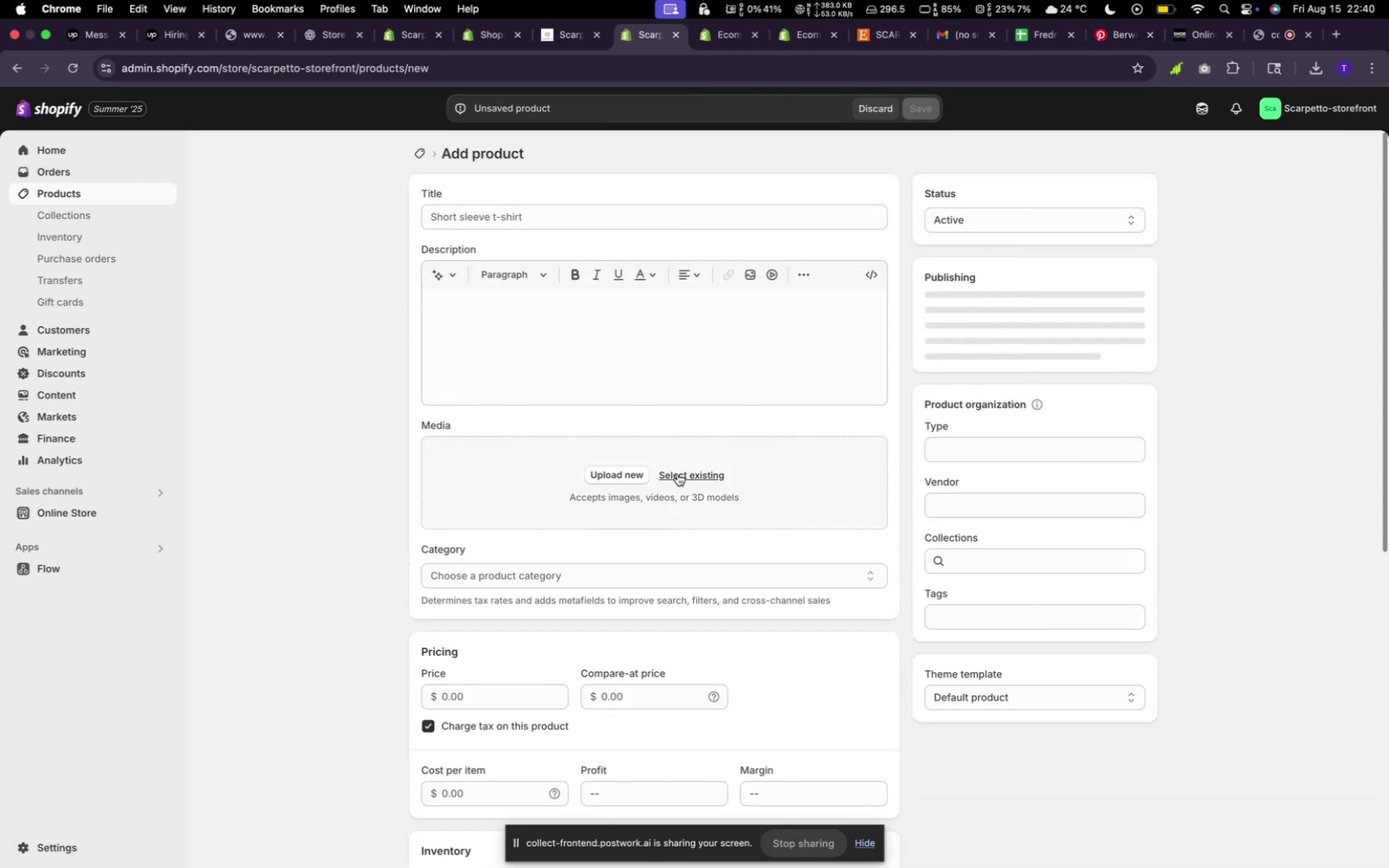 
left_click([683, 477])
 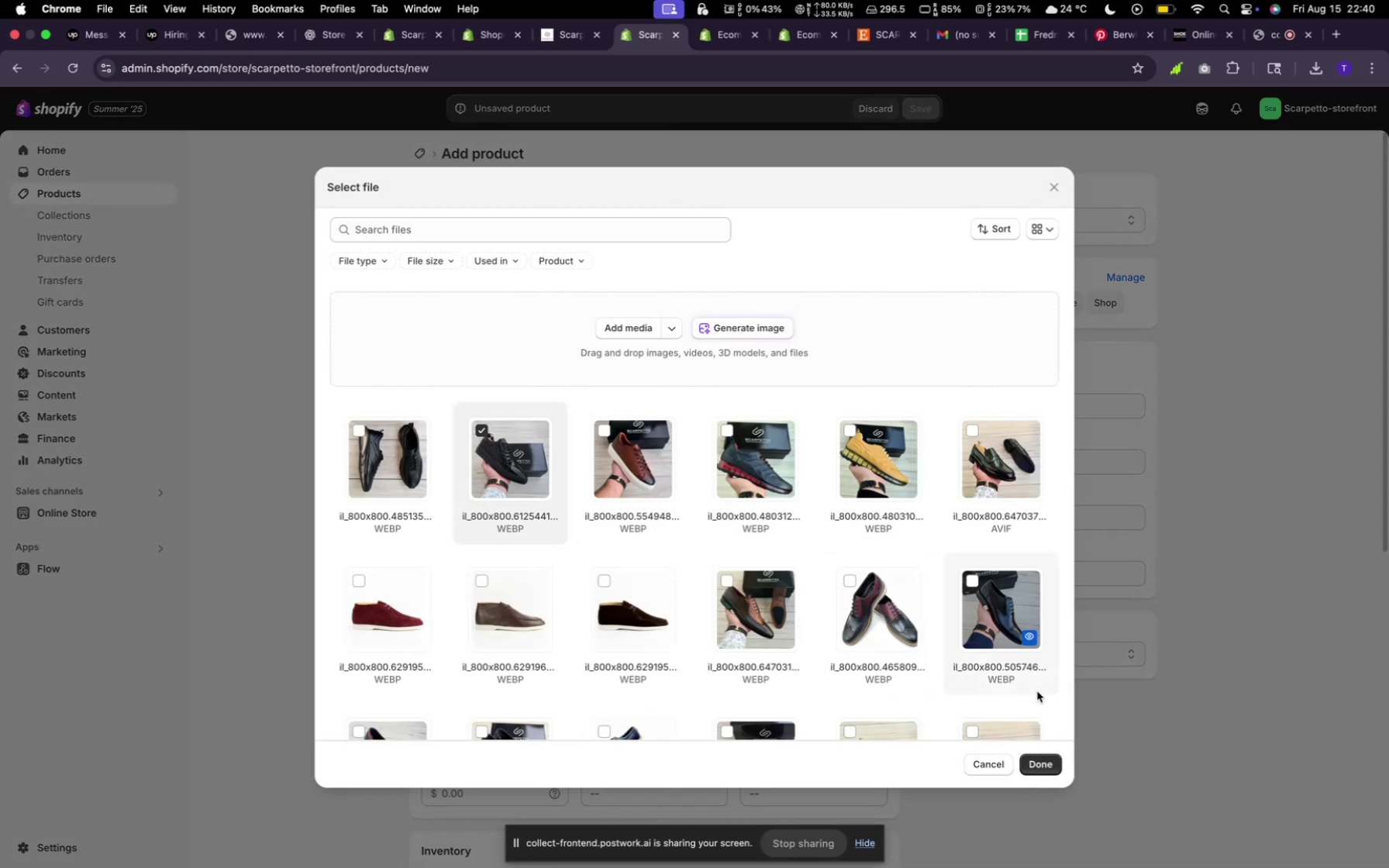 
left_click([1041, 765])
 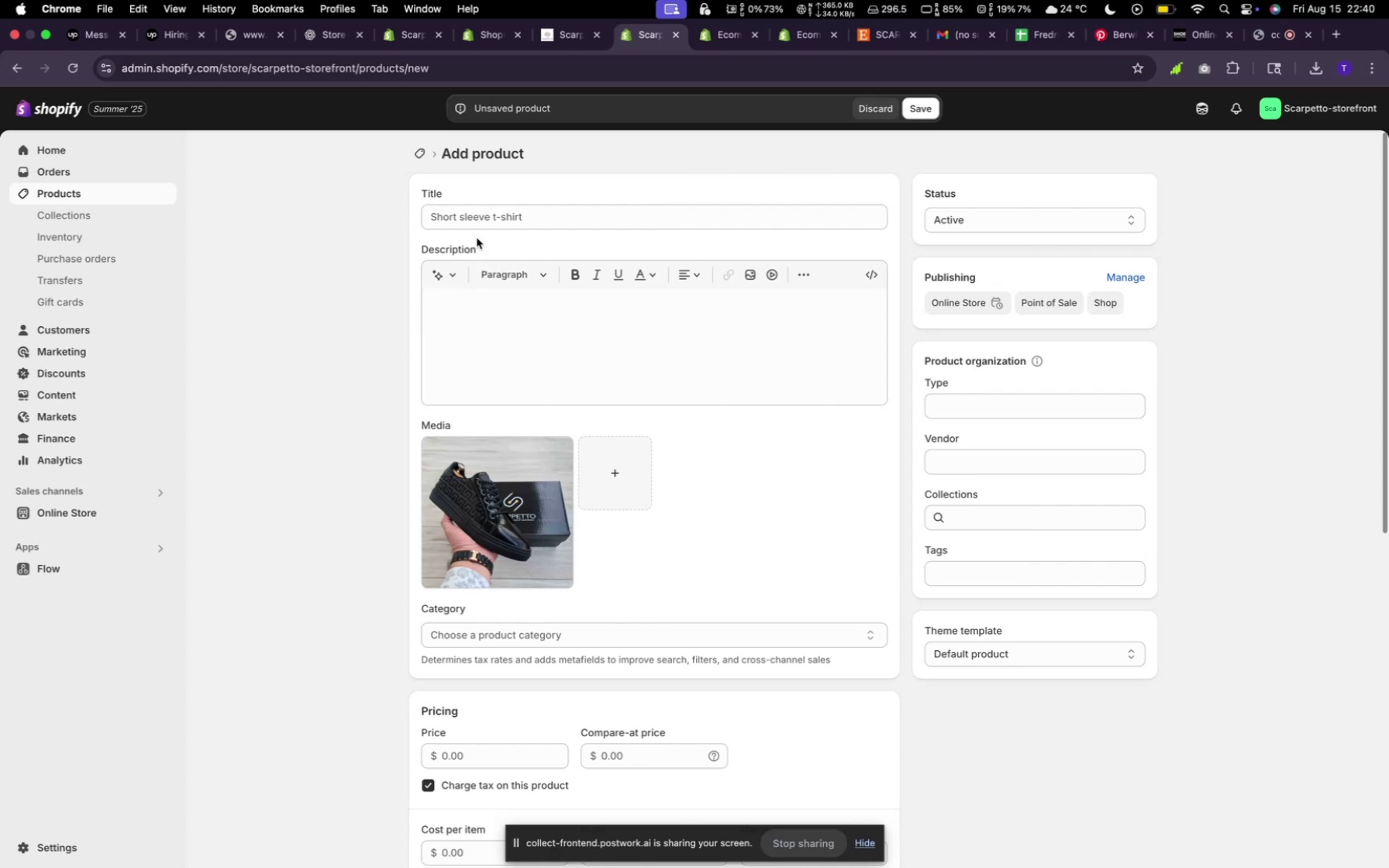 
left_click([471, 219])
 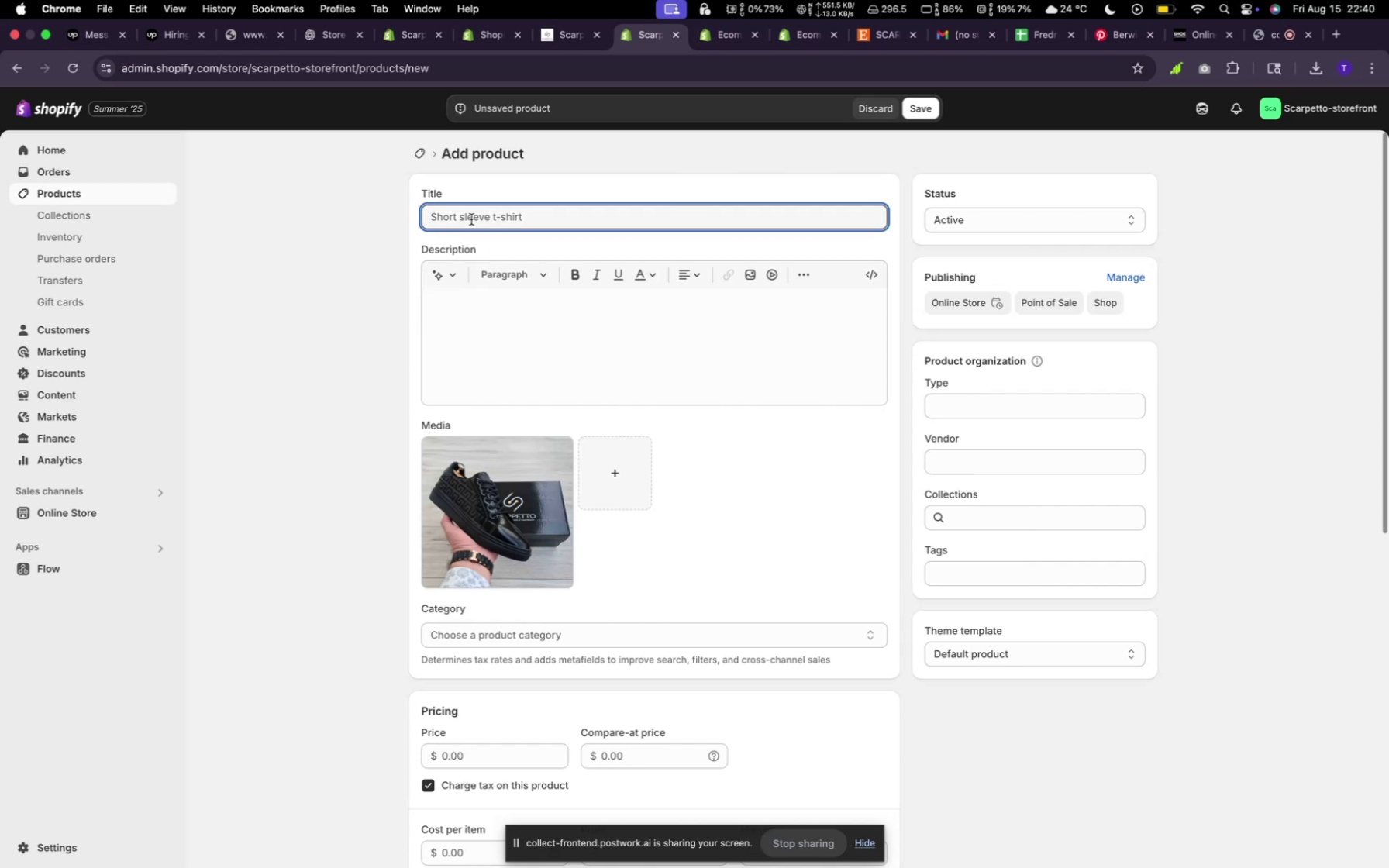 
type(Valentiono Sneakers)
 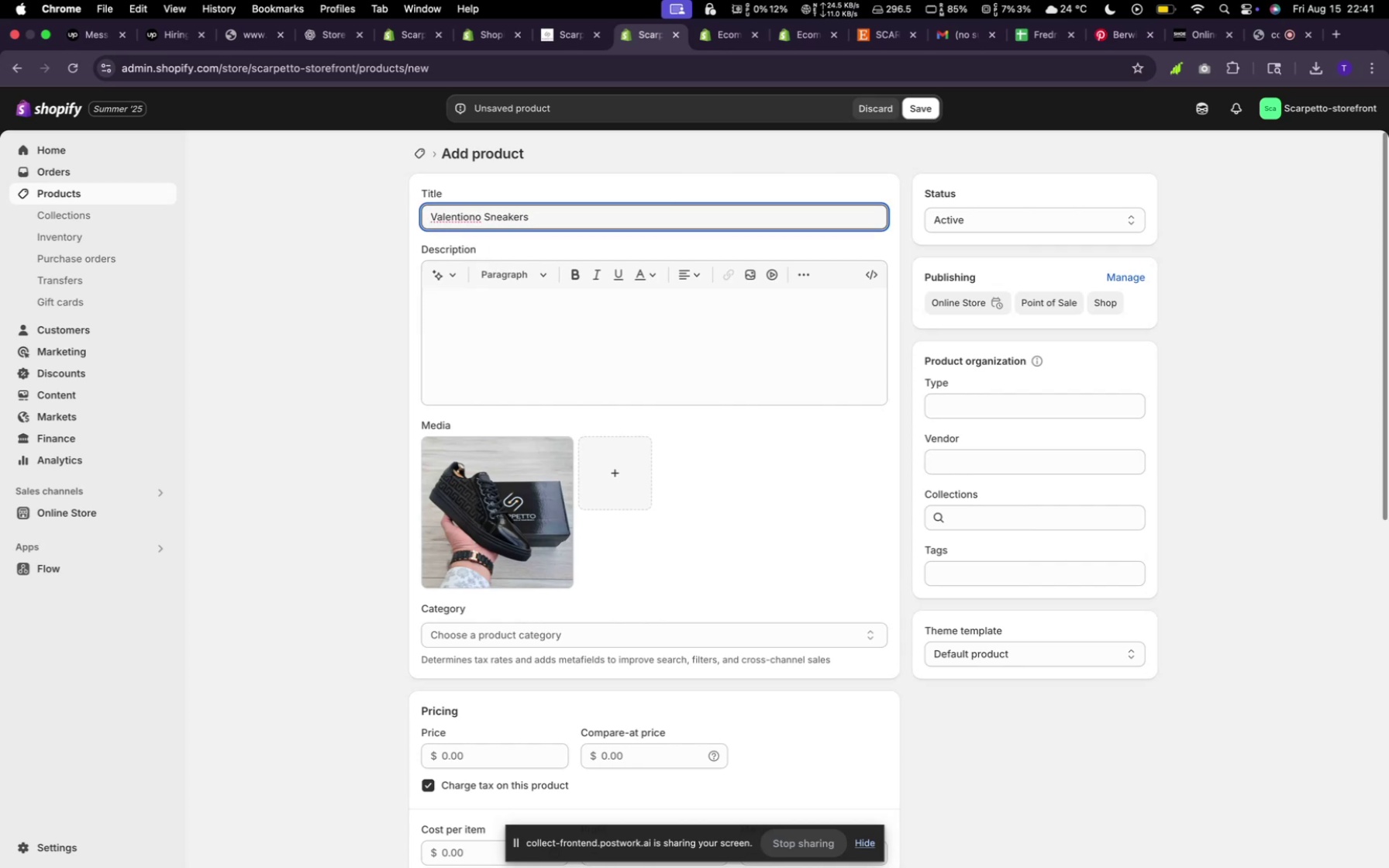 
key(Enter)
 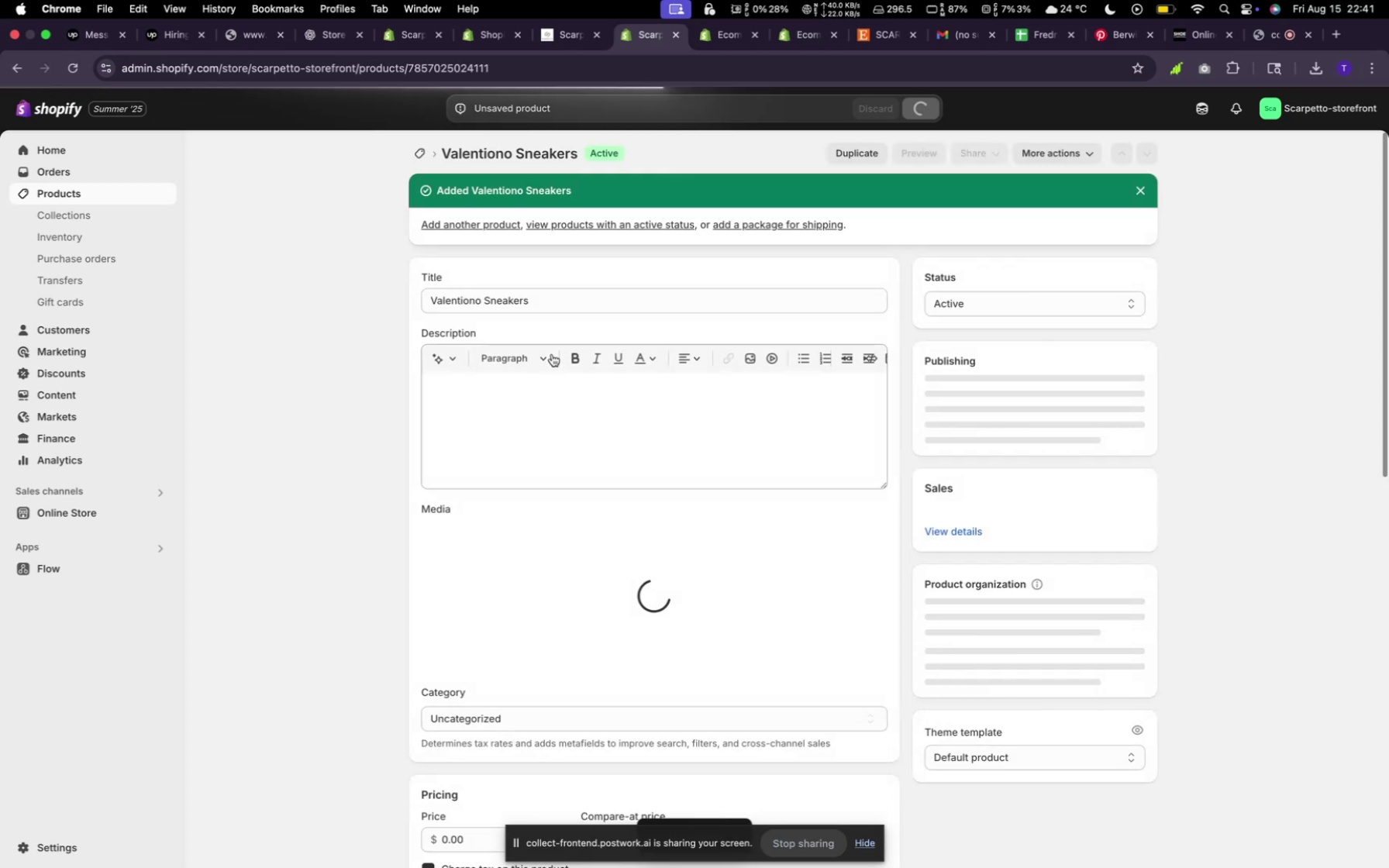 
left_click([453, 359])
 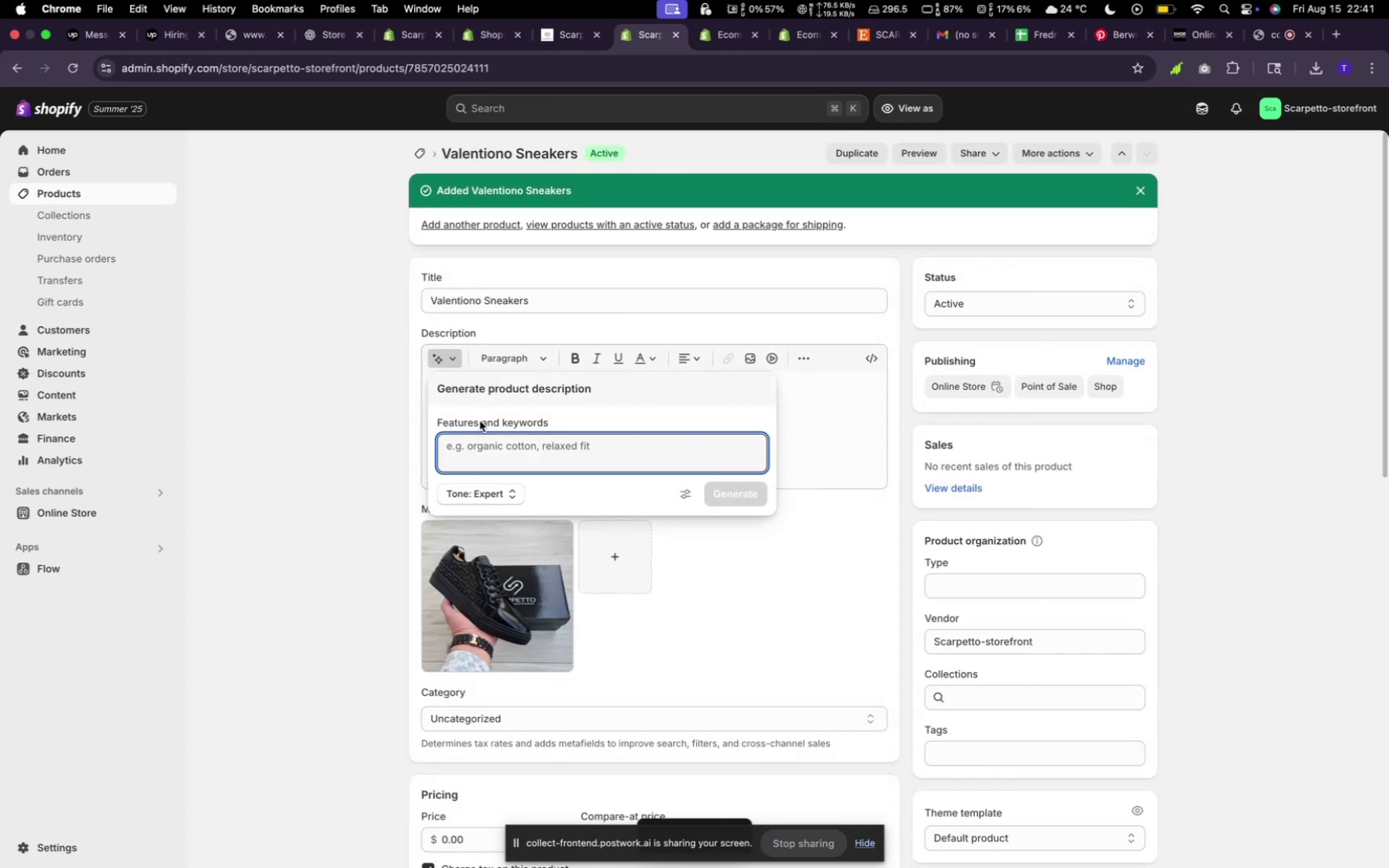 
type(random)
 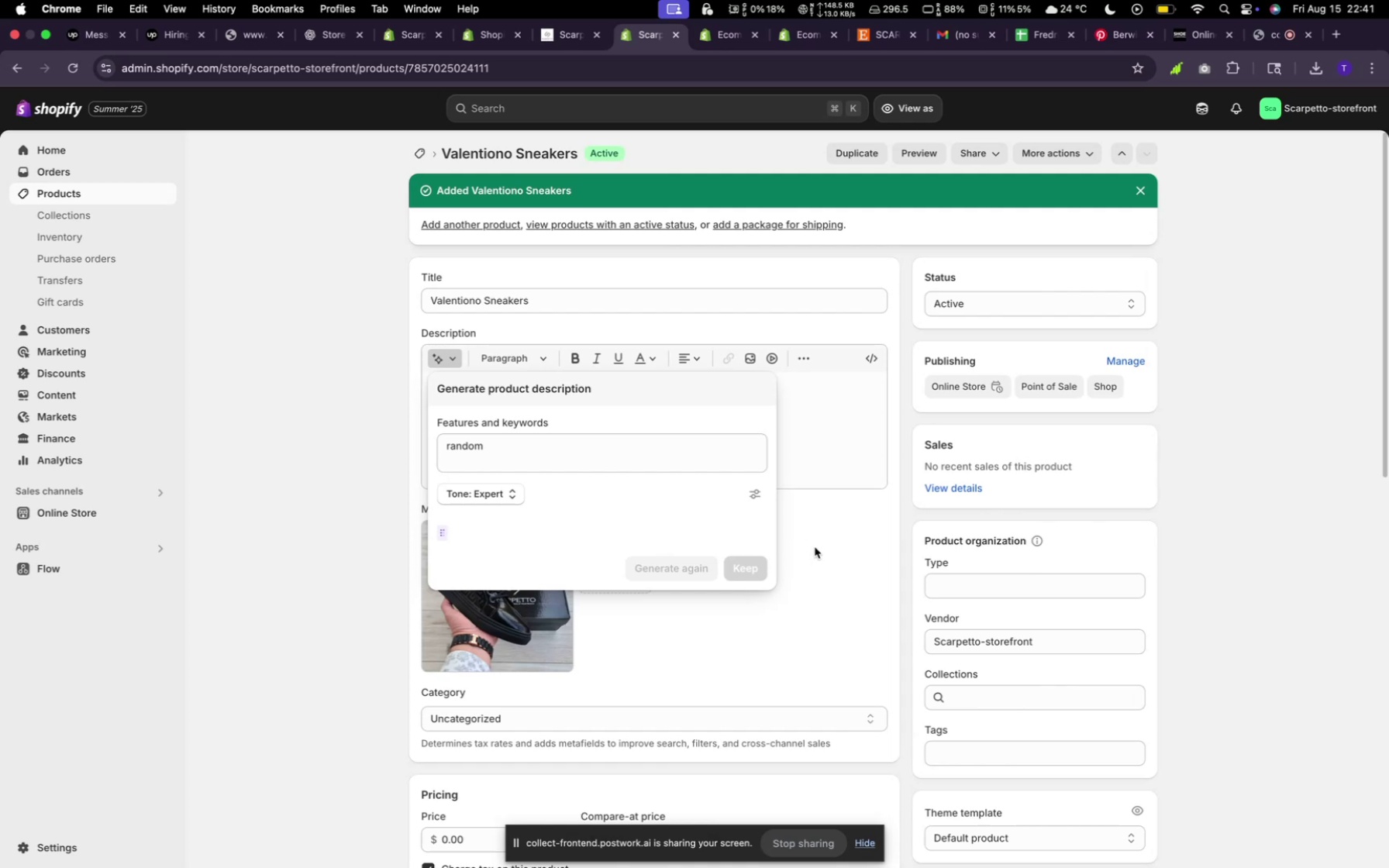 
wait(5.42)
 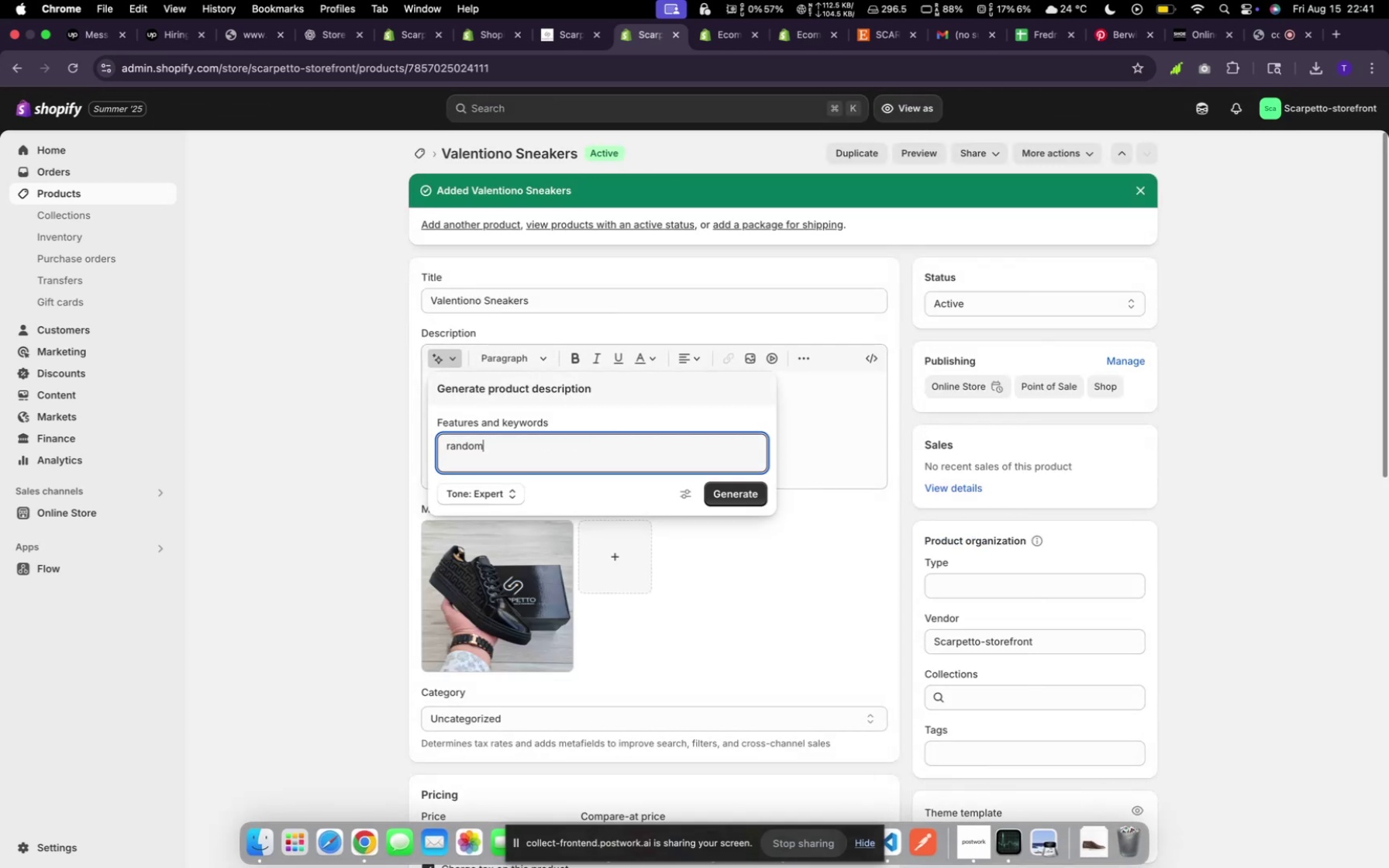 
scroll: coordinate [863, 484], scroll_direction: down, amount: 3.0
 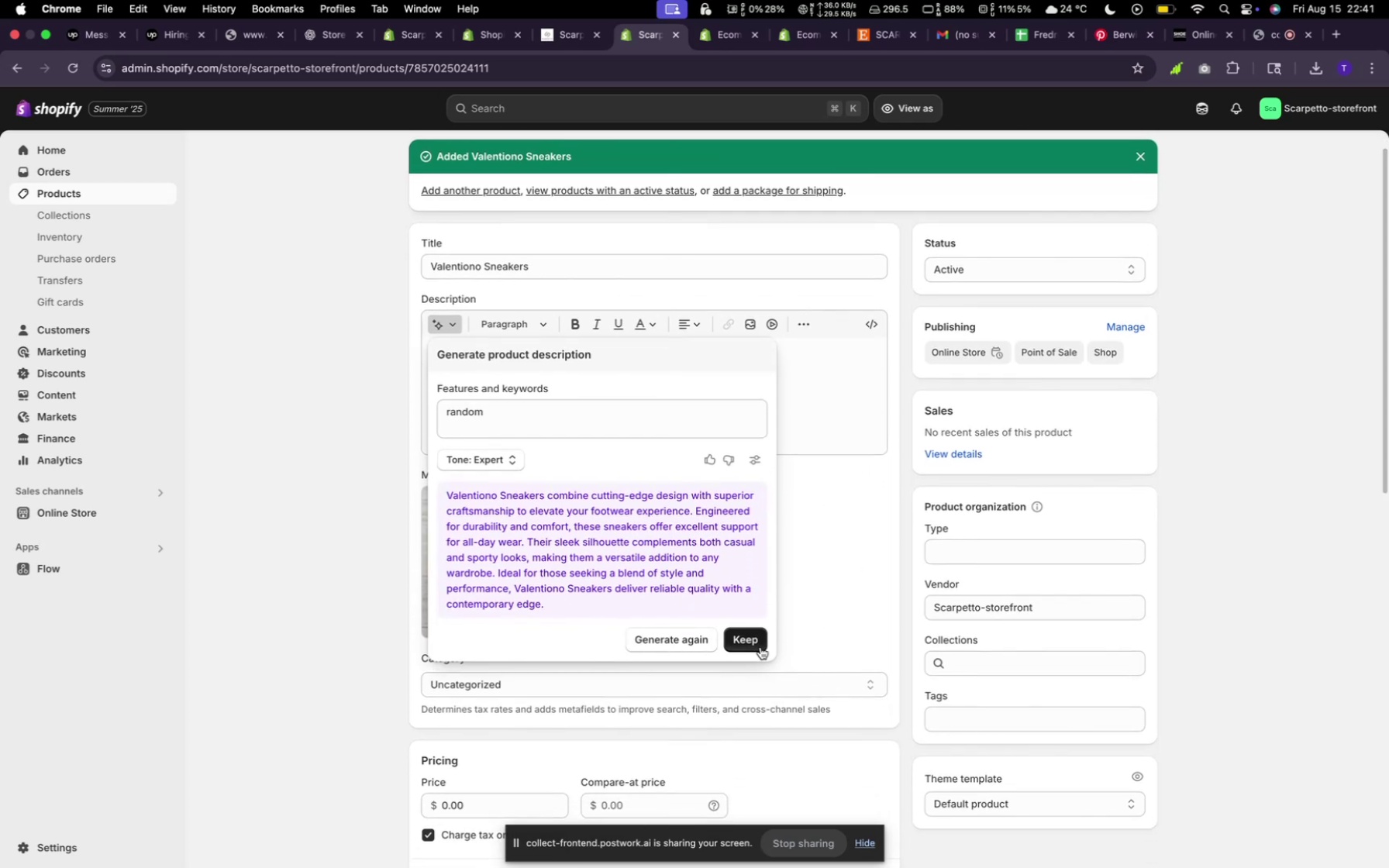 
left_click([759, 646])
 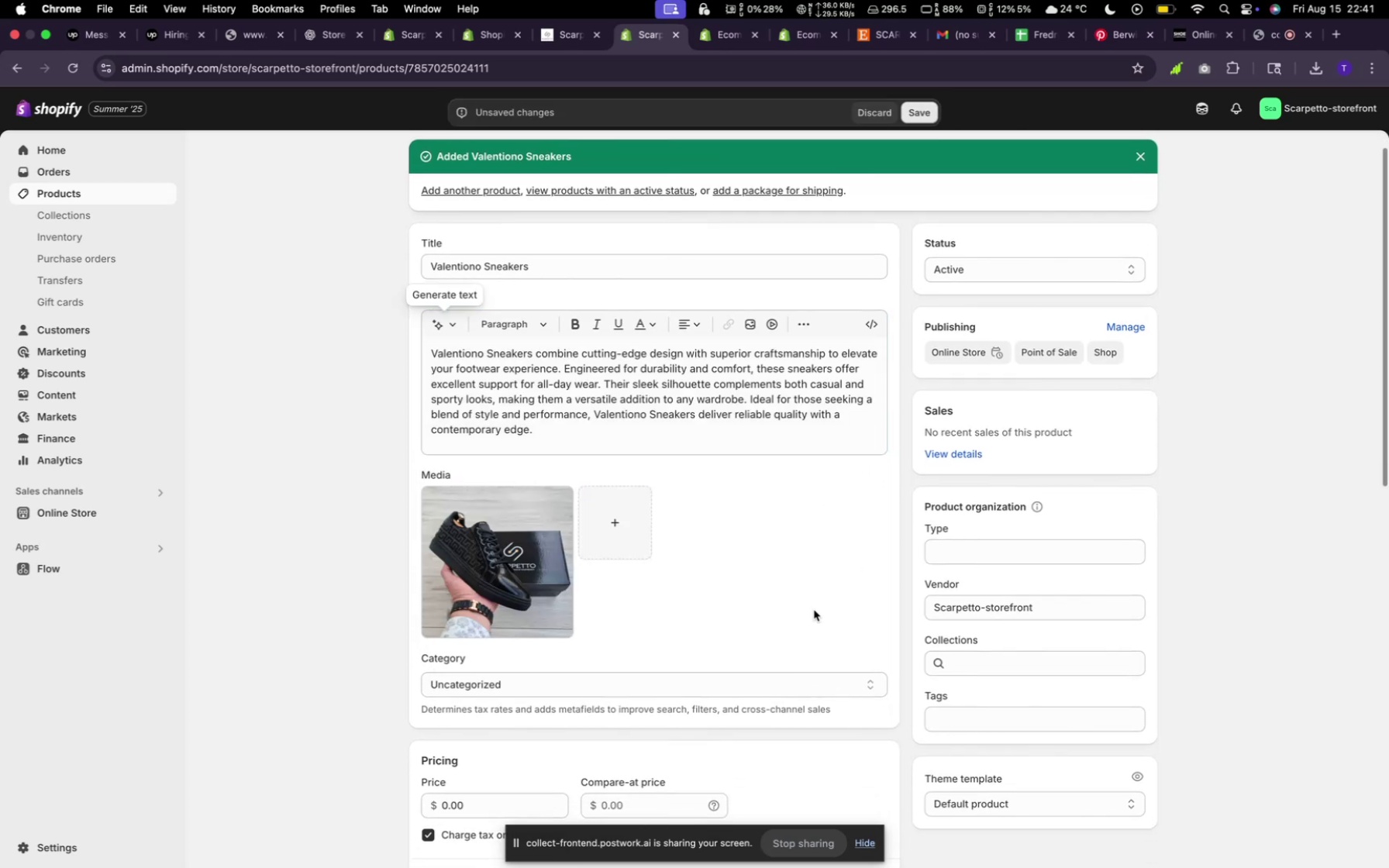 
scroll: coordinate [832, 552], scroll_direction: down, amount: 22.0
 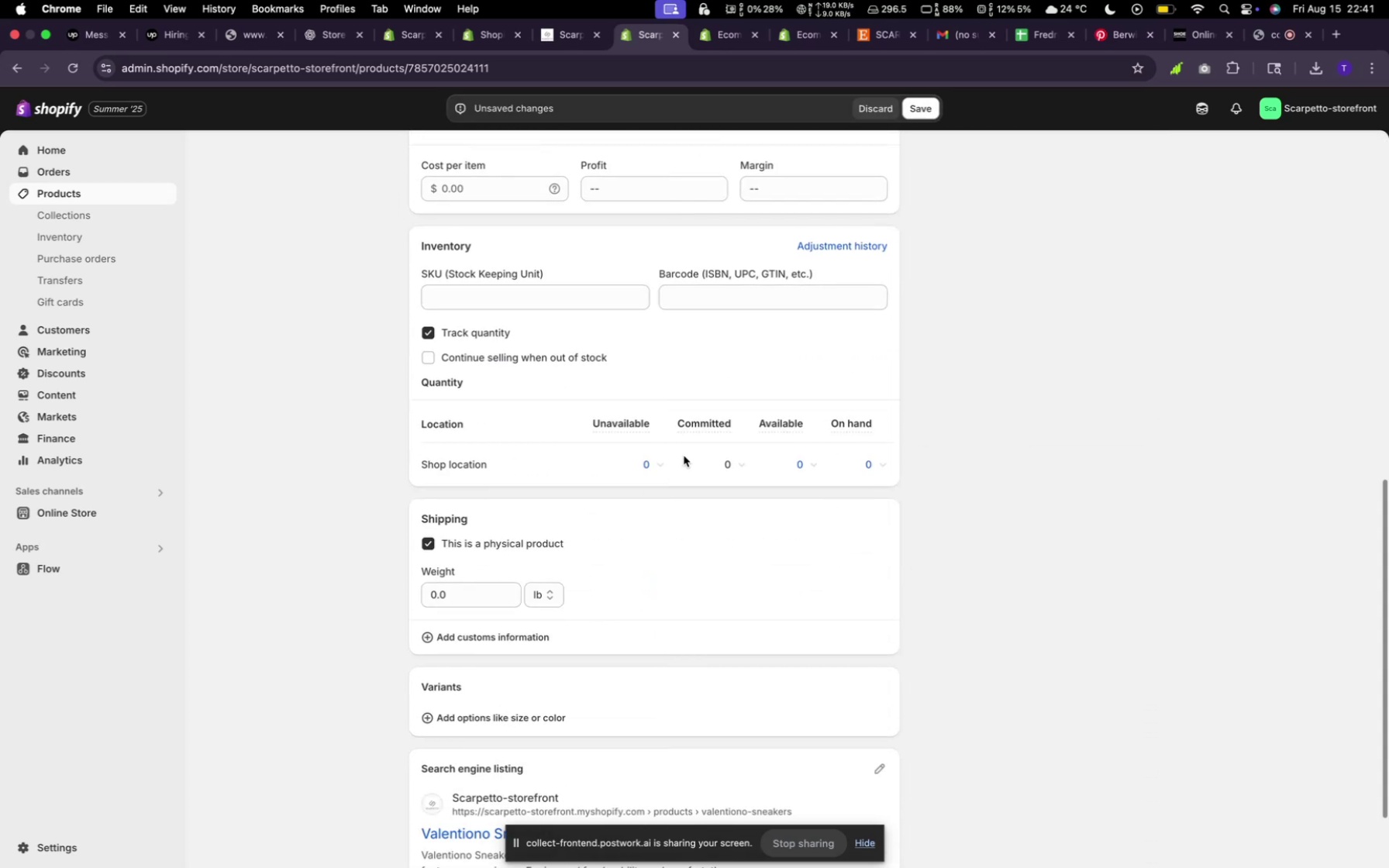 
scroll: coordinate [860, 343], scroll_direction: up, amount: 17.0
 